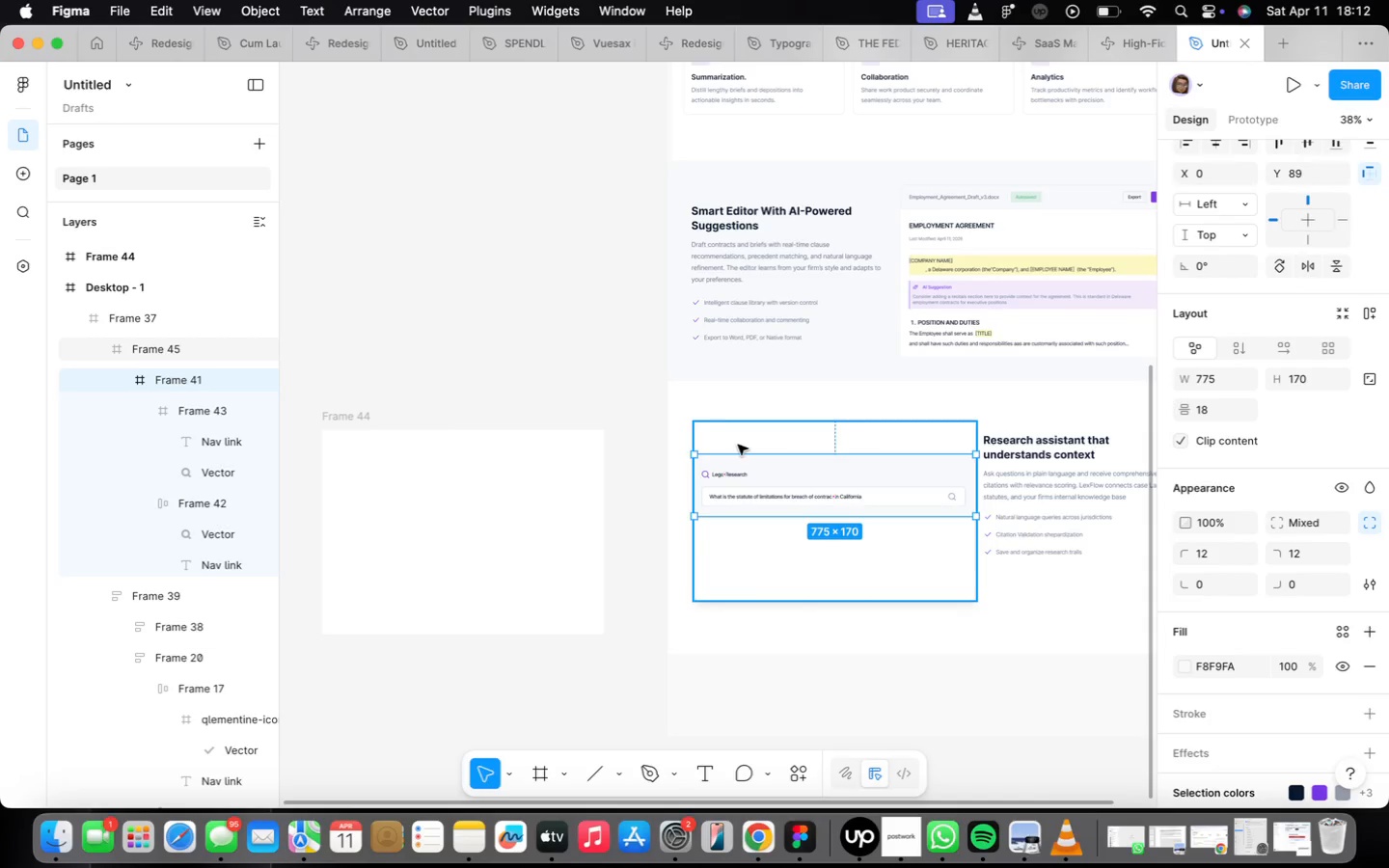 
left_click_drag(start_coordinate=[796, 522], to_coordinate=[792, 458])
 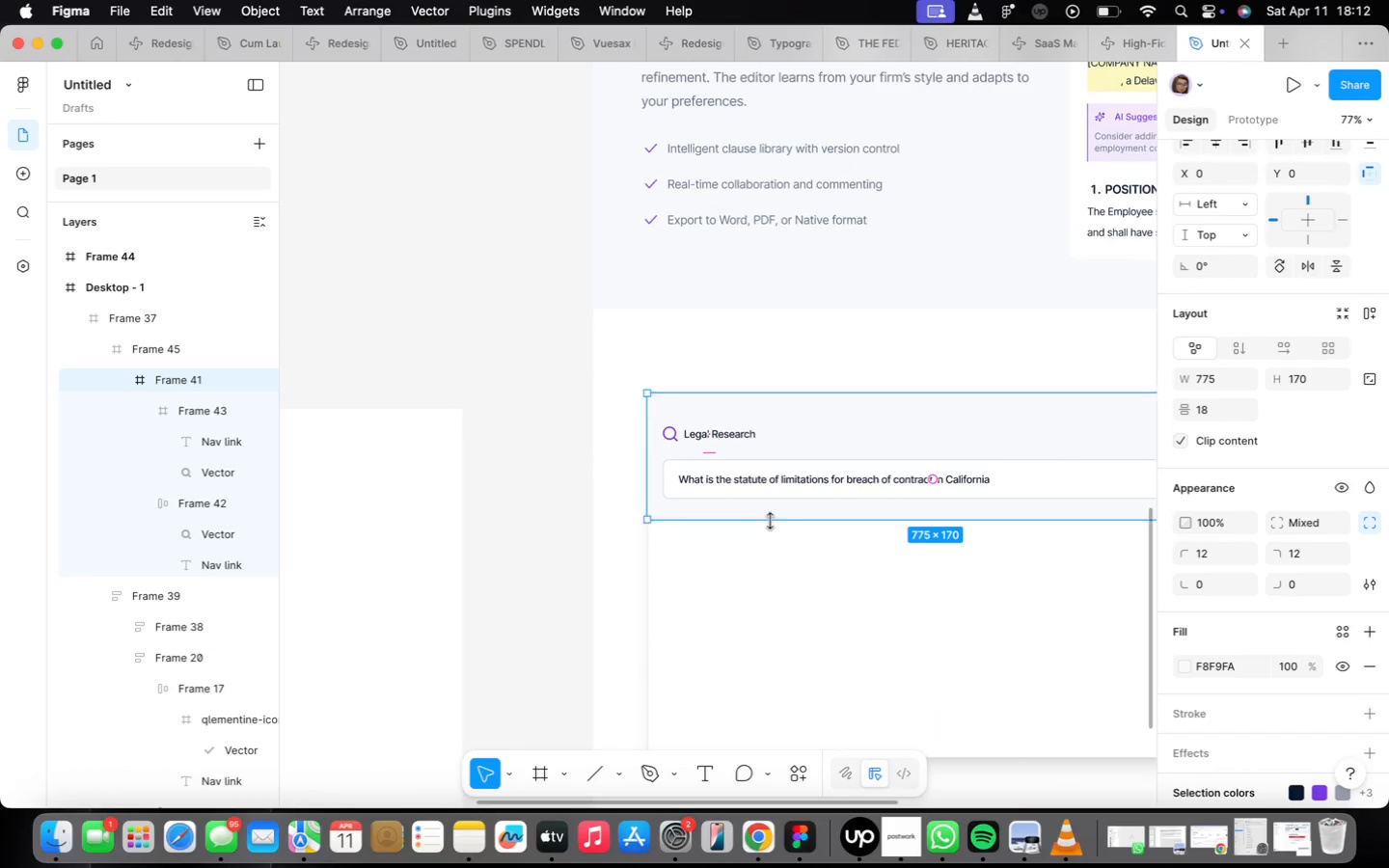 
scroll: coordinate [739, 450], scroll_direction: up, amount: 10.0
 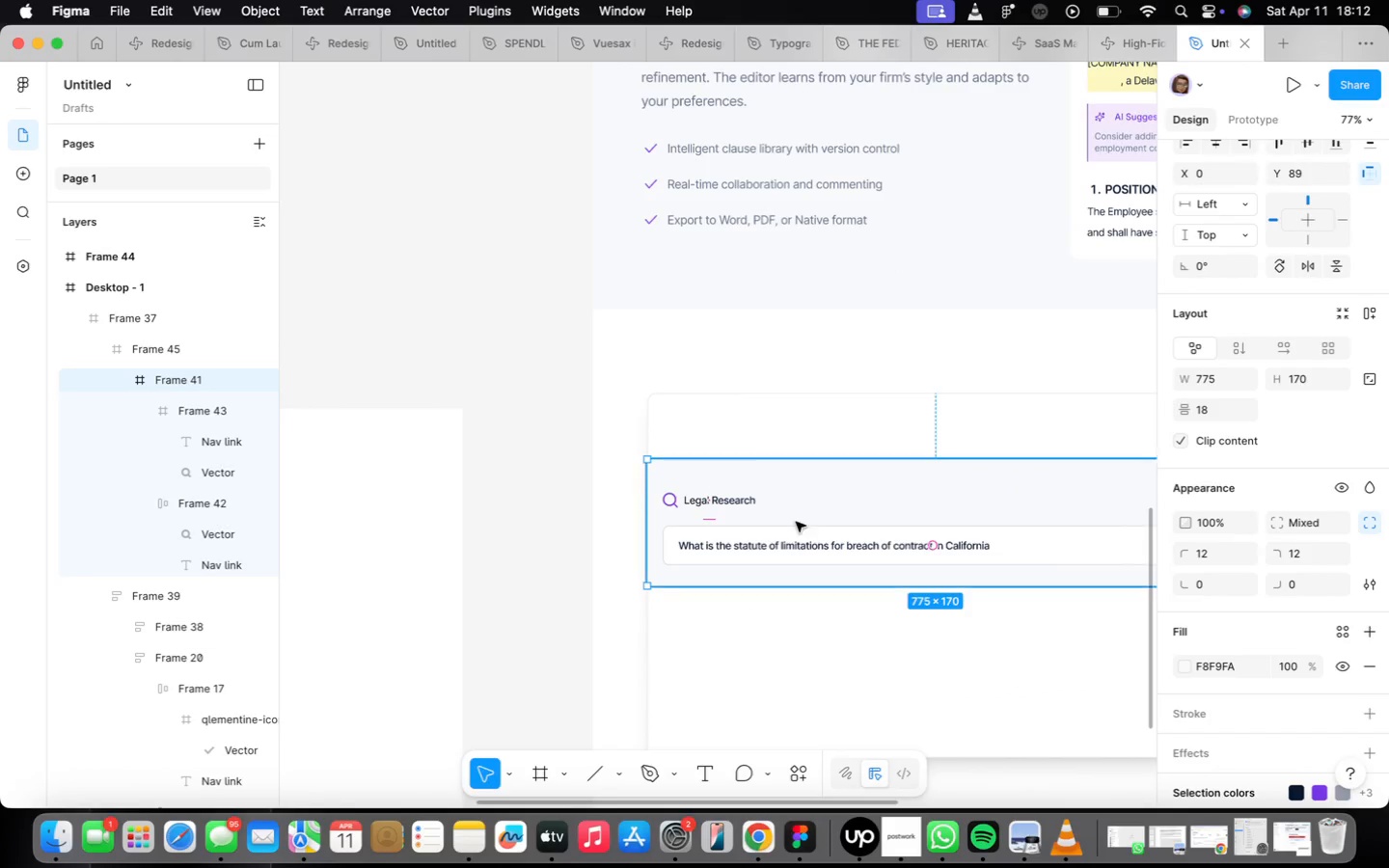 
scroll: coordinate [770, 519], scroll_direction: down, amount: 16.0
 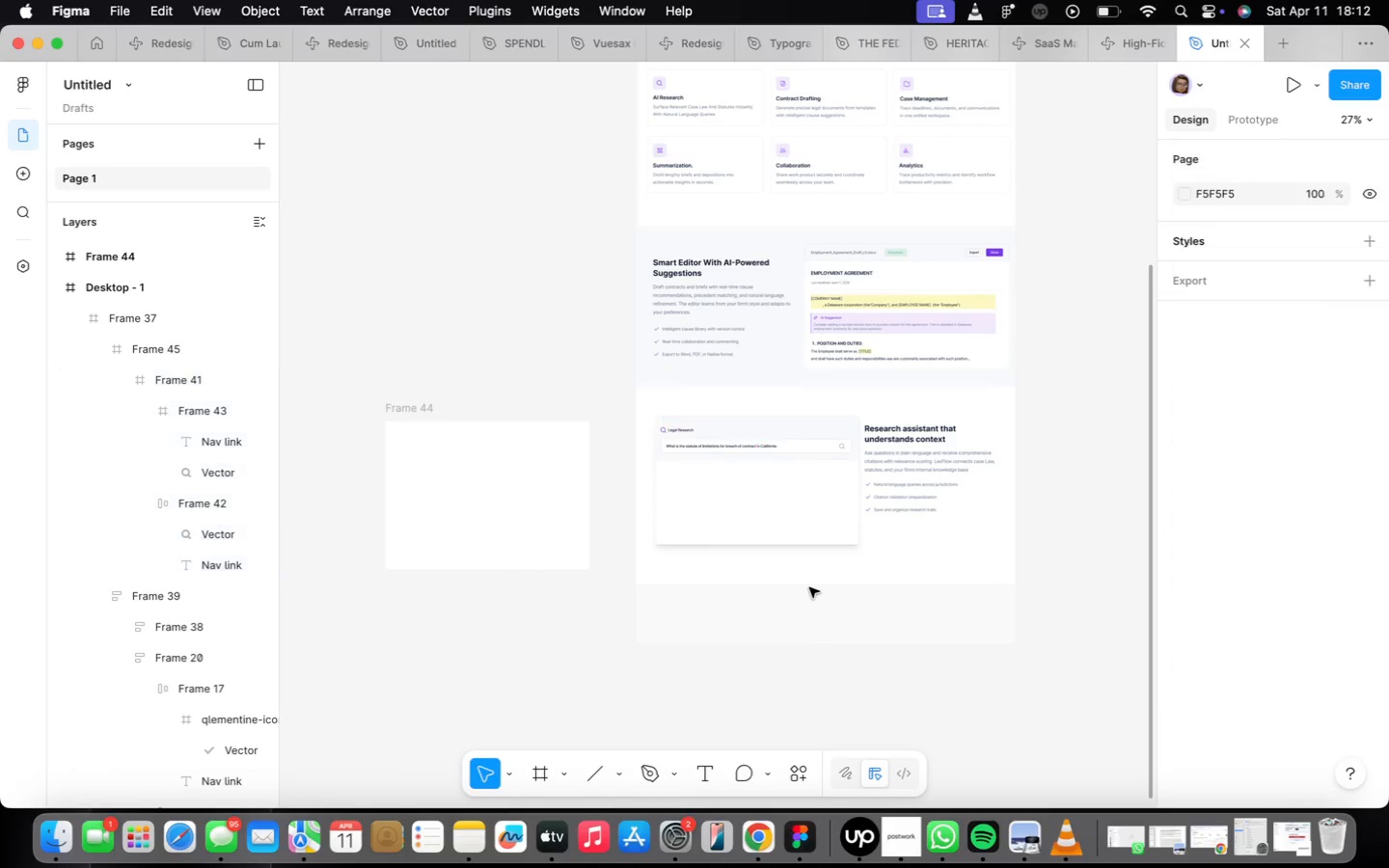 
scroll: coordinate [798, 493], scroll_direction: up, amount: 16.0
 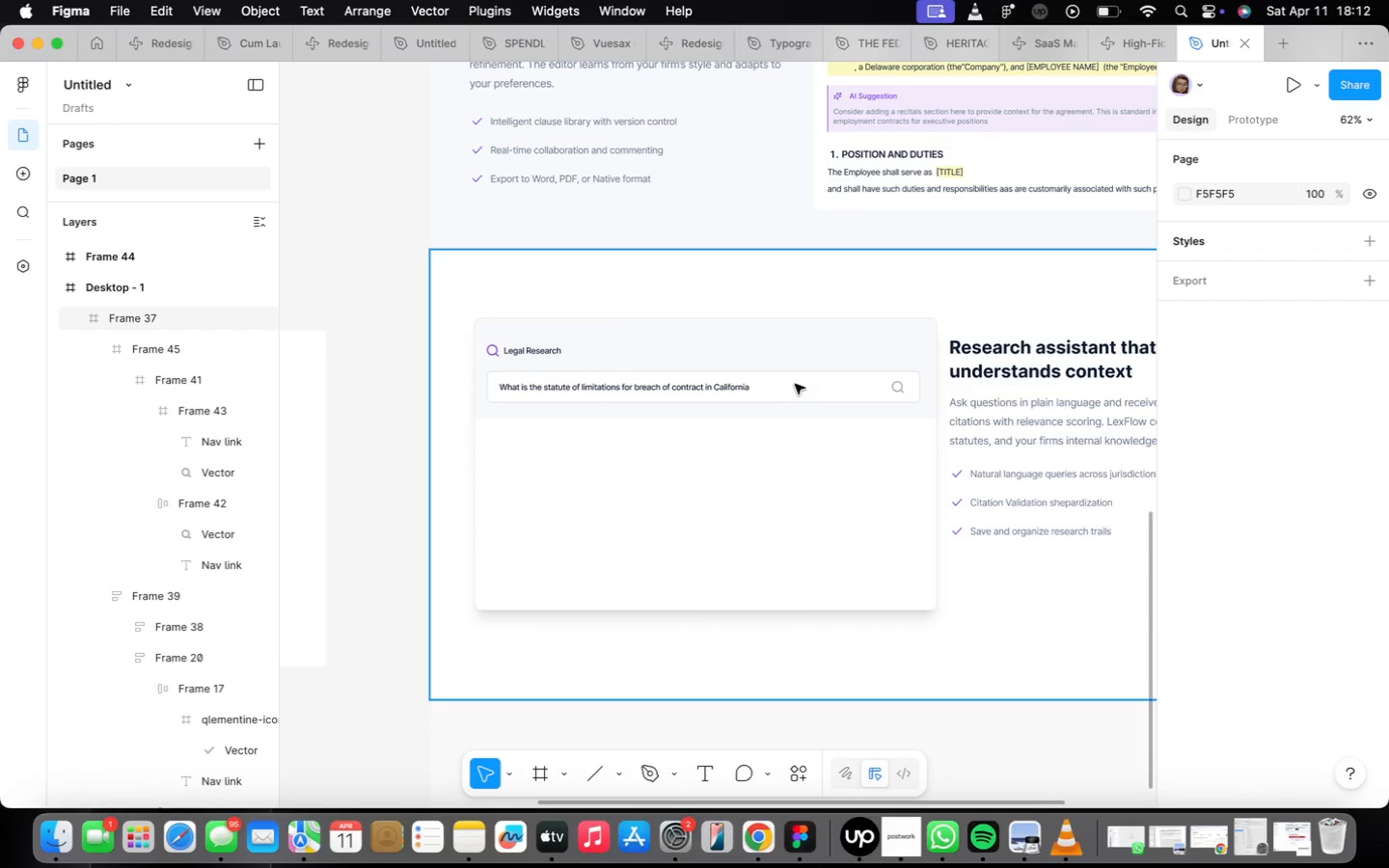 
double_click([795, 384])
 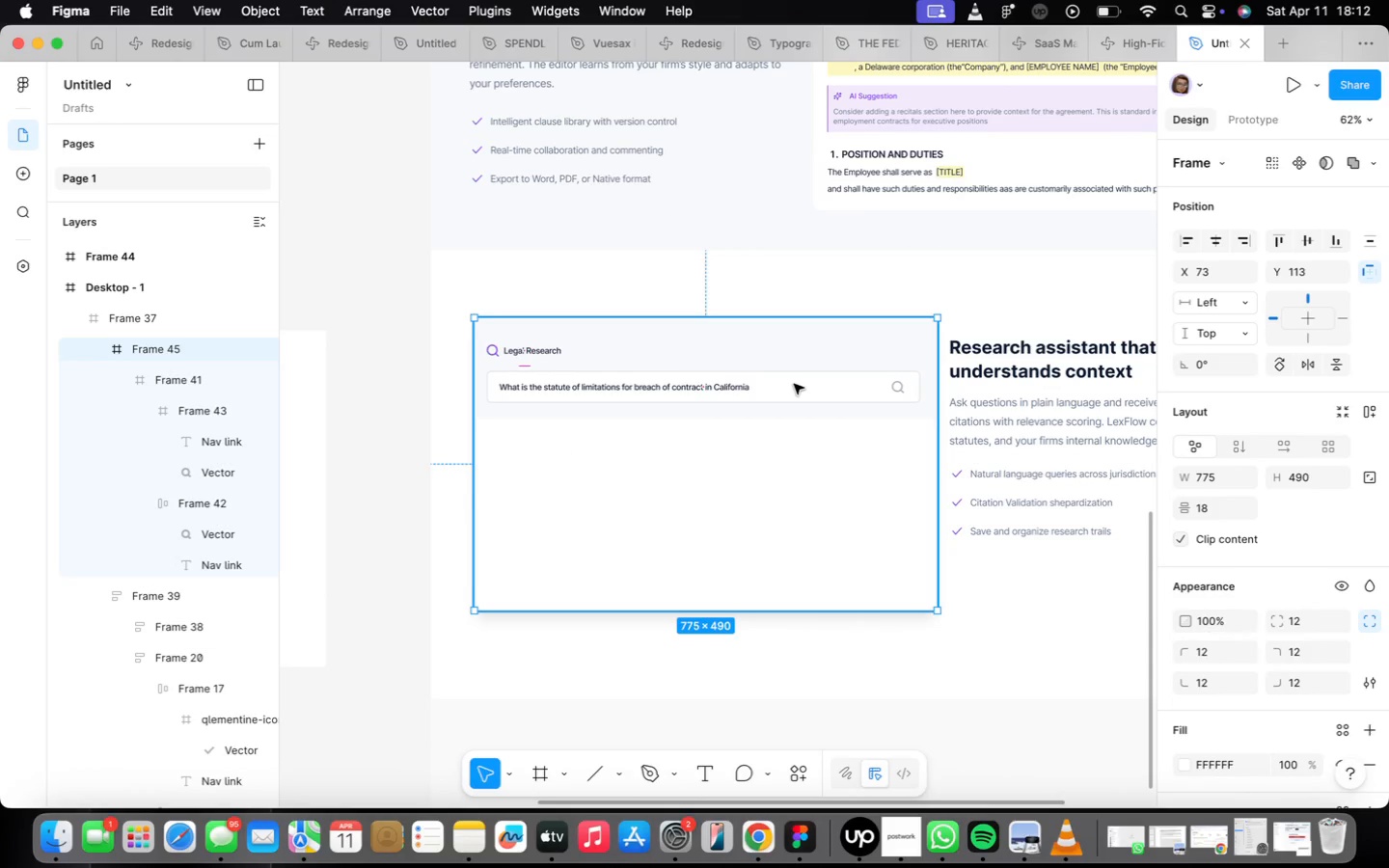 
double_click([796, 390])
 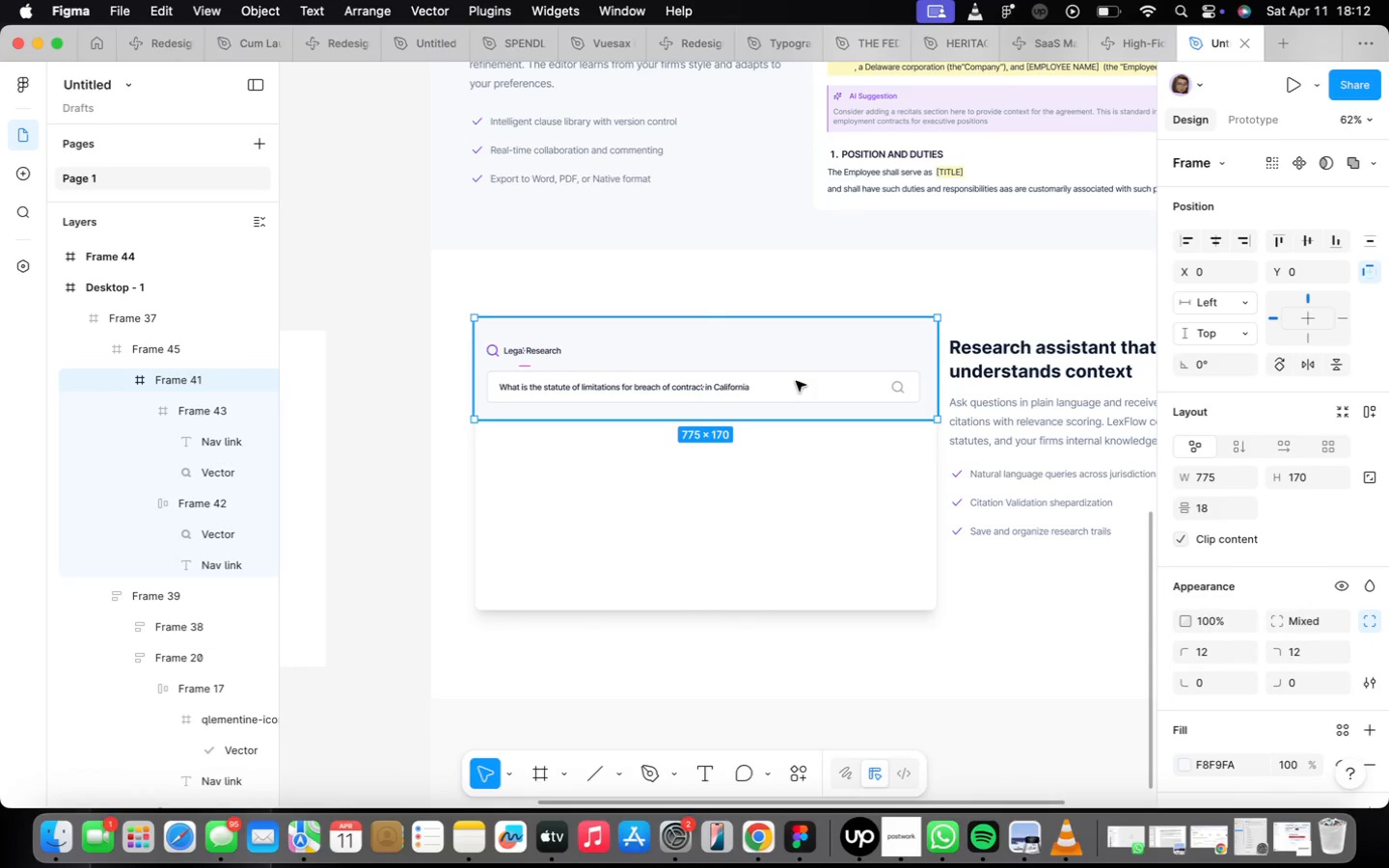 
double_click([796, 381])
 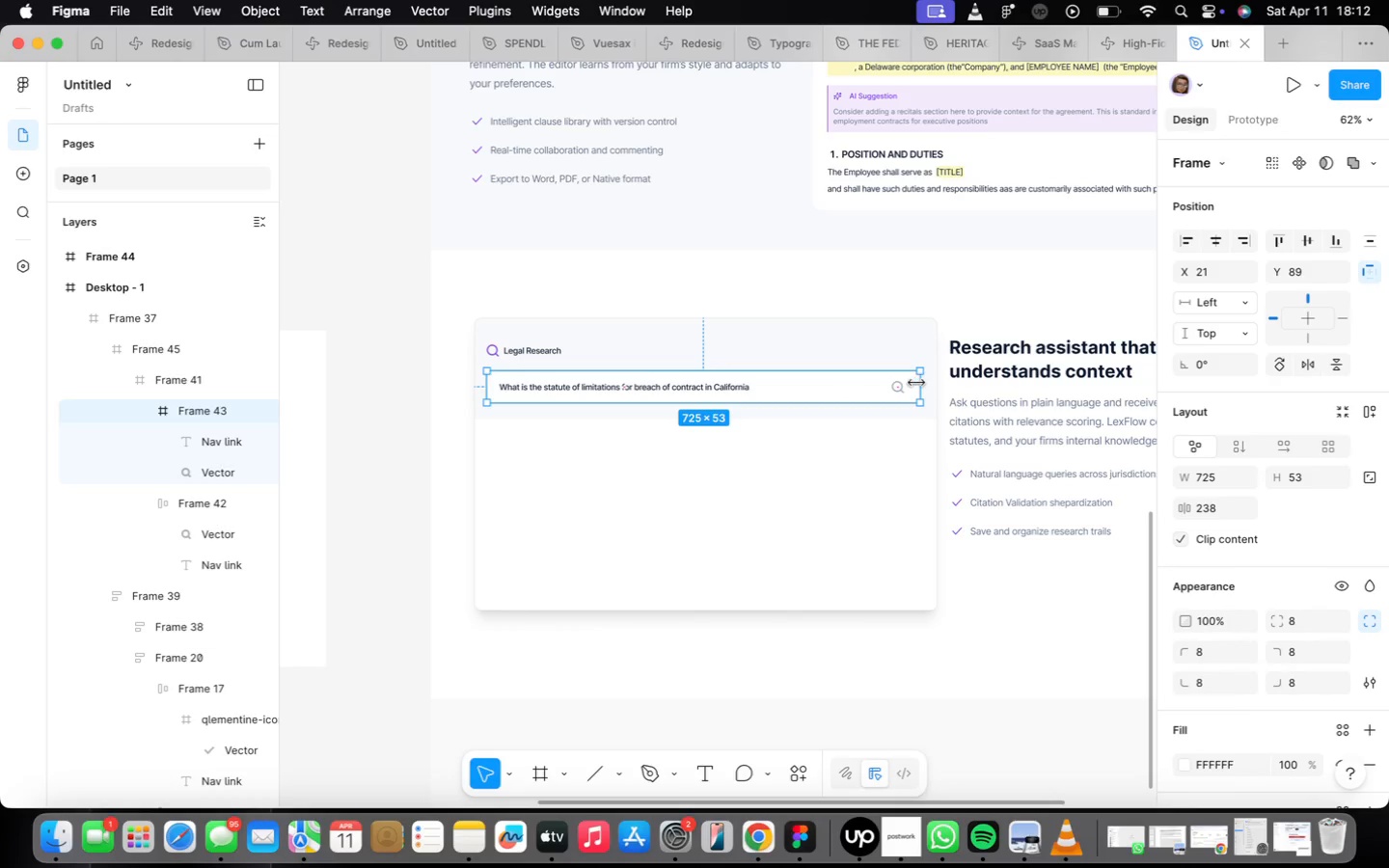 
scroll: coordinate [920, 387], scroll_direction: up, amount: 4.0
 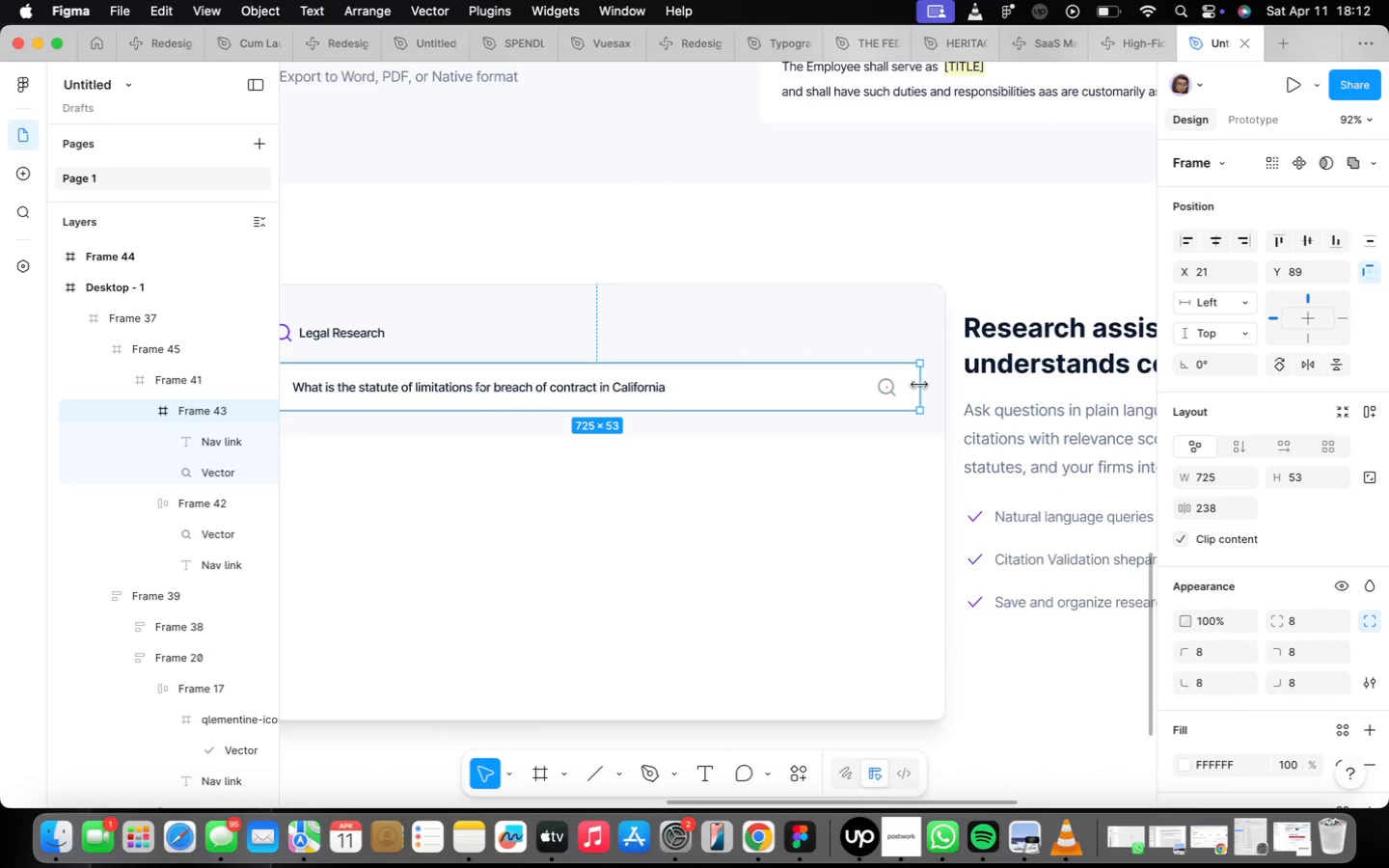 
left_click_drag(start_coordinate=[919, 385], to_coordinate=[930, 384])
 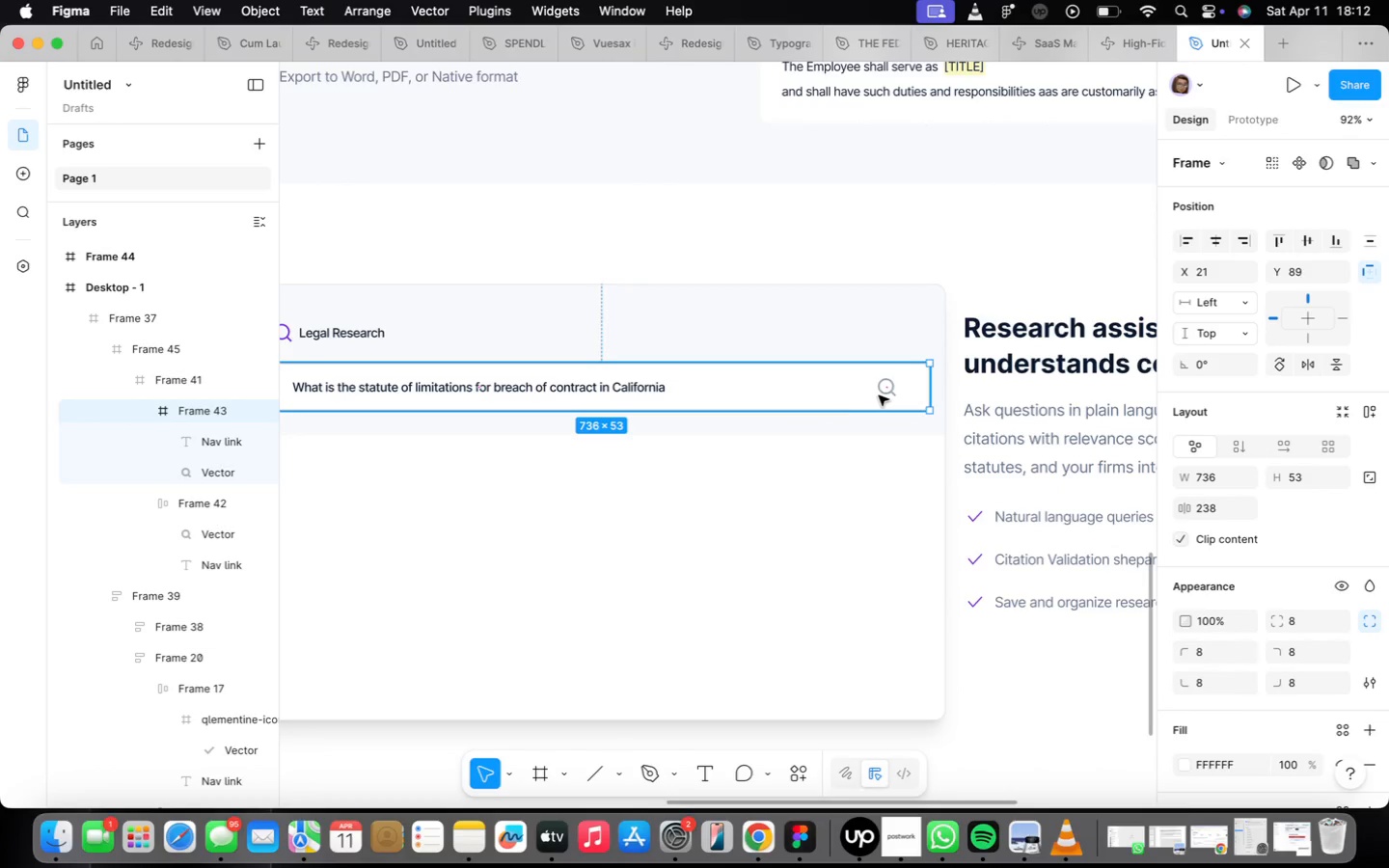 
double_click([879, 395])
 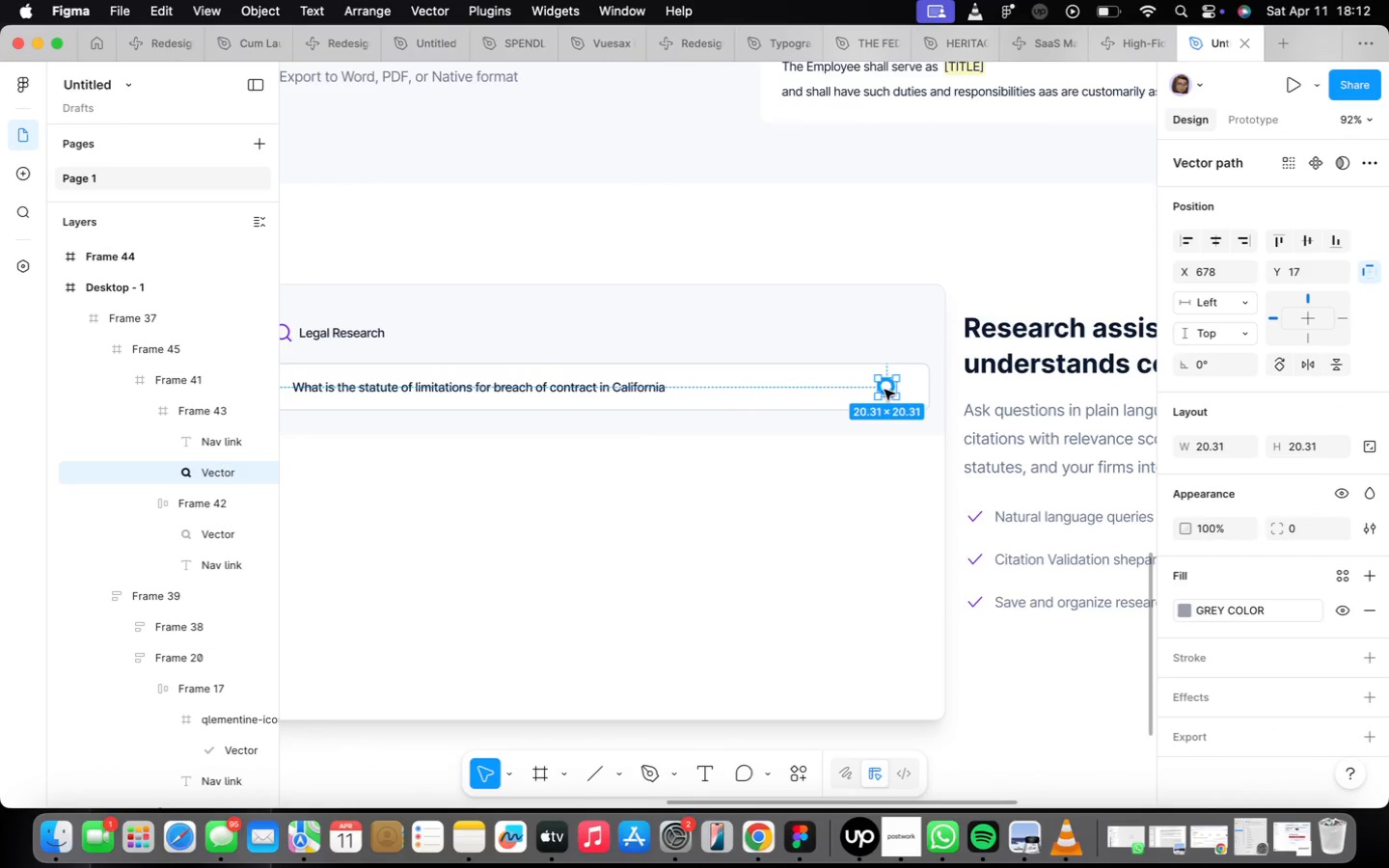 
left_click_drag(start_coordinate=[885, 390], to_coordinate=[902, 391])
 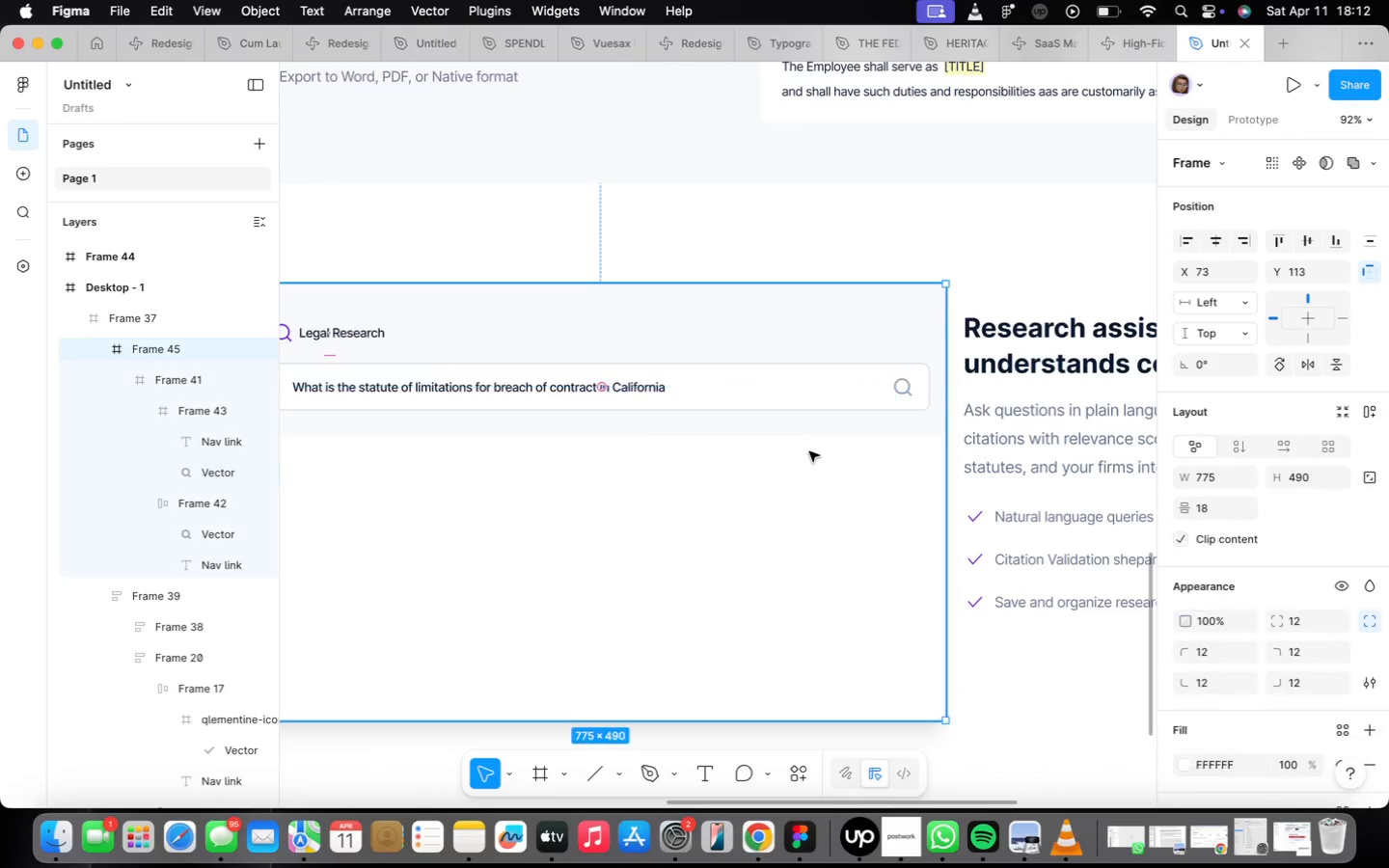 
scroll: coordinate [808, 447], scroll_direction: down, amount: 5.0
 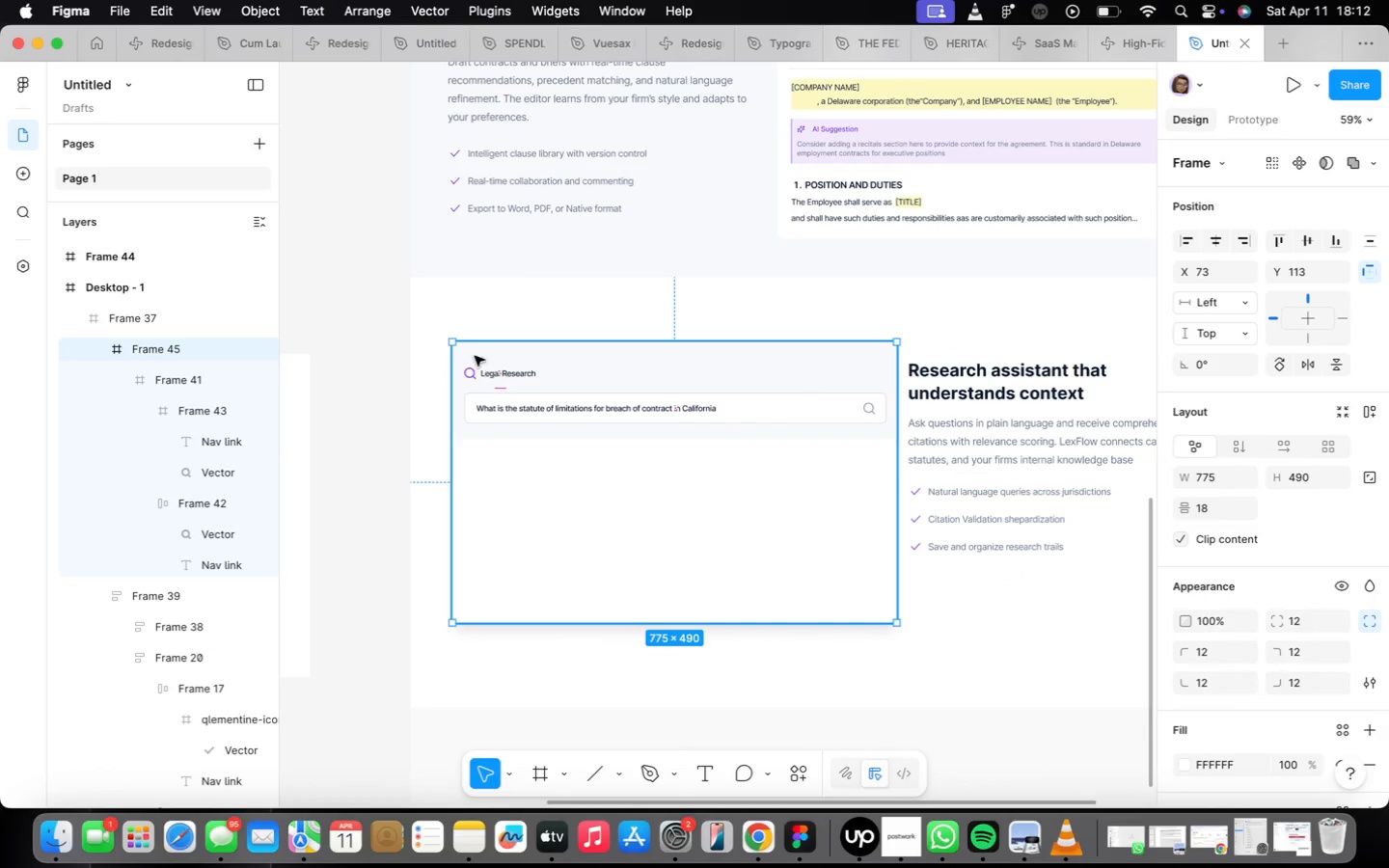 
scroll: coordinate [476, 361], scroll_direction: up, amount: 9.0
 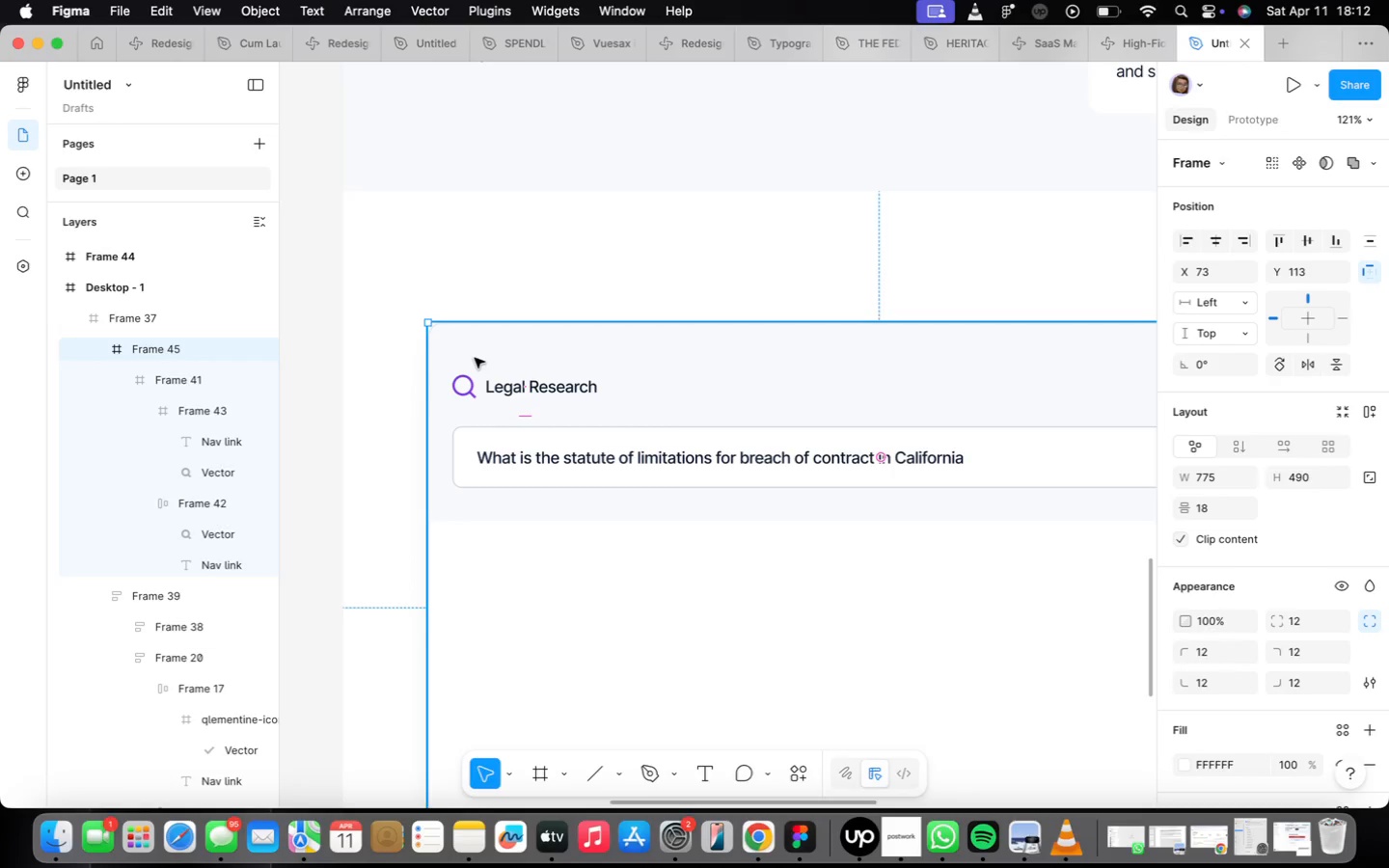 
scroll: coordinate [670, 478], scroll_direction: down, amount: 6.0
 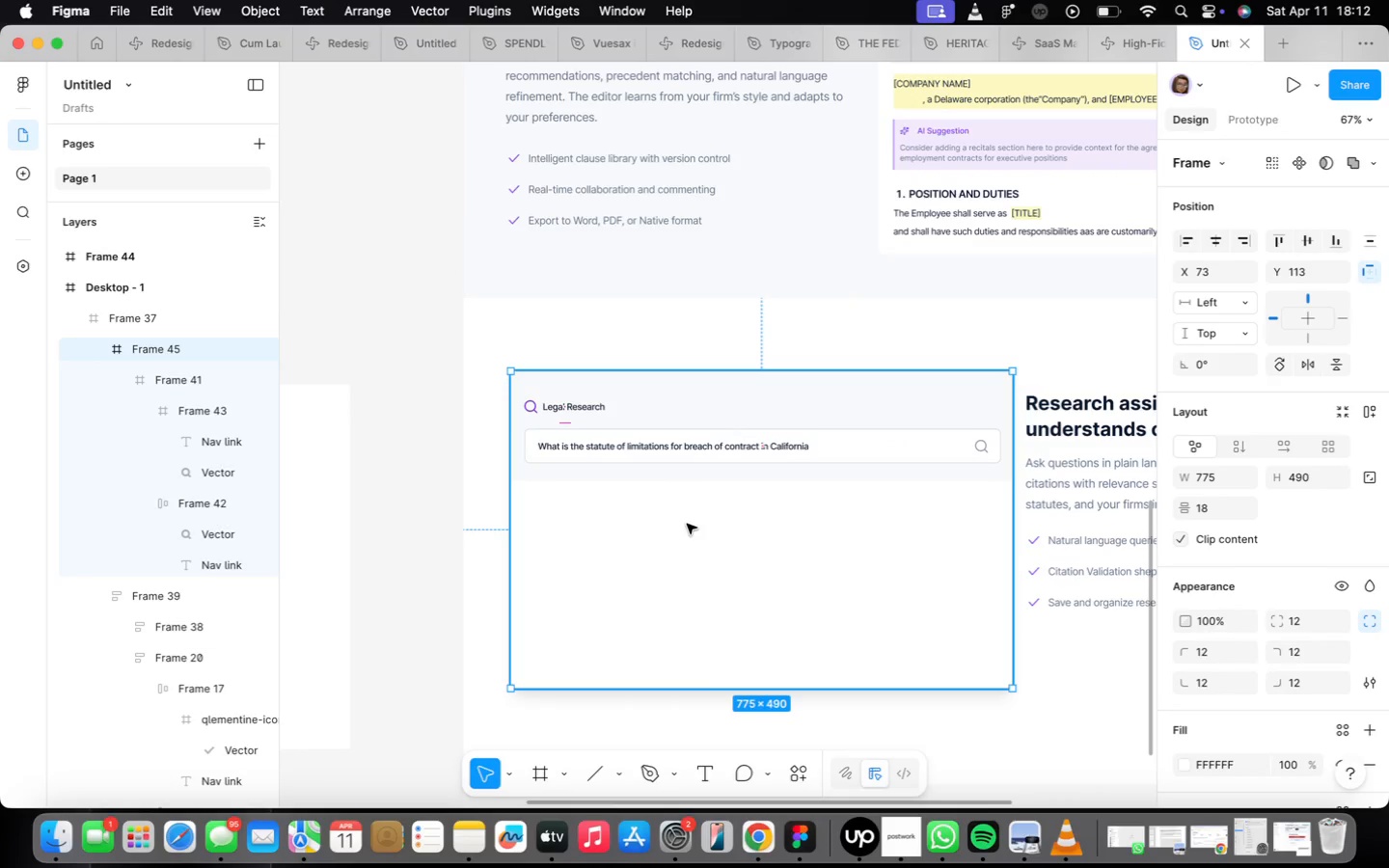 
wait(7.82)
 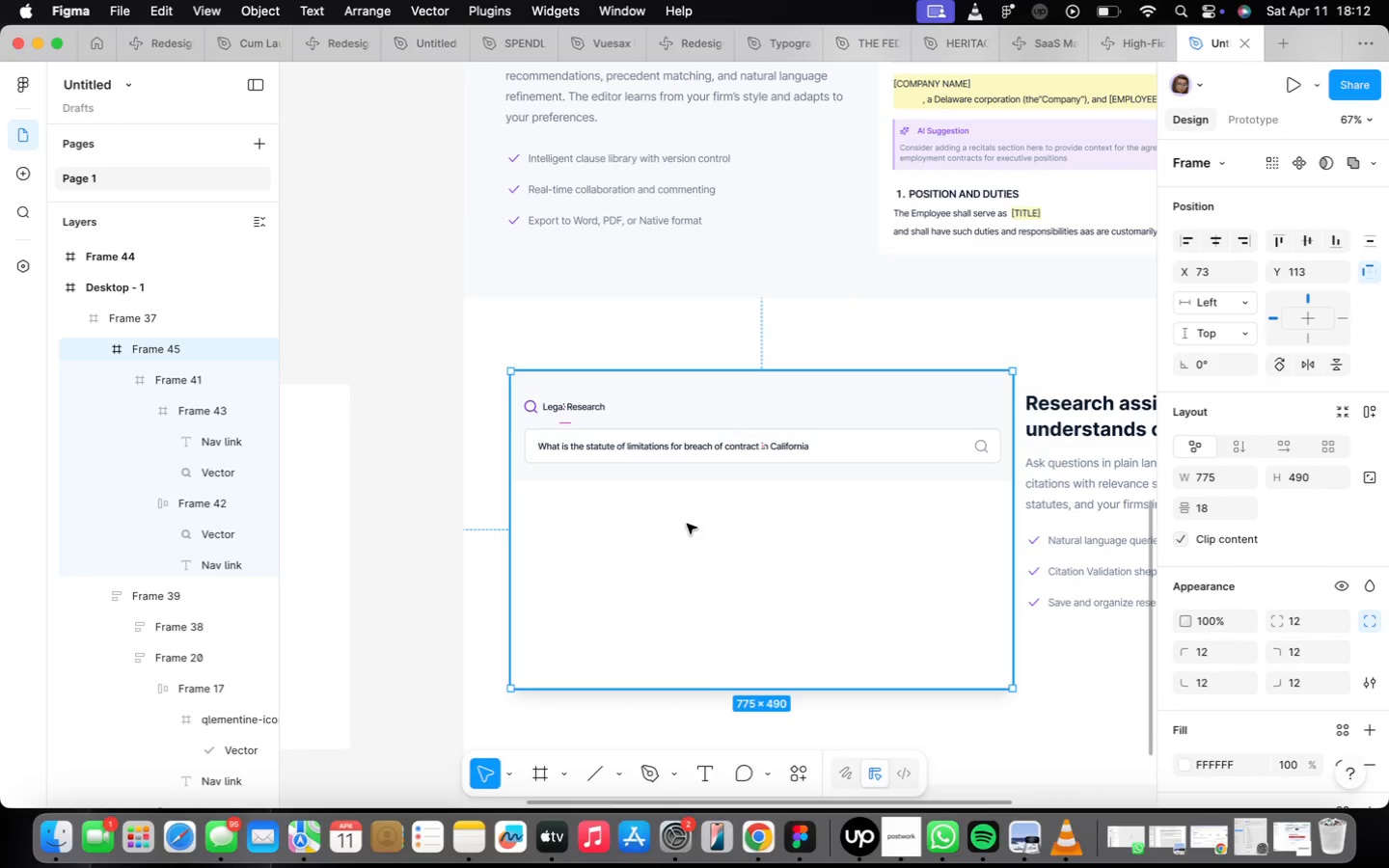 
scroll: coordinate [686, 571], scroll_direction: down, amount: 9.0
 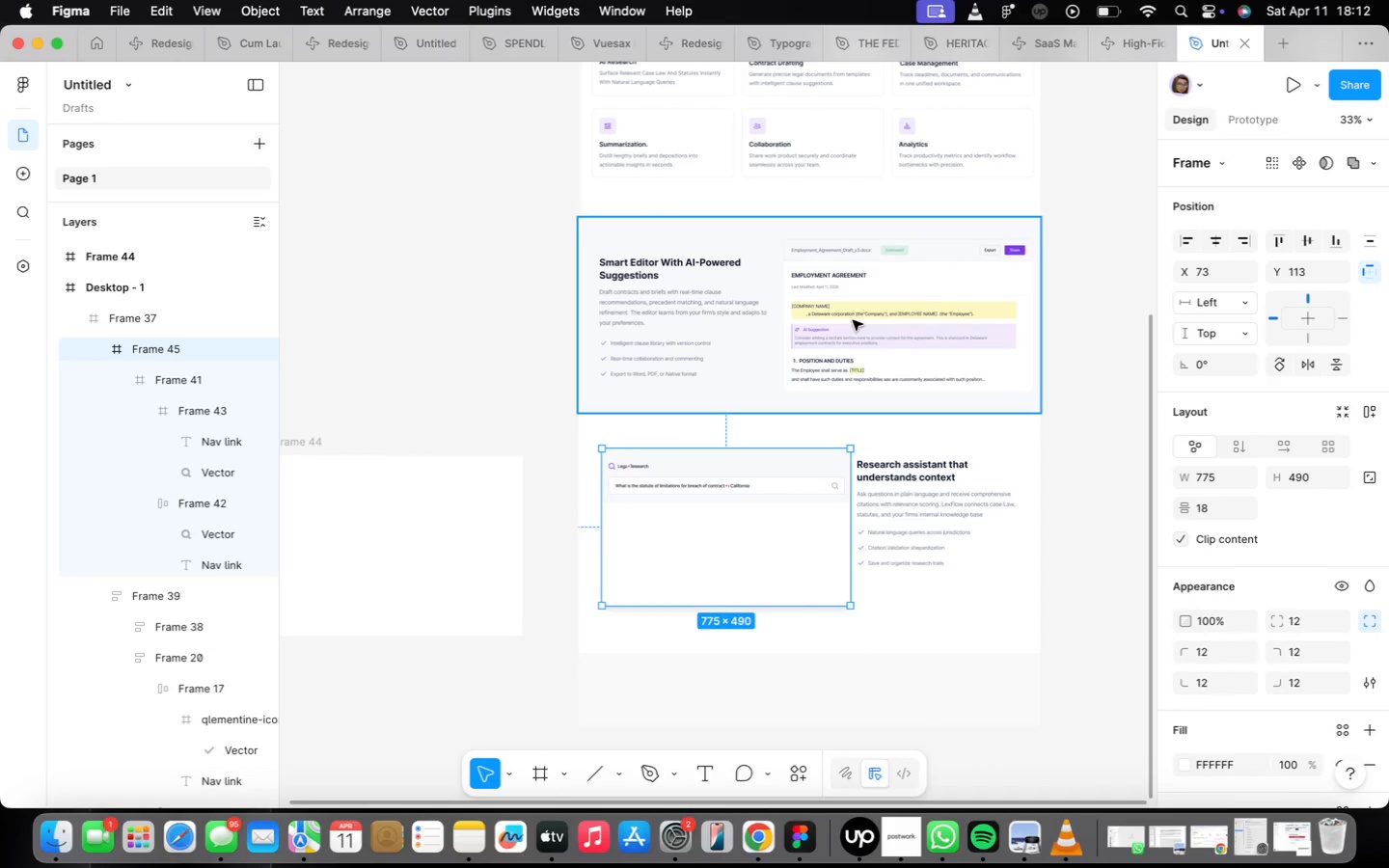 
scroll: coordinate [853, 321], scroll_direction: up, amount: 15.0
 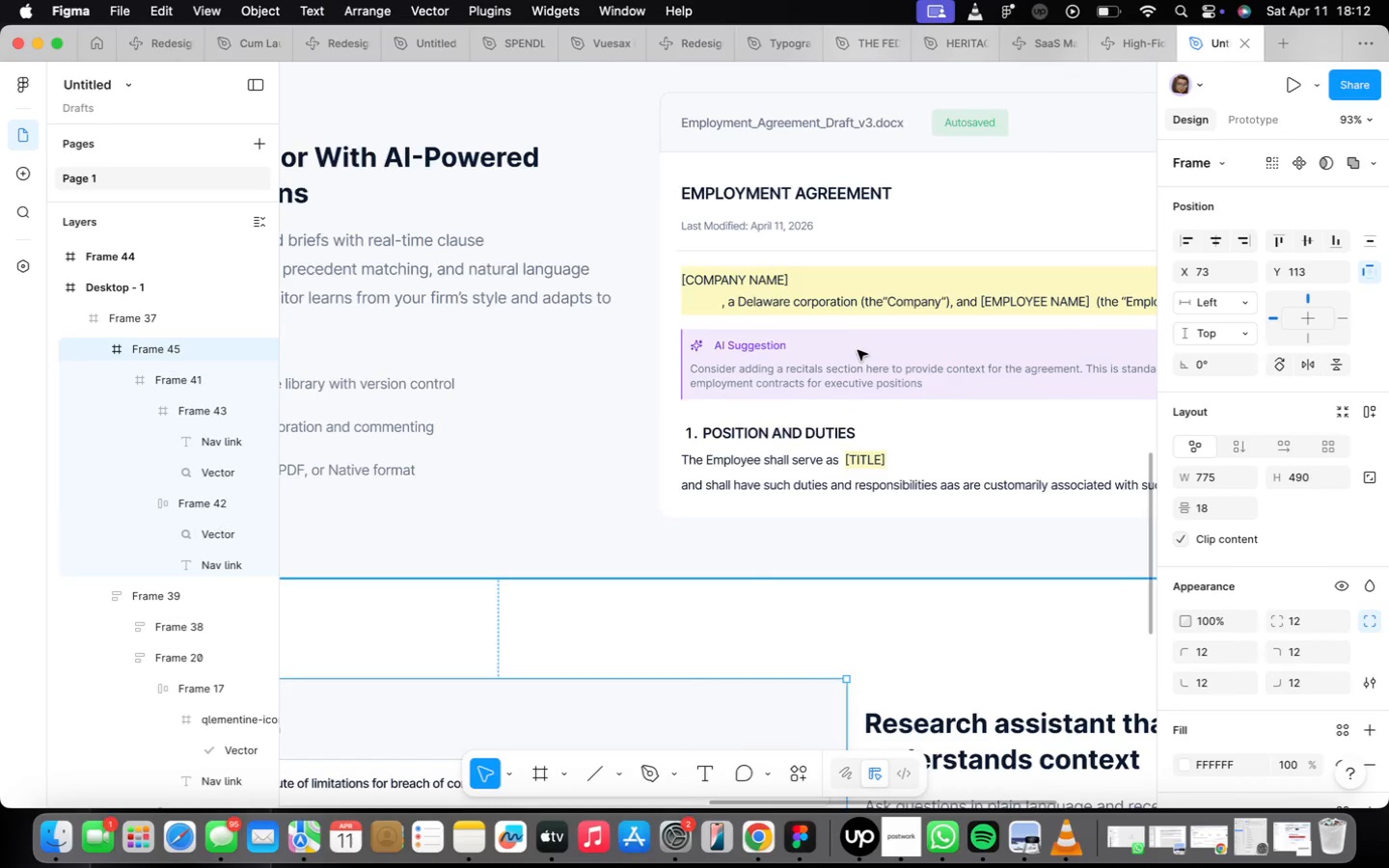 
double_click([858, 350])
 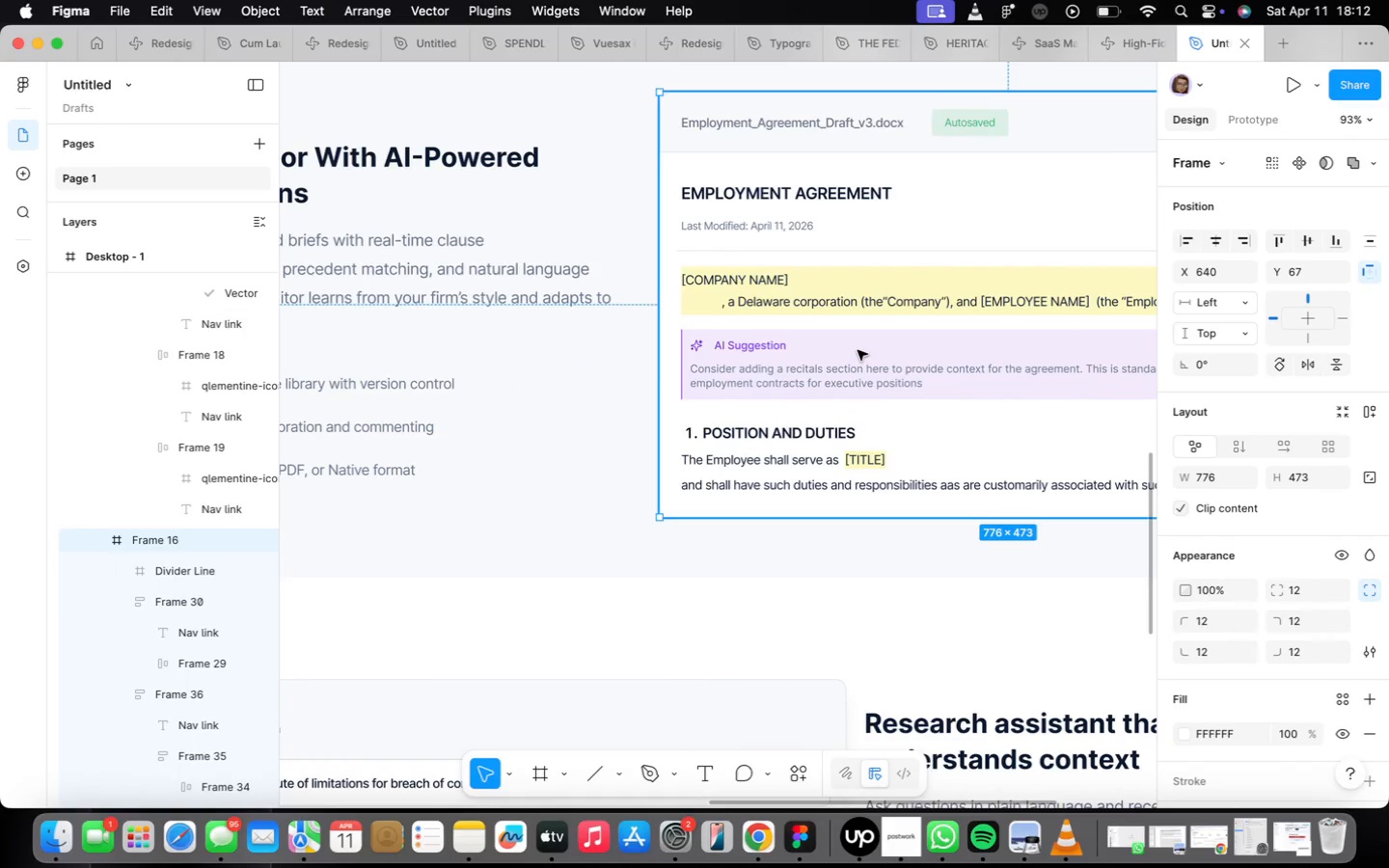 
double_click([858, 350])
 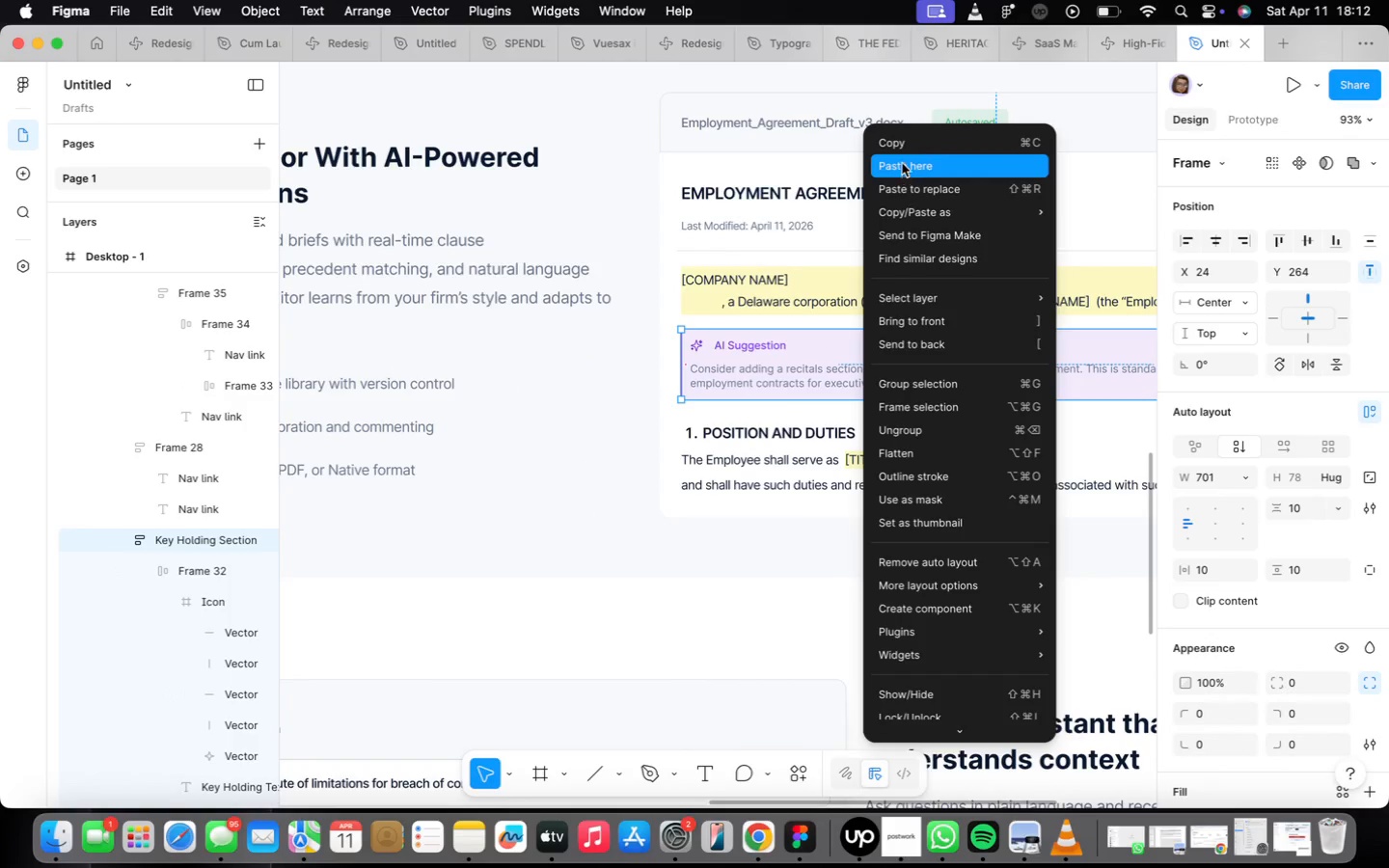 
left_click_drag(start_coordinate=[900, 149], to_coordinate=[905, 151])
 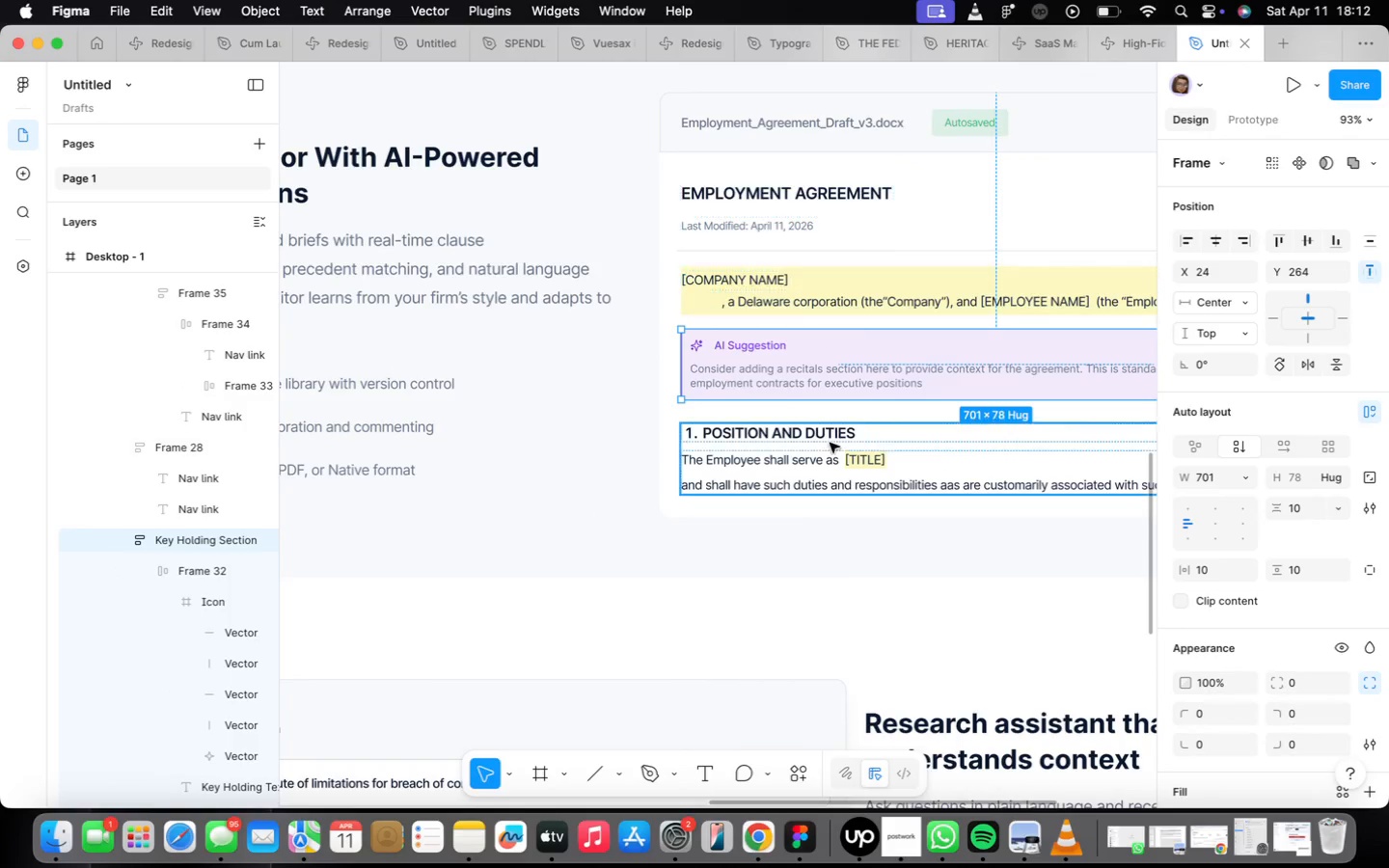 
scroll: coordinate [827, 454], scroll_direction: down, amount: 10.0
 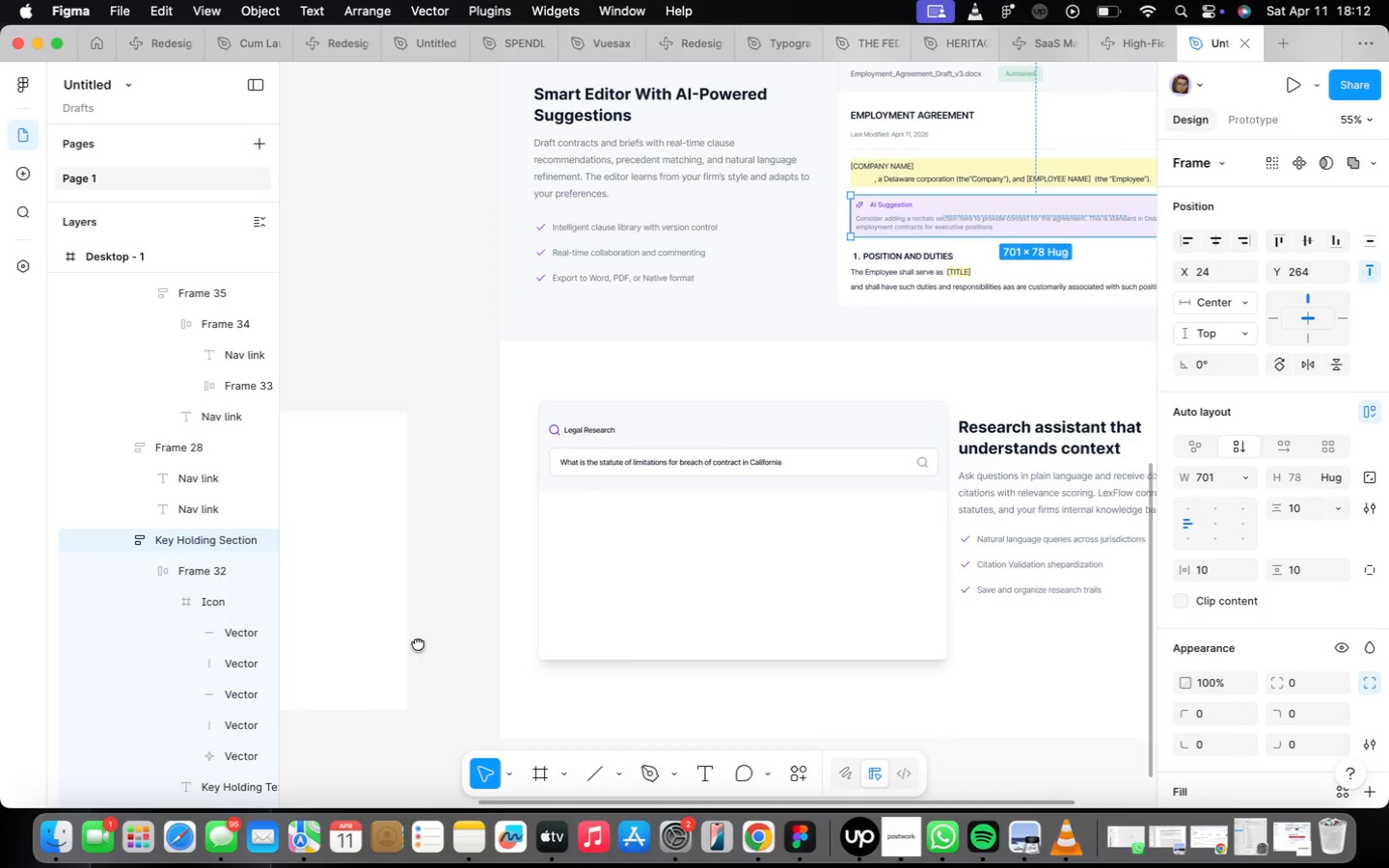 
right_click([441, 702])
 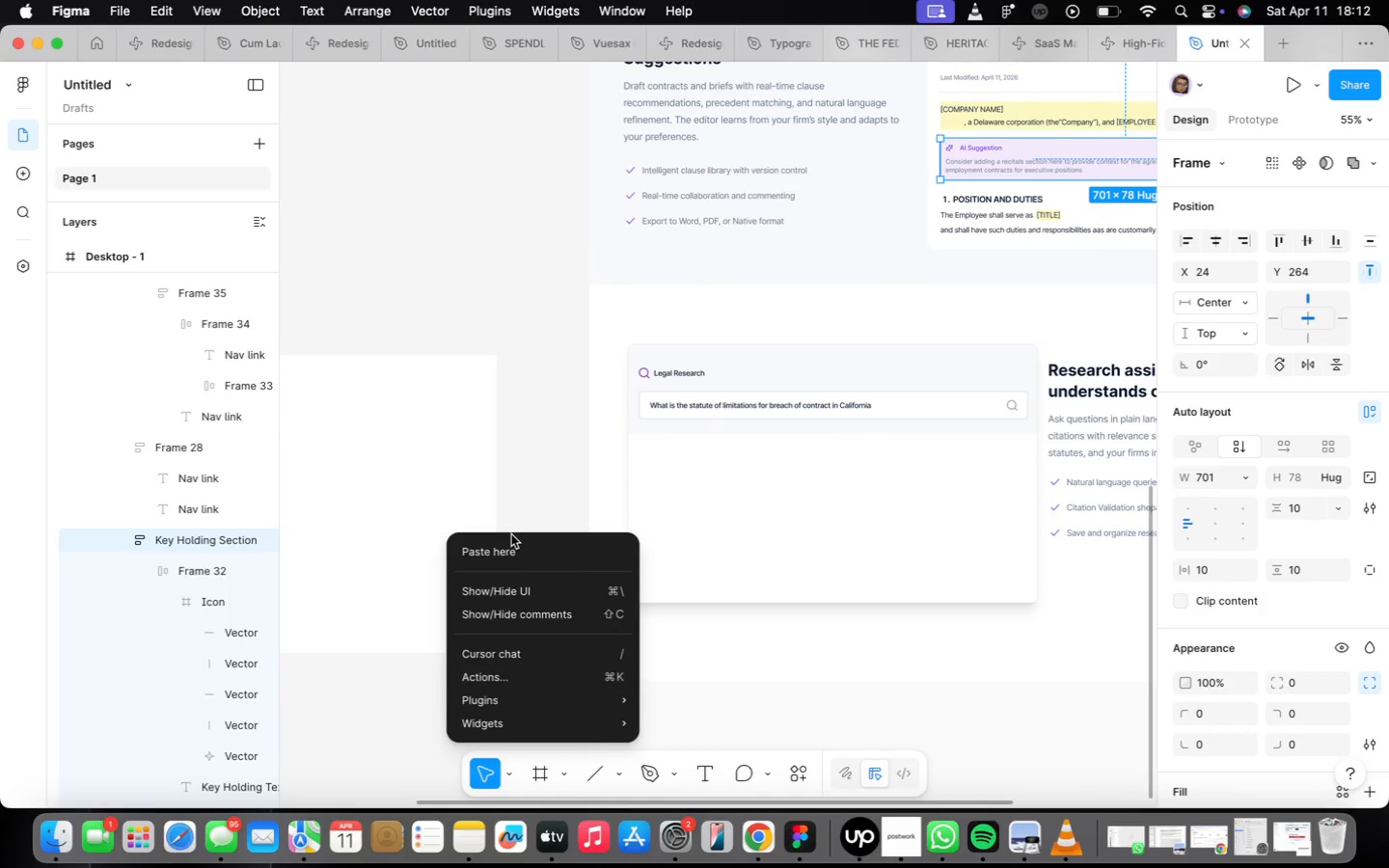 
left_click([512, 545])
 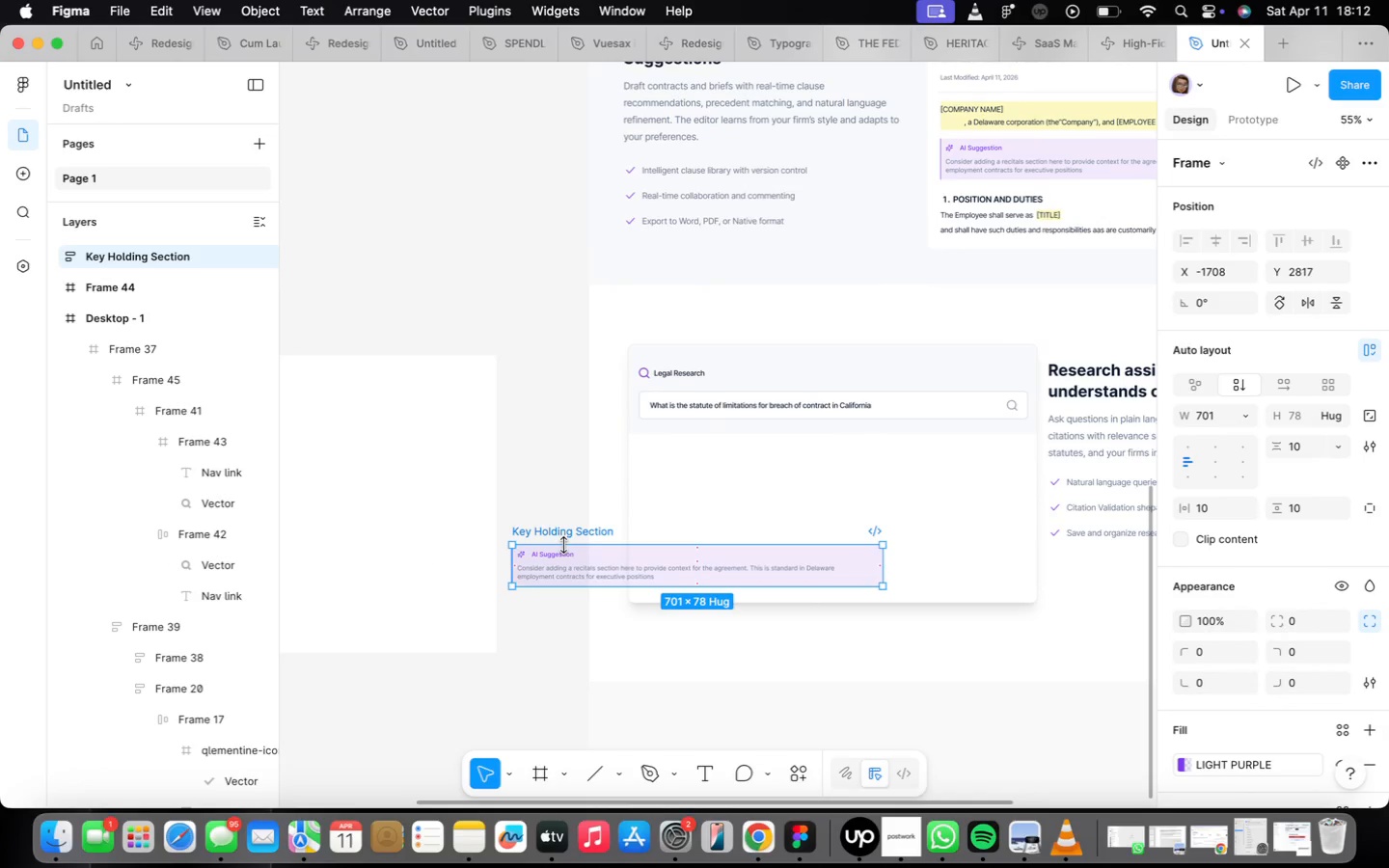 
left_click_drag(start_coordinate=[564, 532], to_coordinate=[323, 701])
 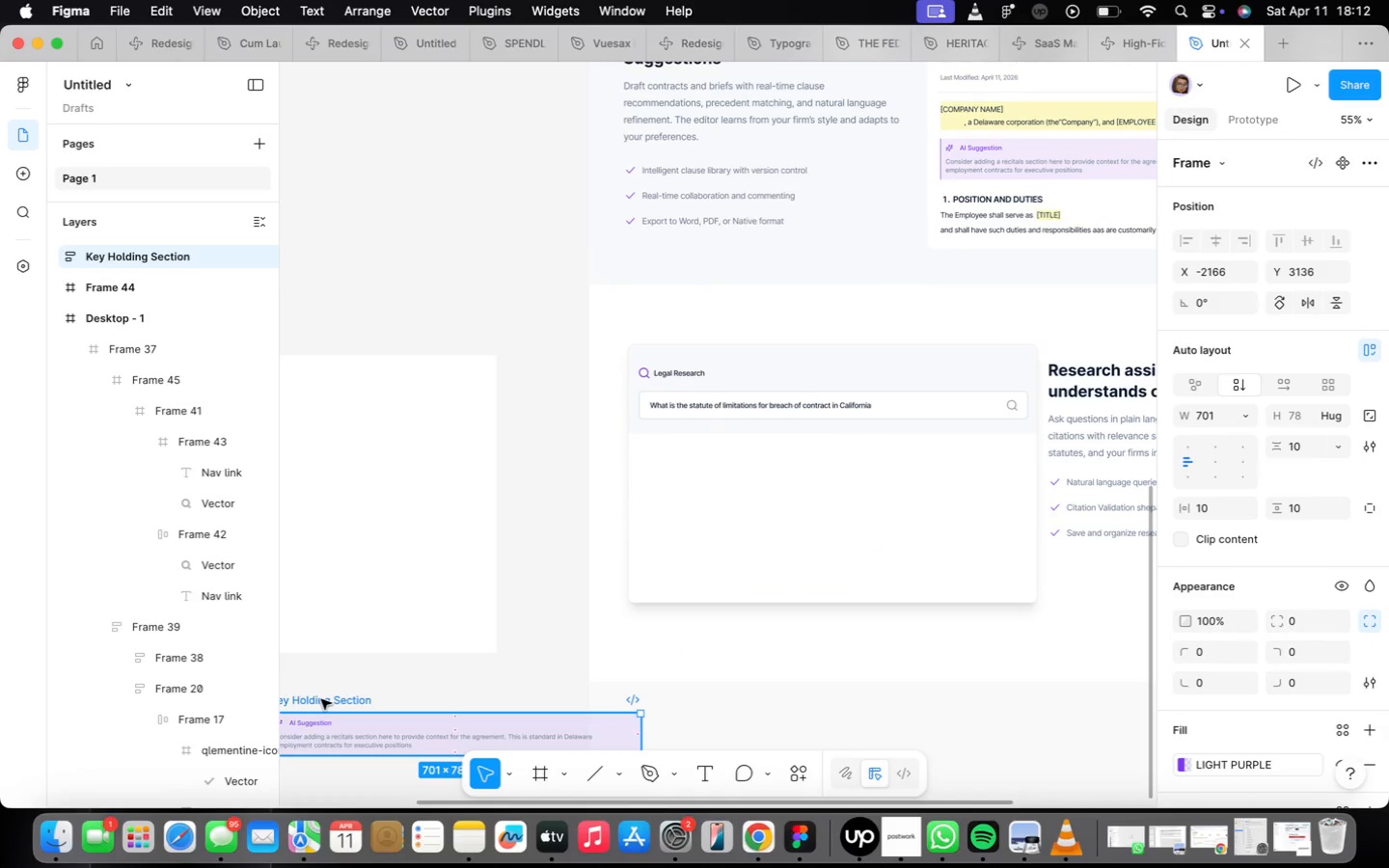 
left_click_drag(start_coordinate=[321, 699], to_coordinate=[689, 459])
 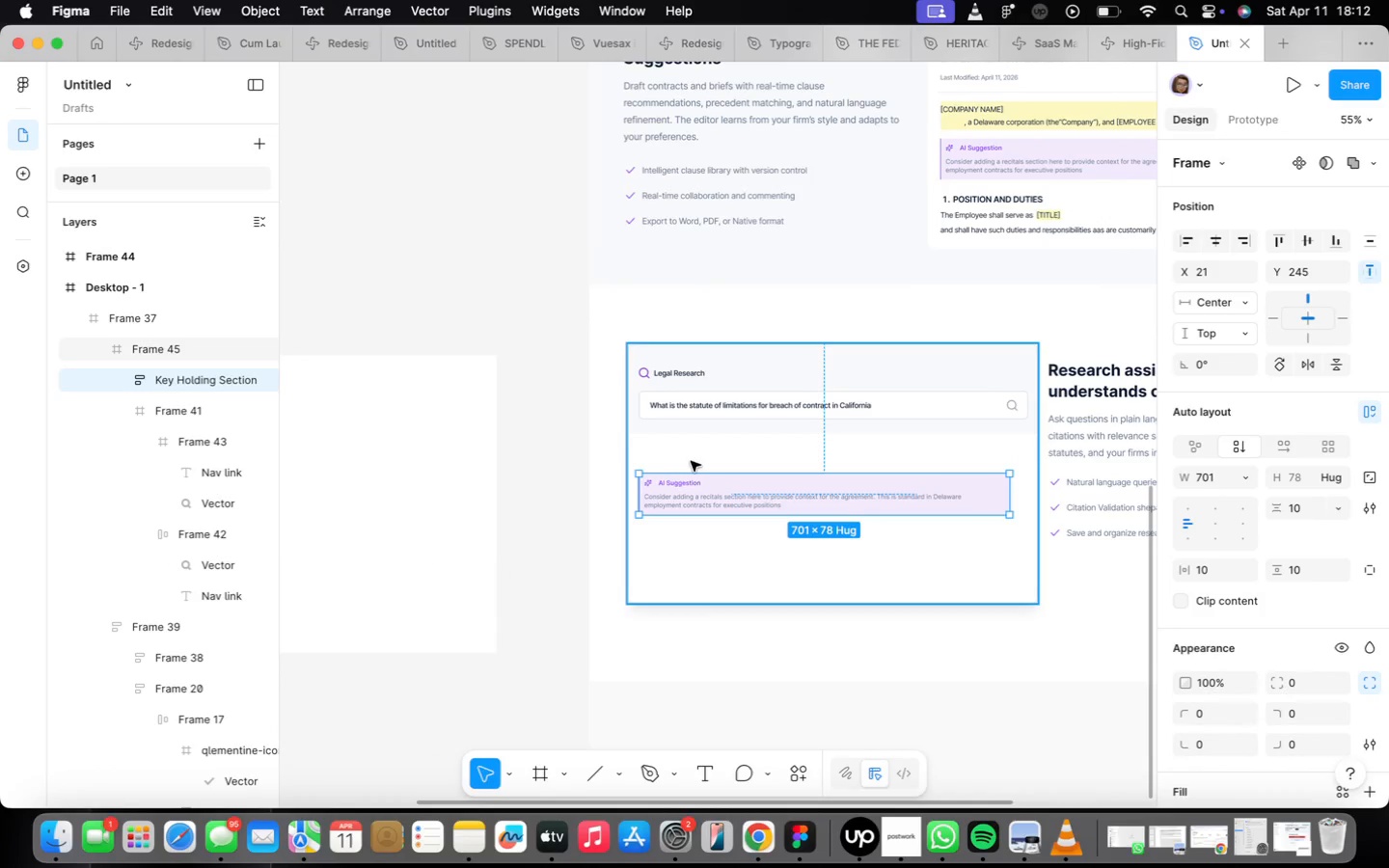 
scroll: coordinate [713, 476], scroll_direction: up, amount: 3.0
 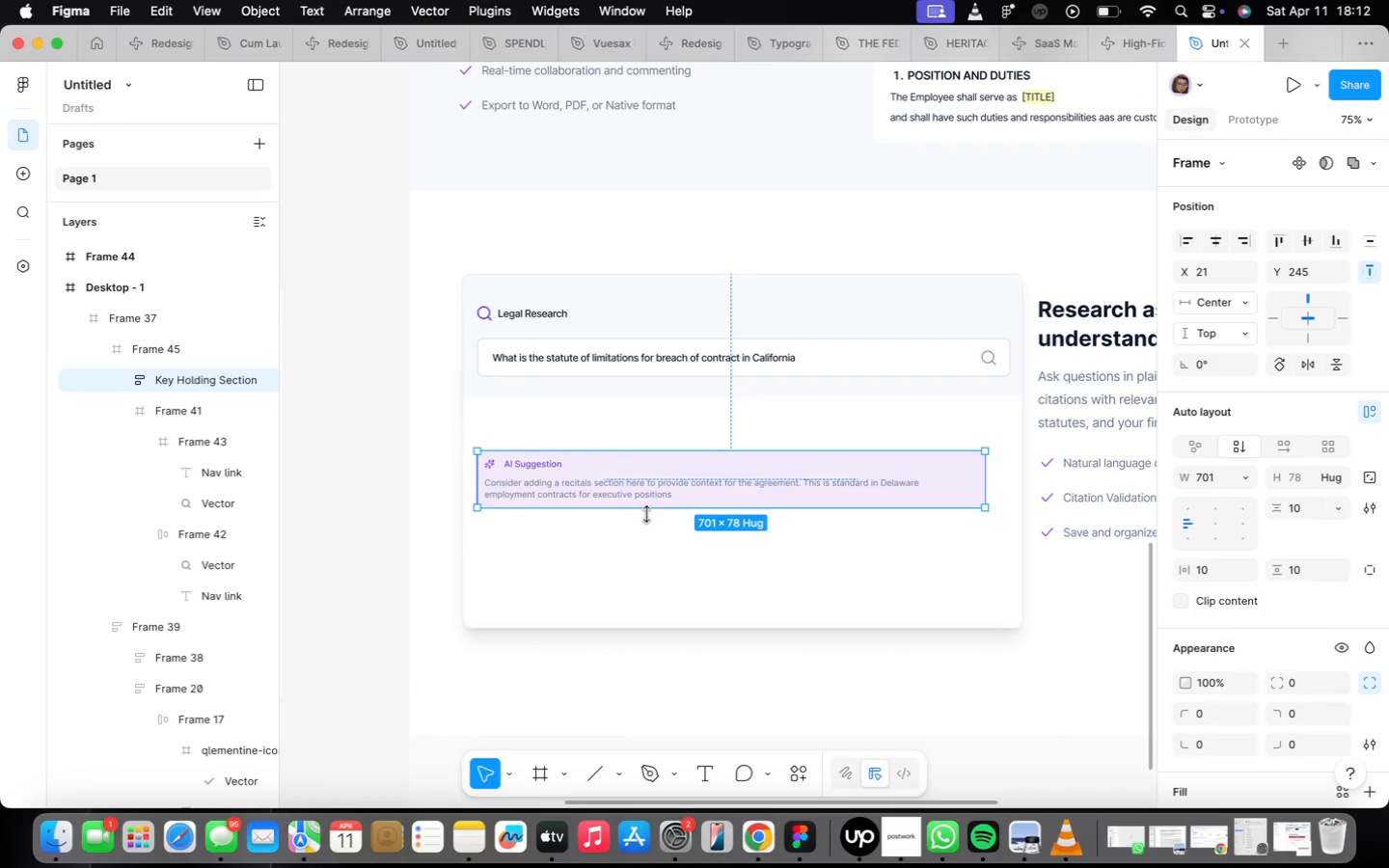 
left_click_drag(start_coordinate=[587, 478], to_coordinate=[586, 447])
 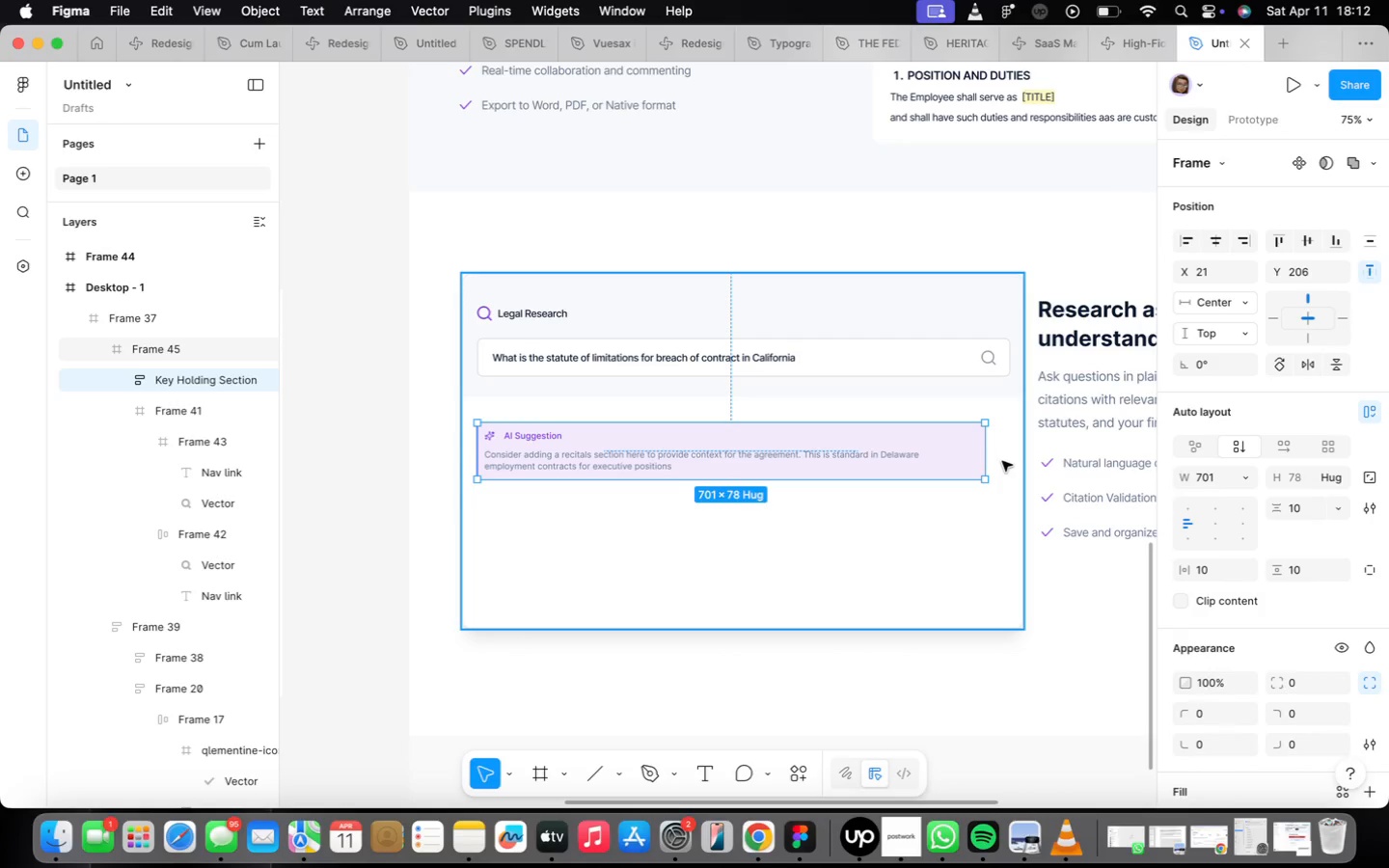 
left_click_drag(start_coordinate=[988, 459], to_coordinate=[1007, 452])
 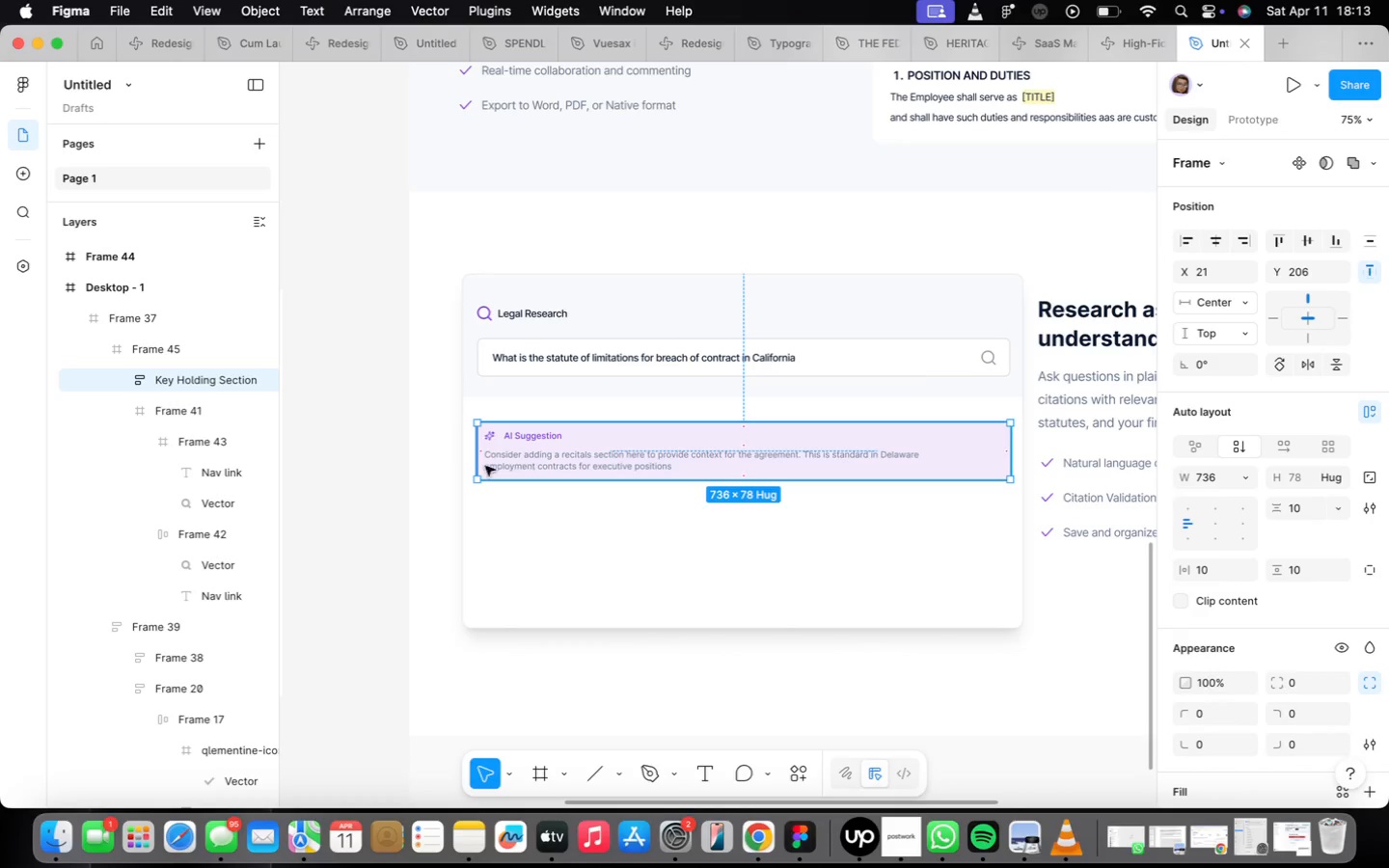 
scroll: coordinate [498, 455], scroll_direction: up, amount: 3.0
 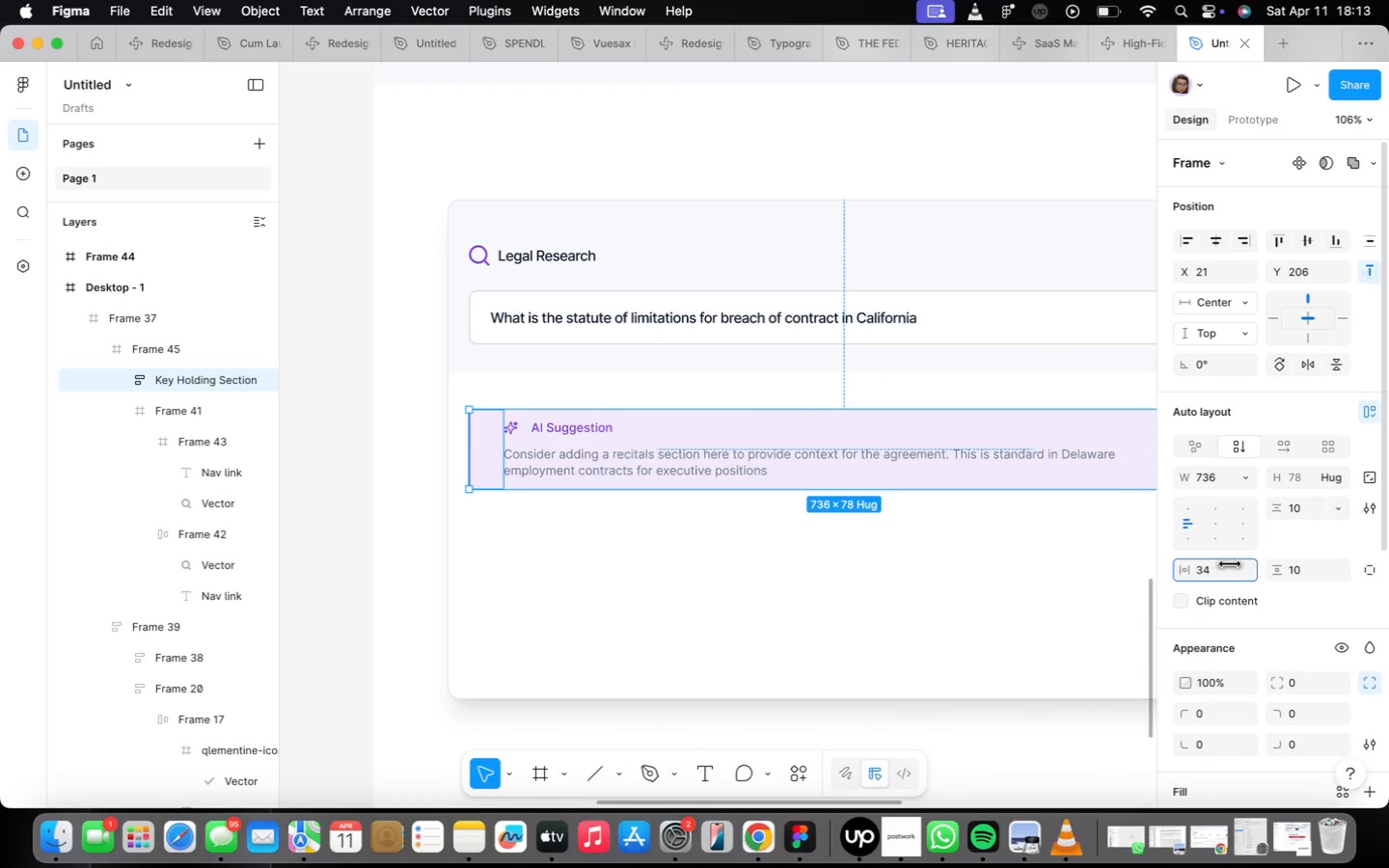 
wait(7.8)
 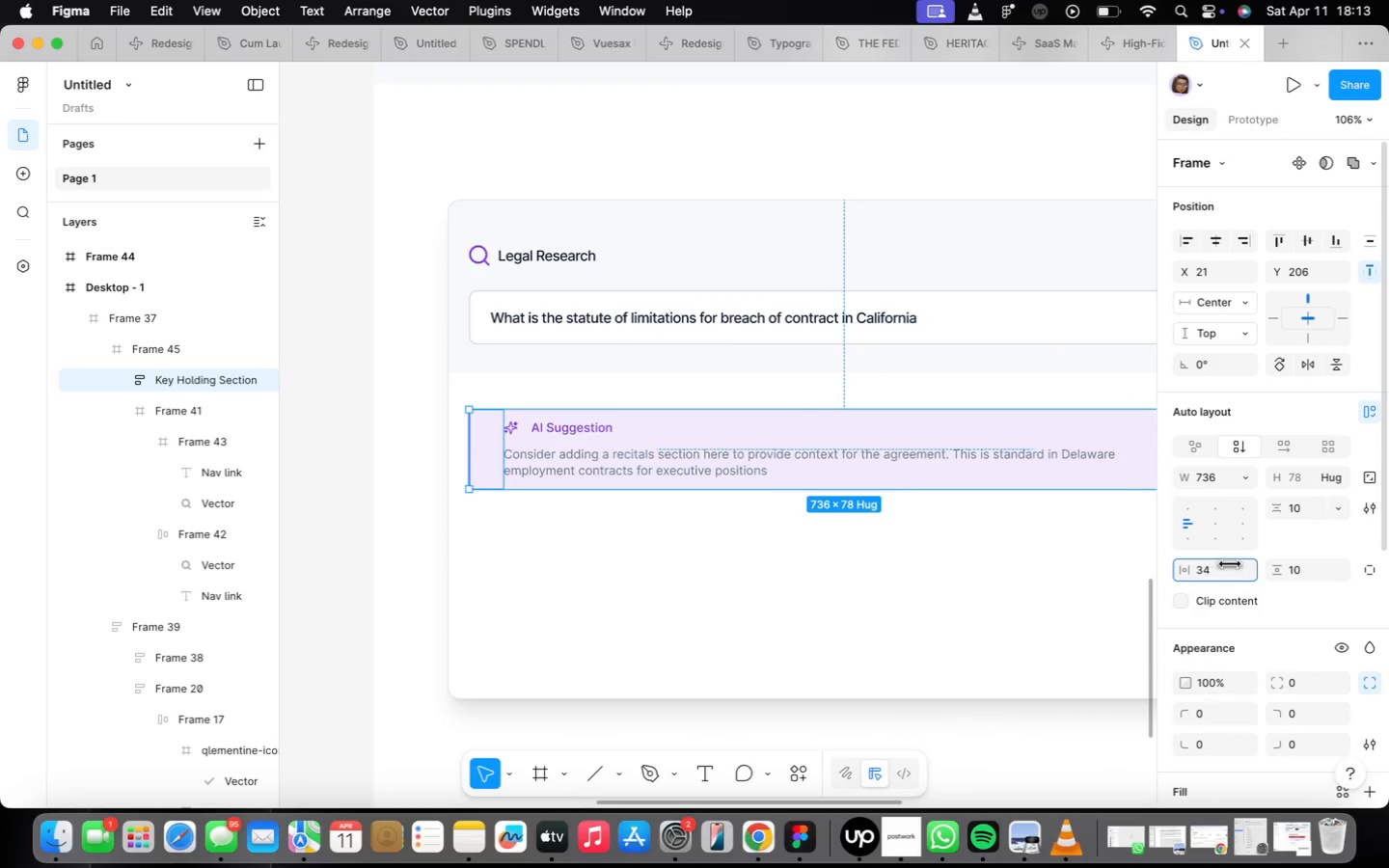 
double_click([528, 428])
 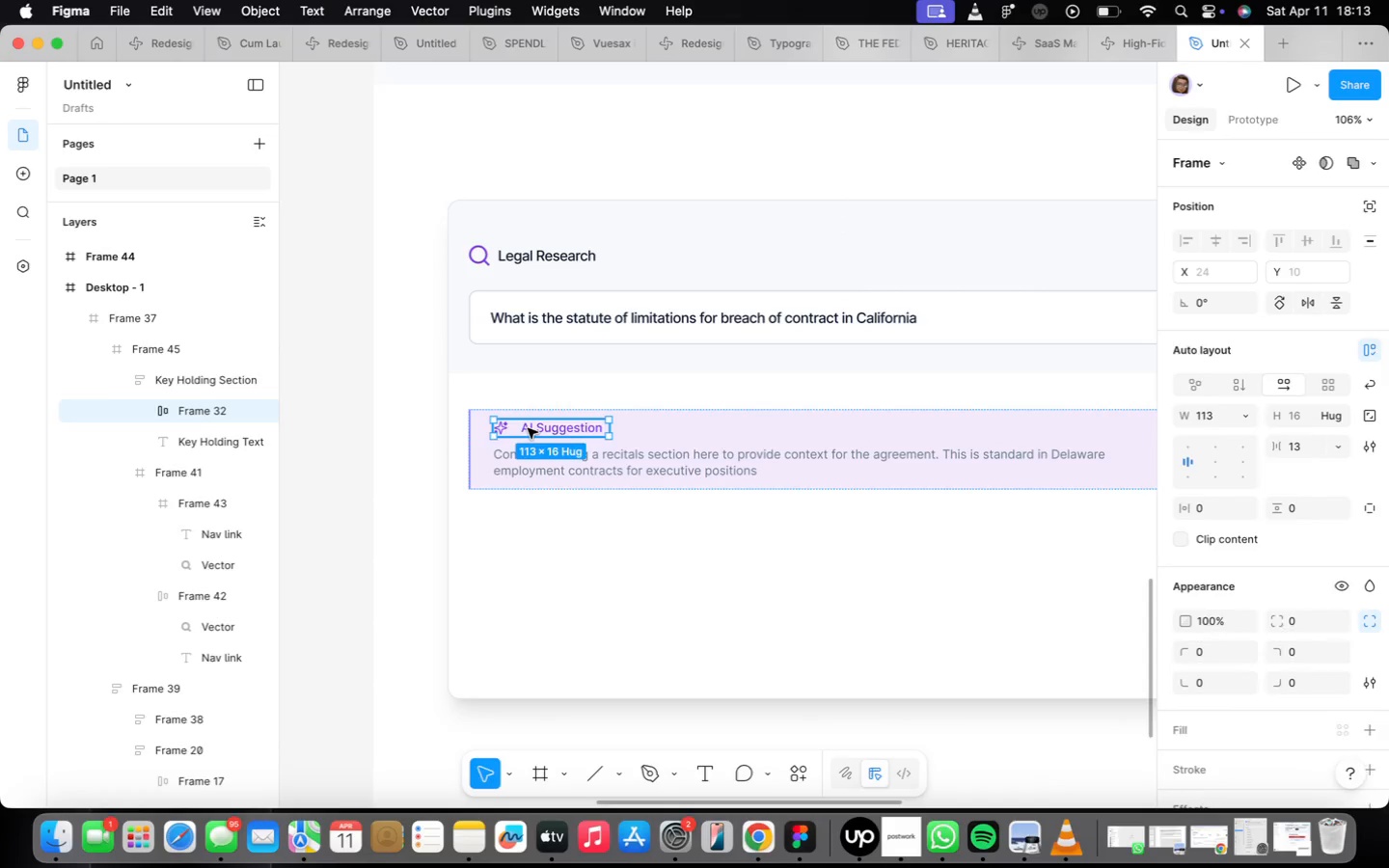 
triple_click([528, 428])
 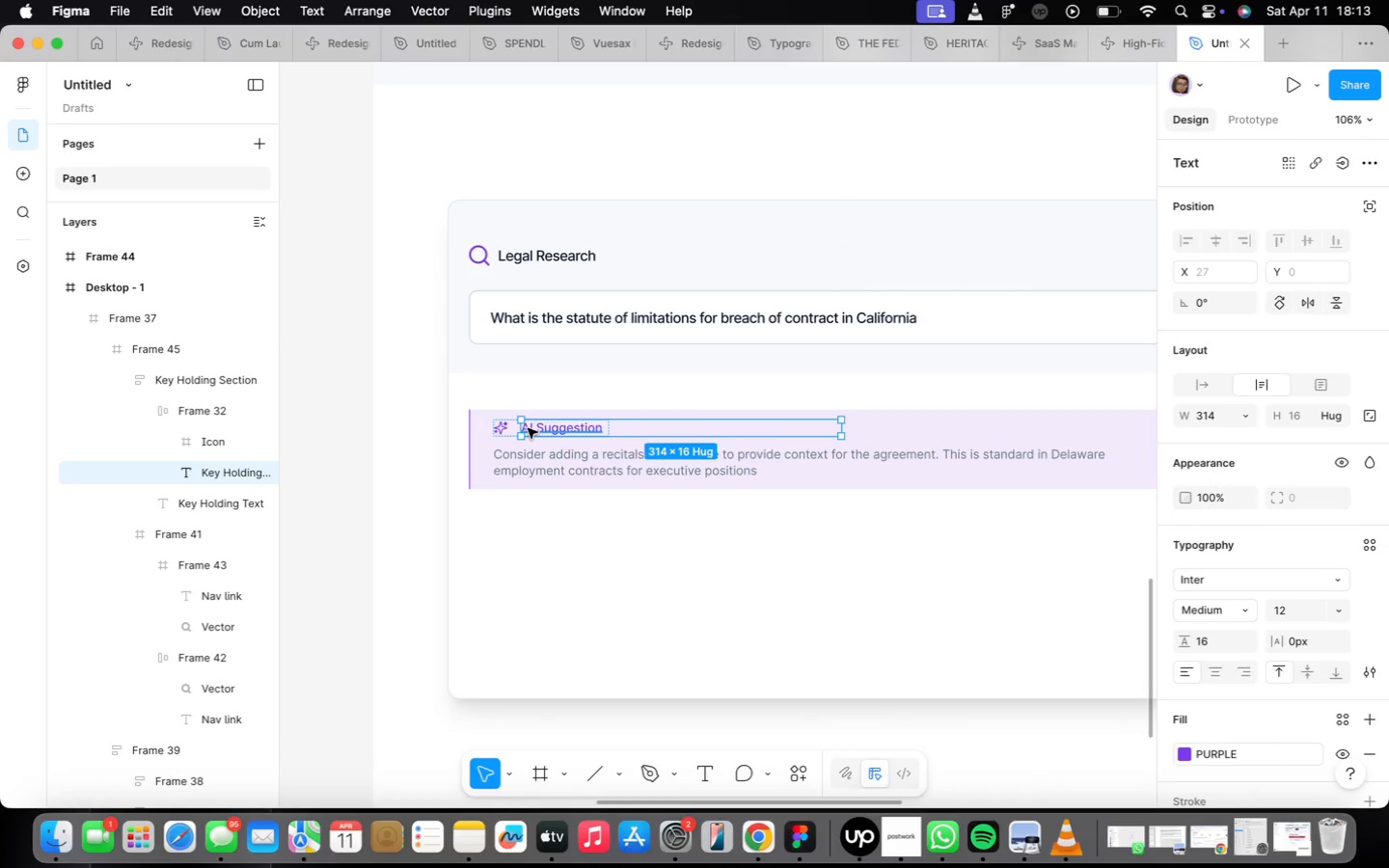 
triple_click([528, 428])
 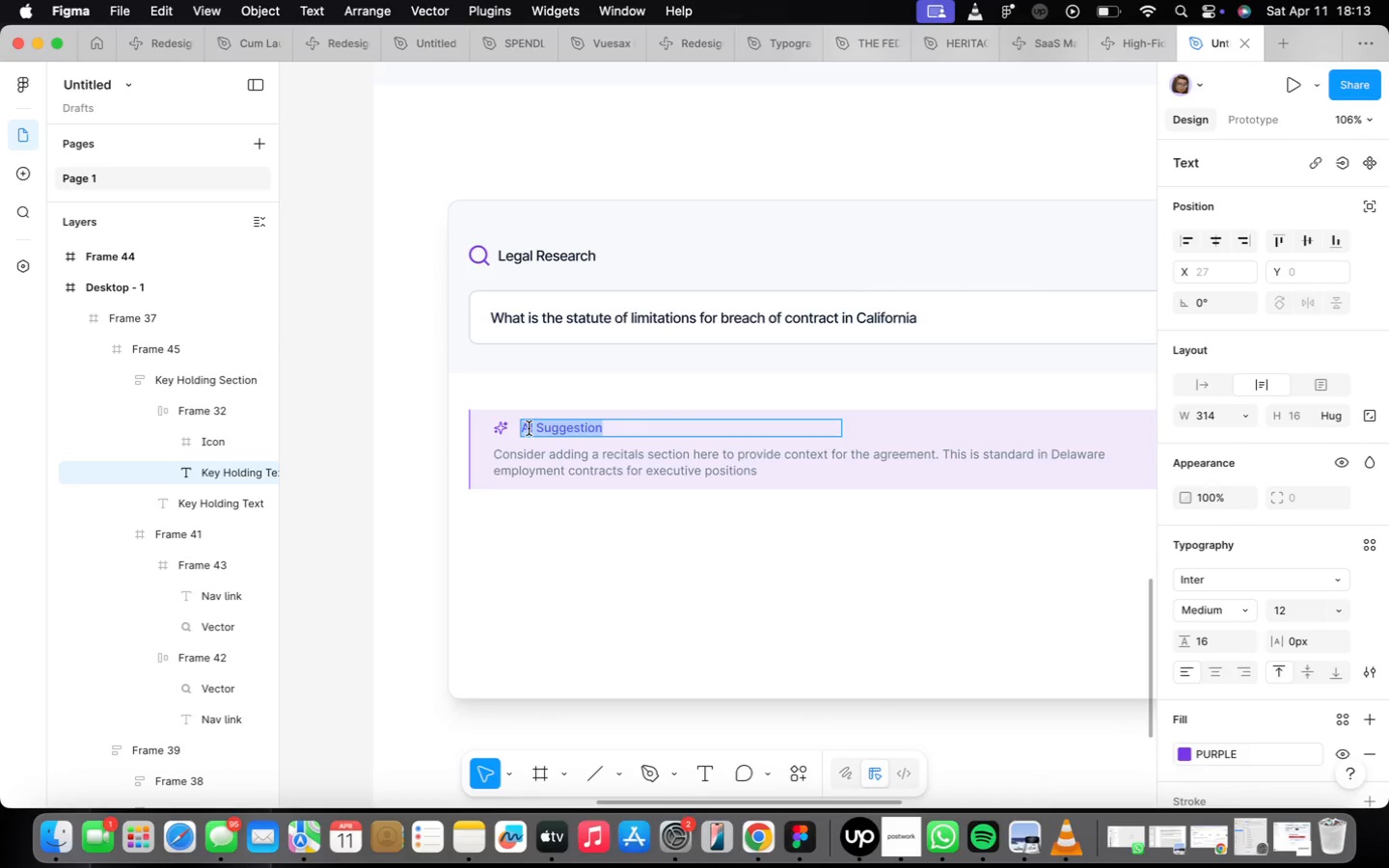 
type(Quick Answer)
 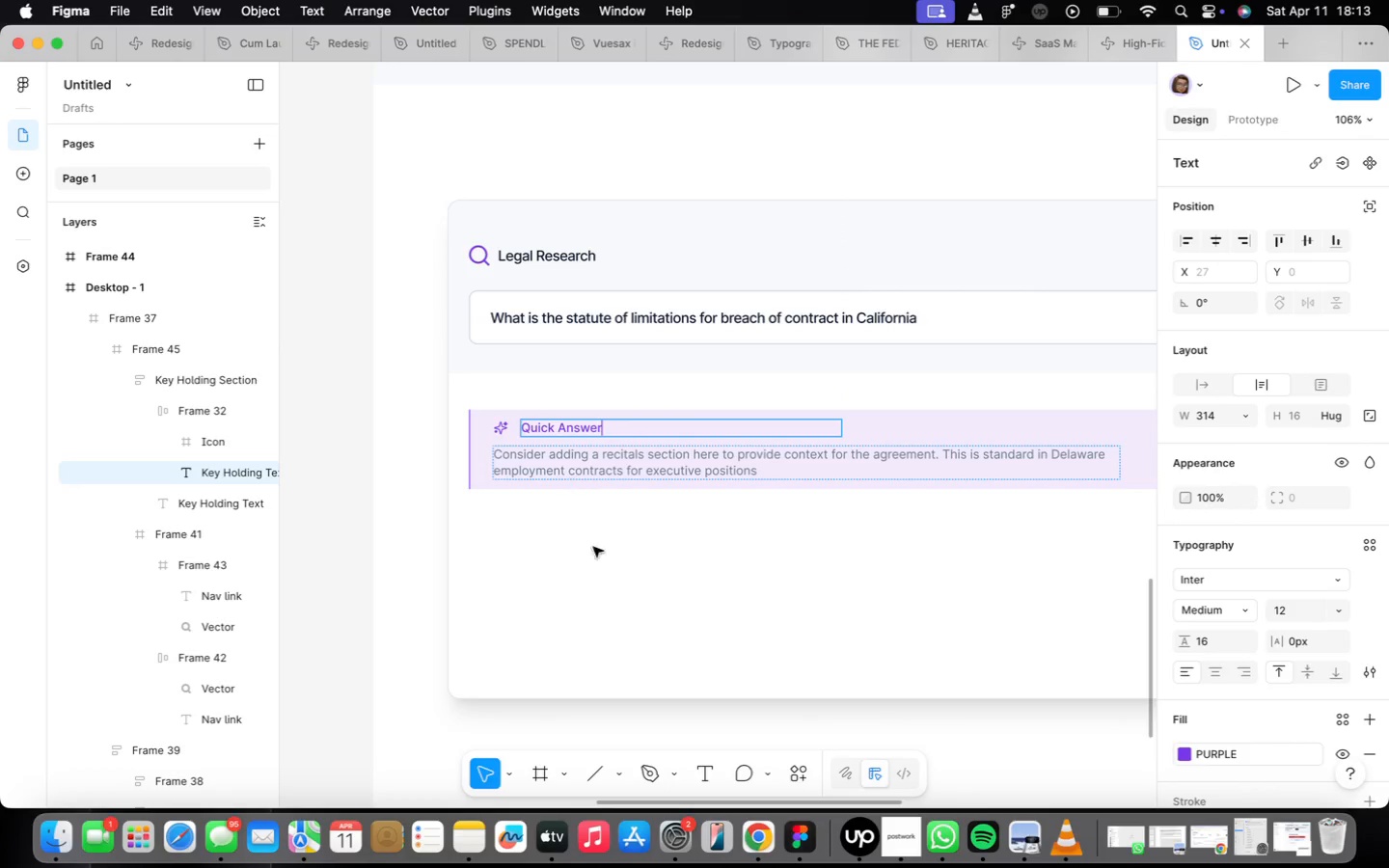 
left_click([616, 596])
 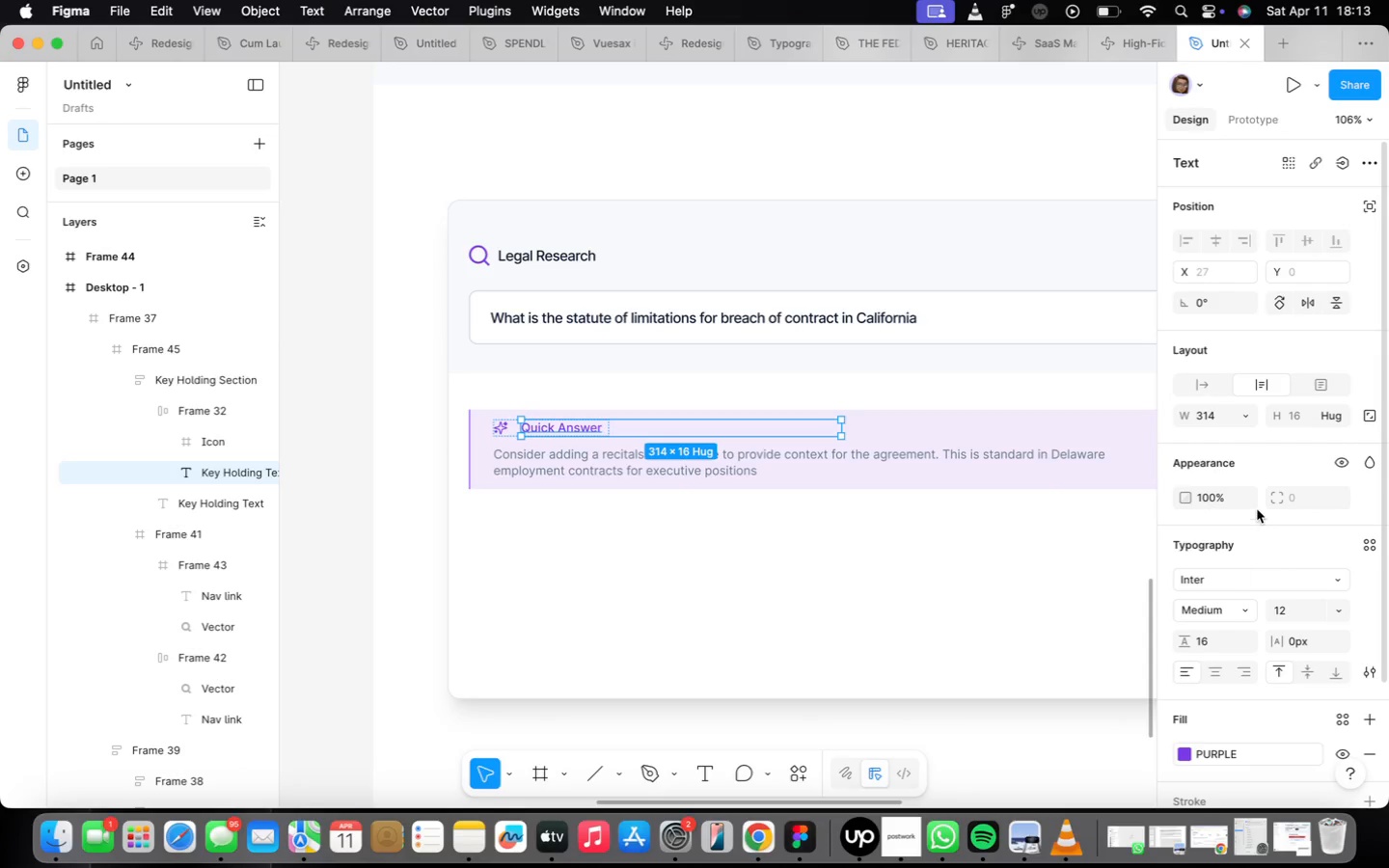 
scroll: coordinate [1245, 646], scroll_direction: down, amount: 10.0
 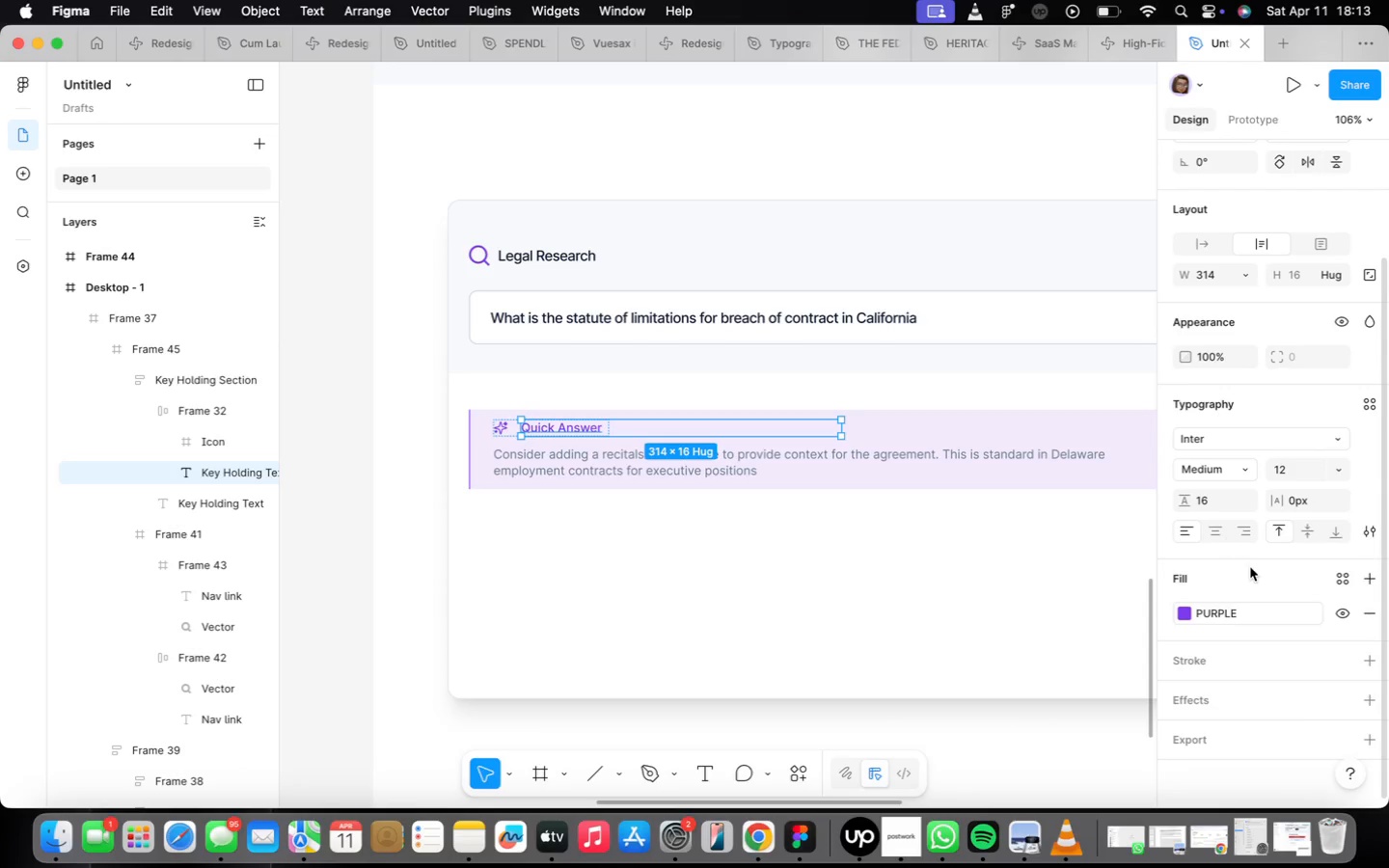 
wait(7.42)
 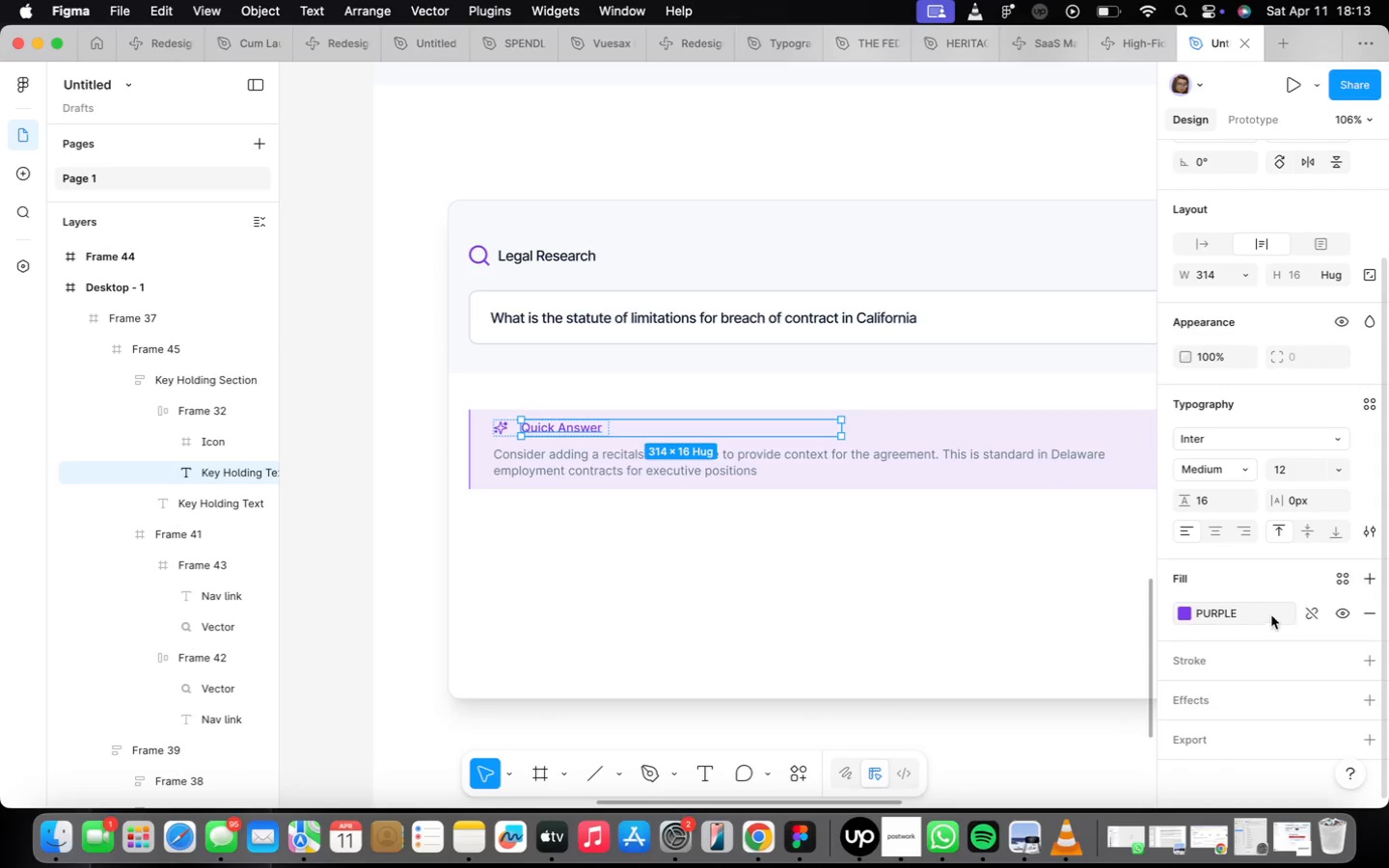 
left_click([1241, 610])
 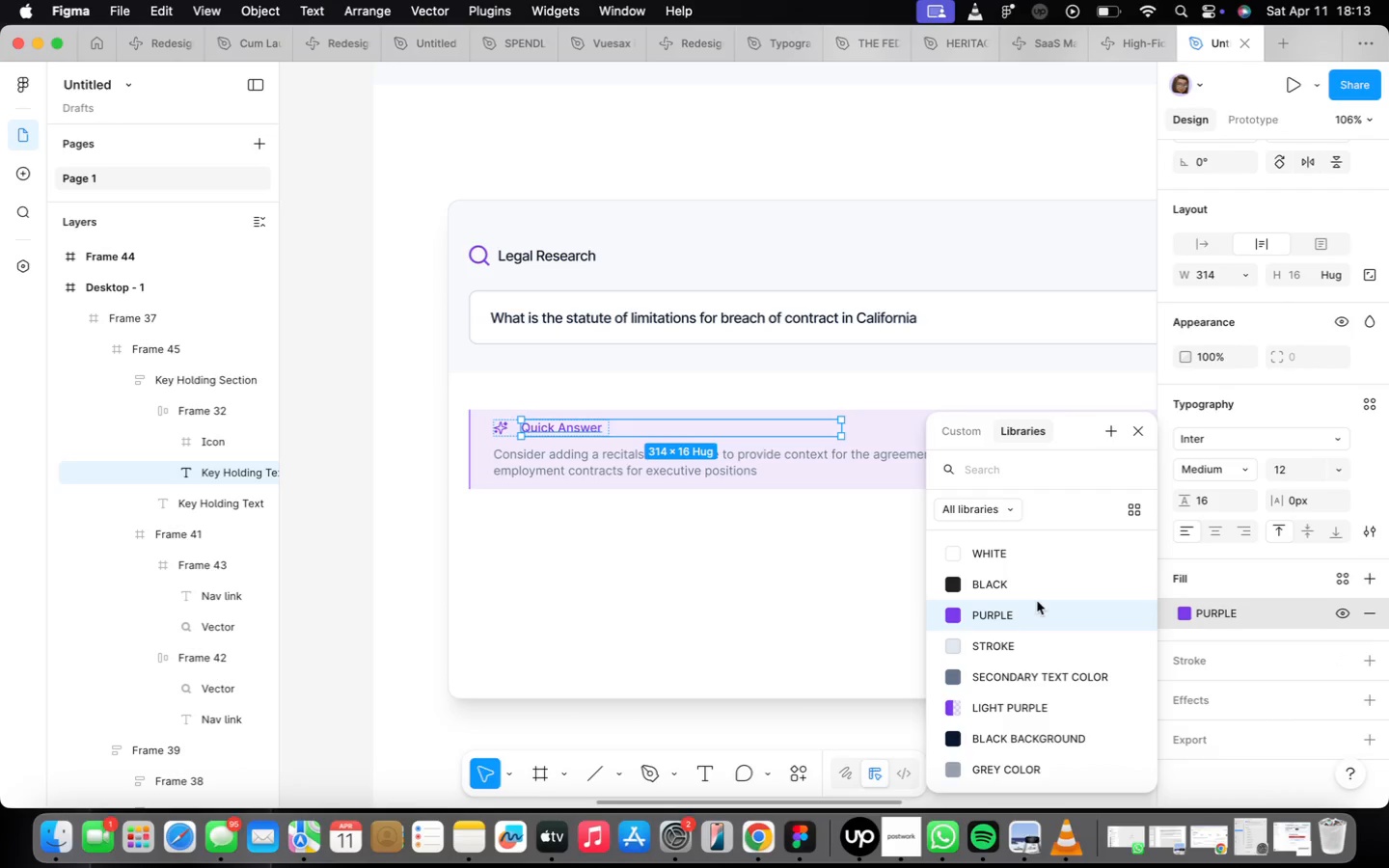 
wait(9.02)
 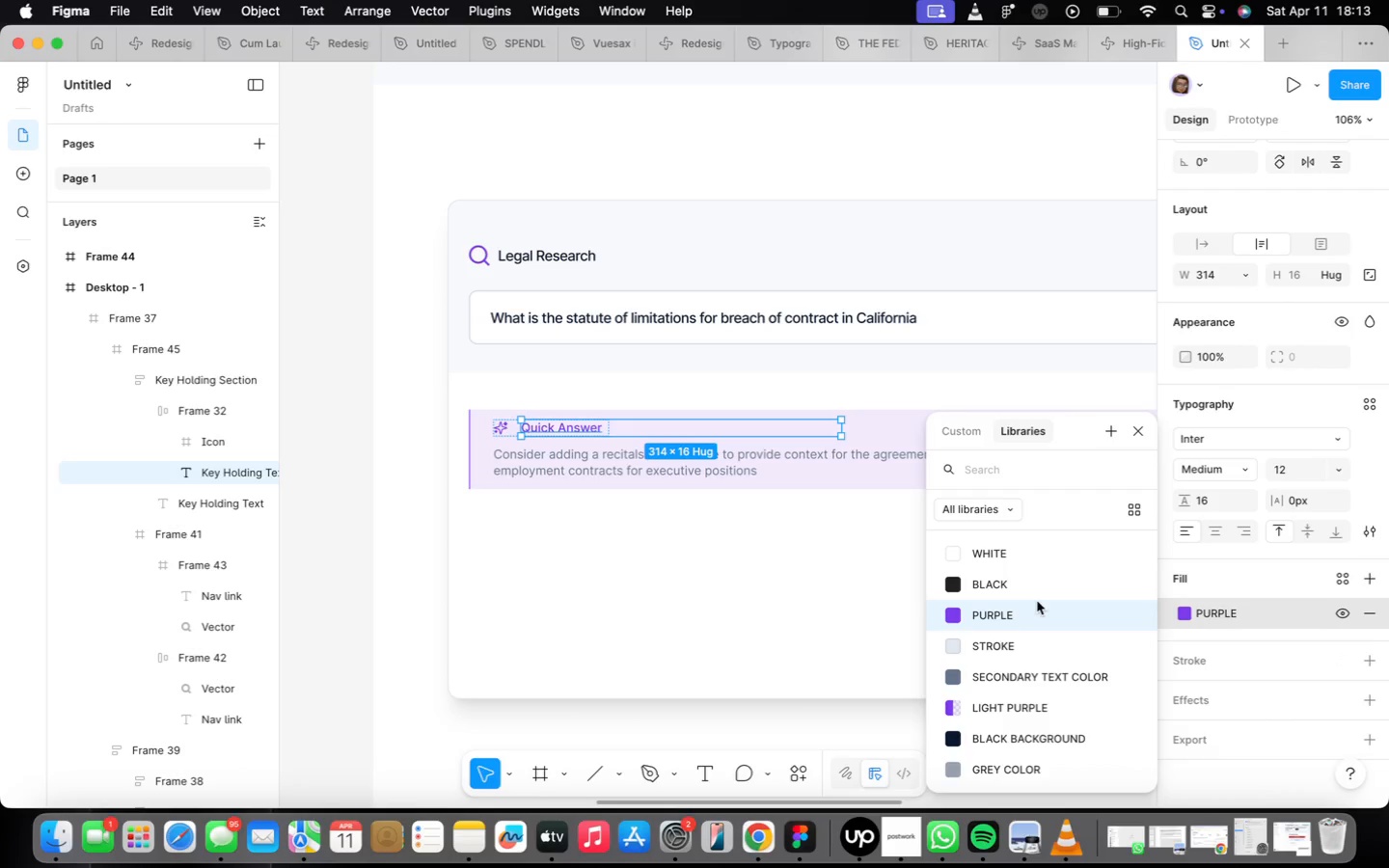 
scroll: coordinate [661, 495], scroll_direction: up, amount: 2.0
 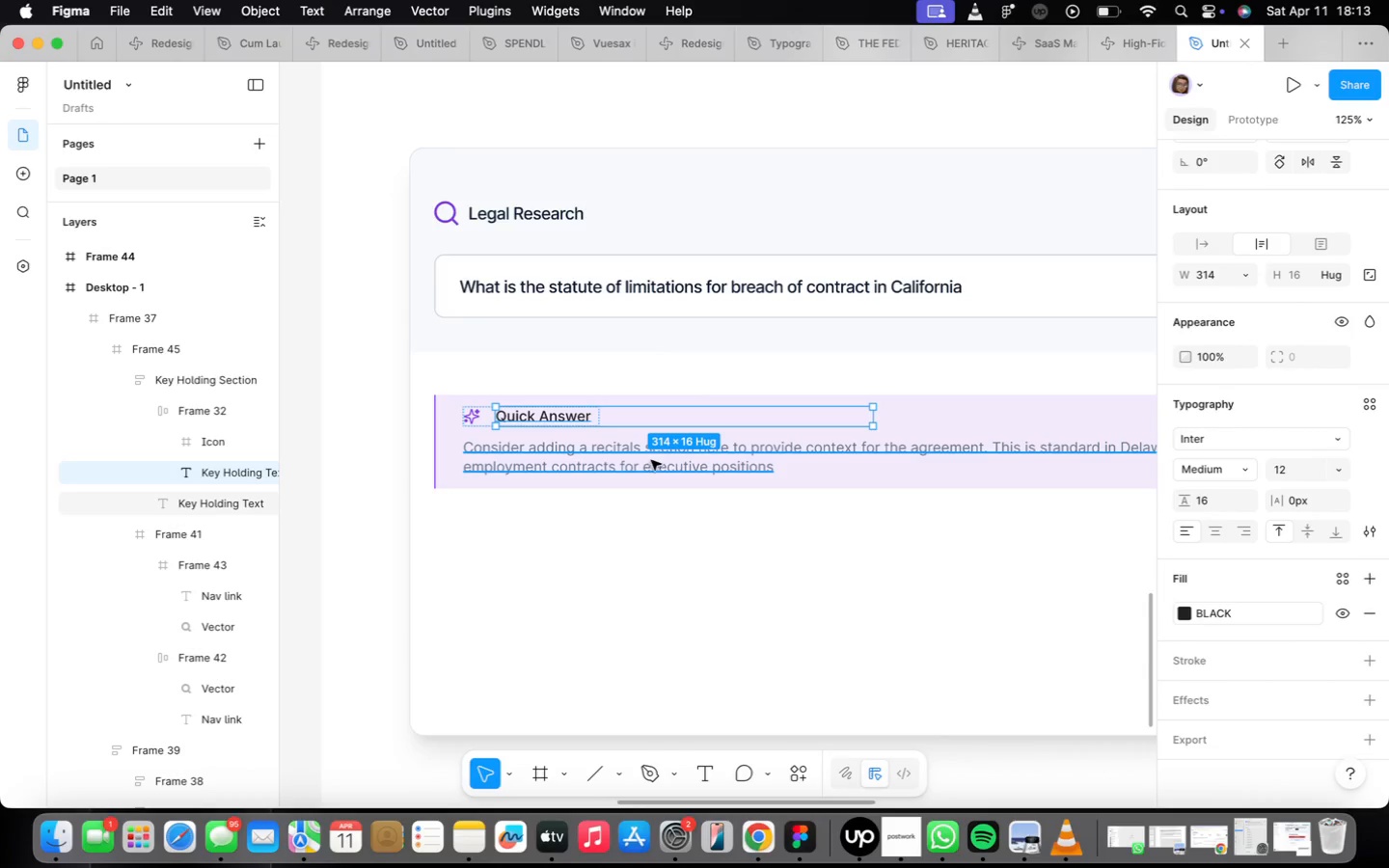 
scroll: coordinate [741, 322], scroll_direction: down, amount: 18.0
 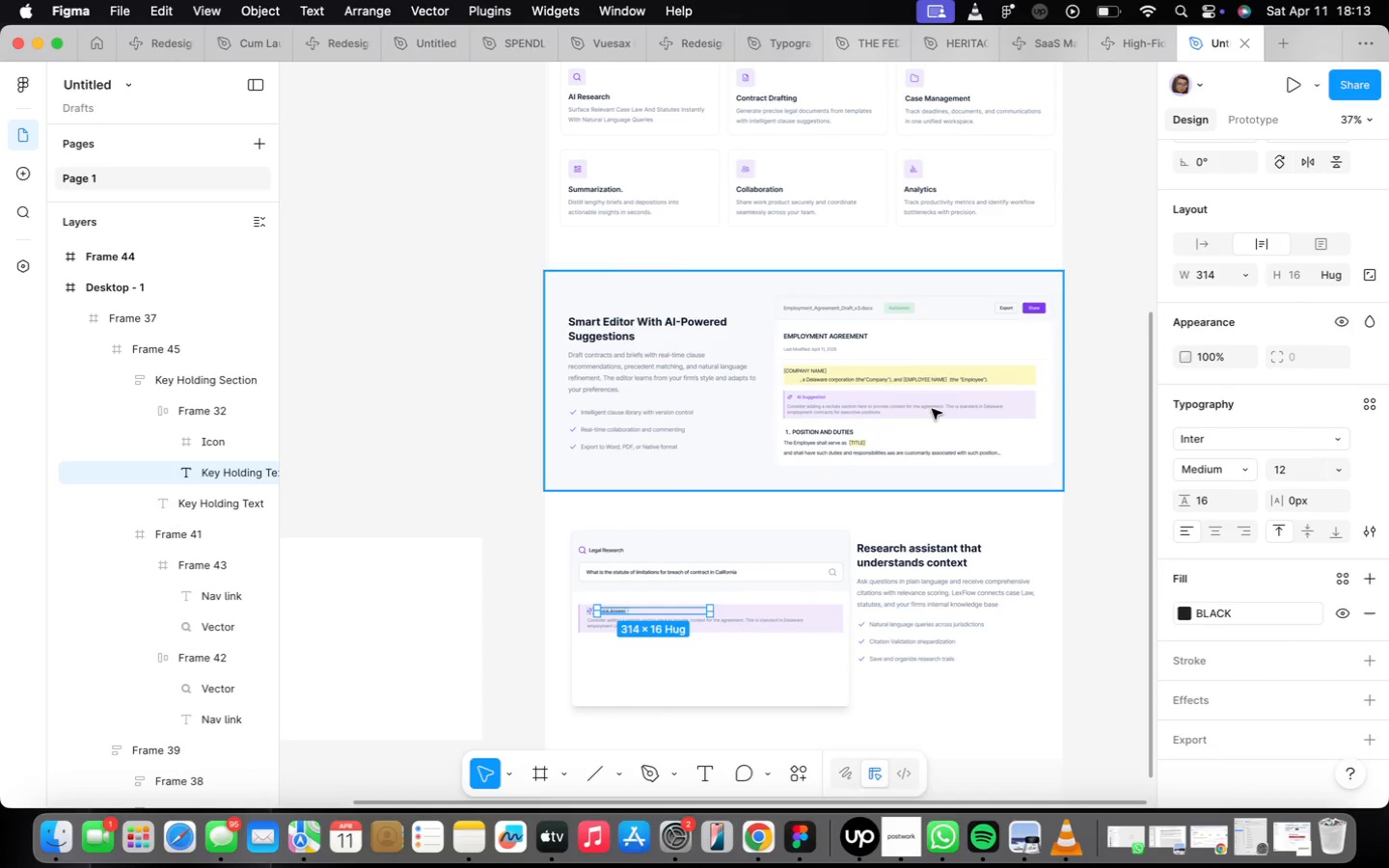 
scroll: coordinate [894, 353], scroll_direction: up, amount: 9.0
 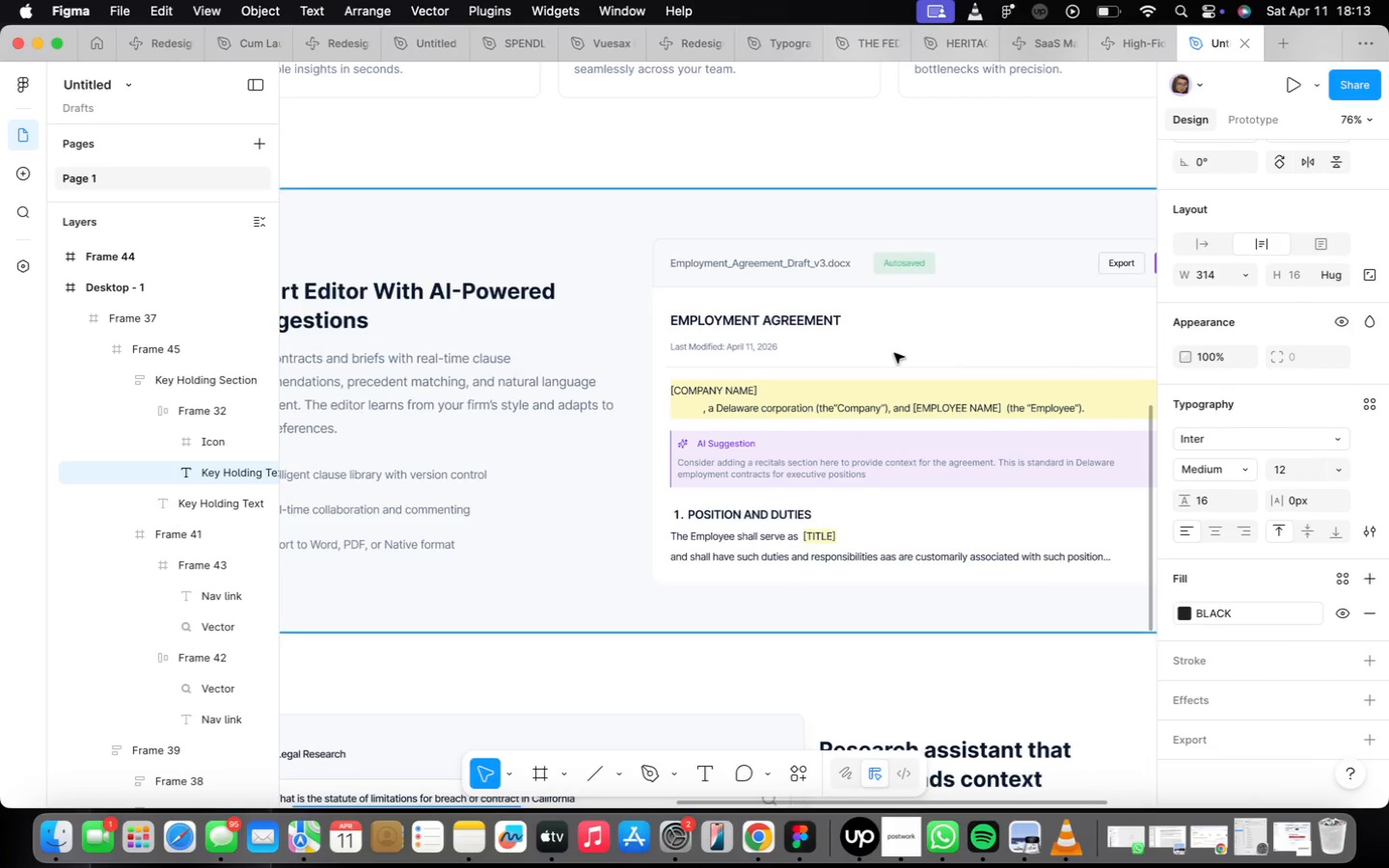 
scroll: coordinate [744, 404], scroll_direction: down, amount: 12.0
 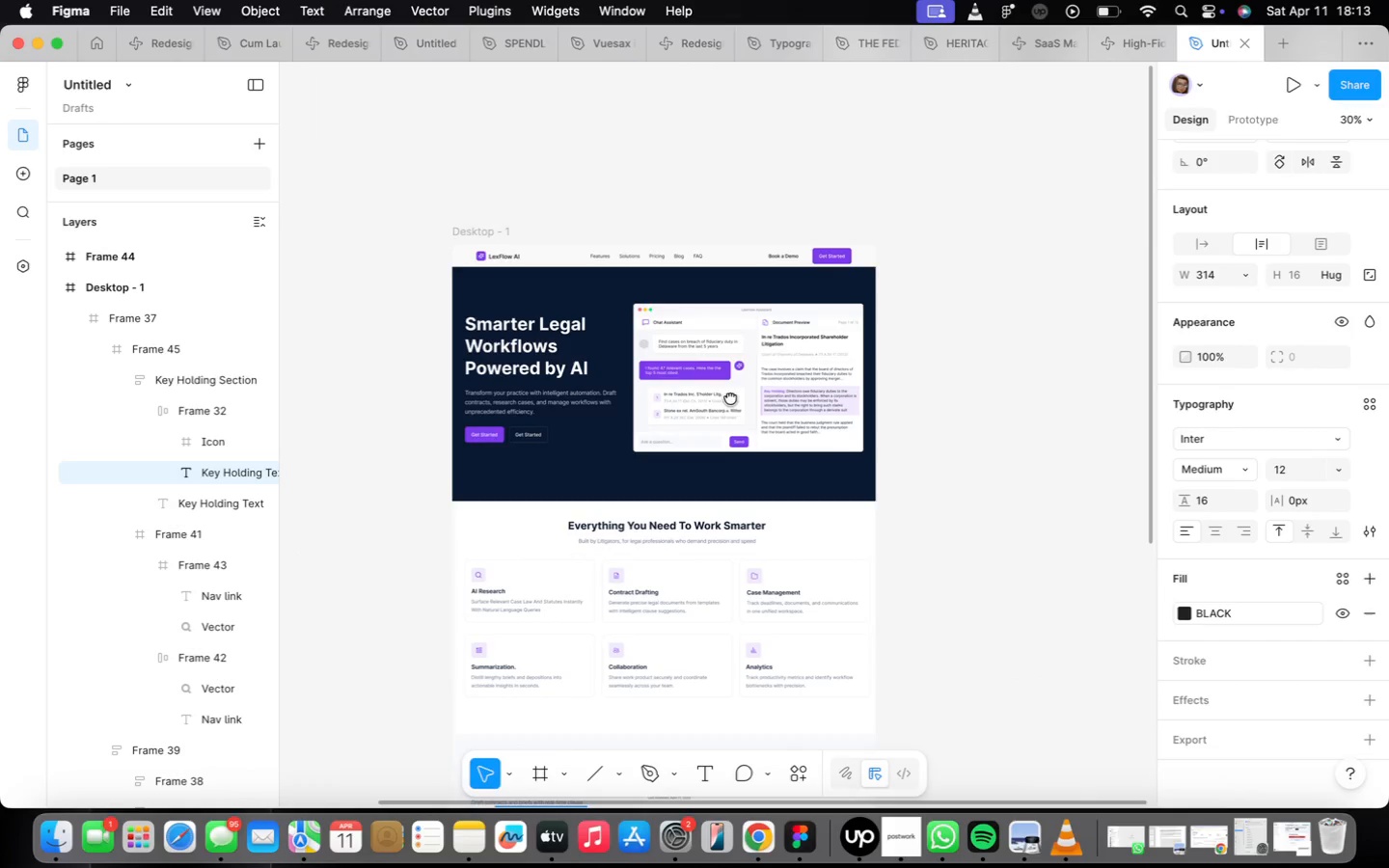 
scroll: coordinate [708, 455], scroll_direction: up, amount: 22.0
 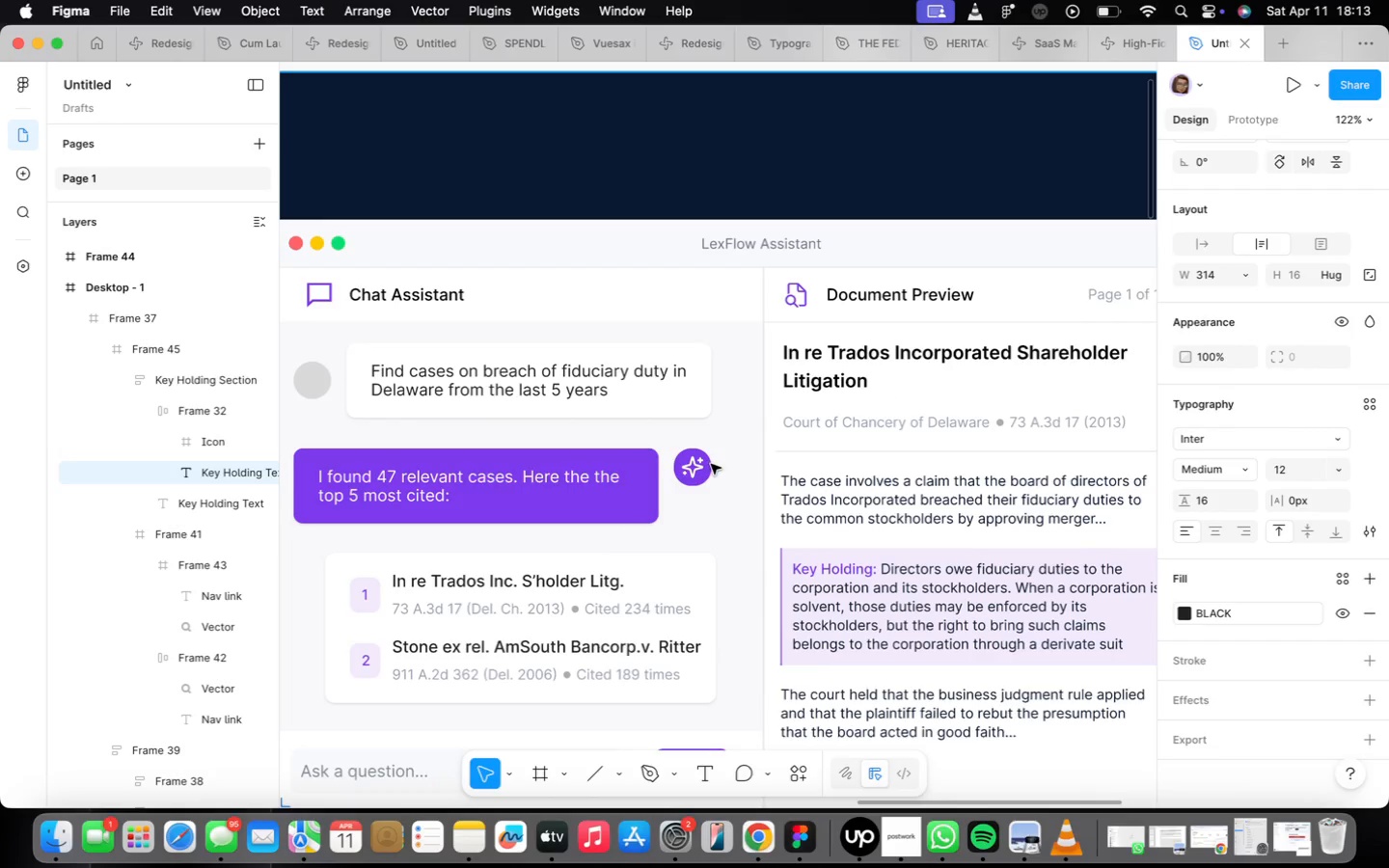 
left_click([711, 464])
 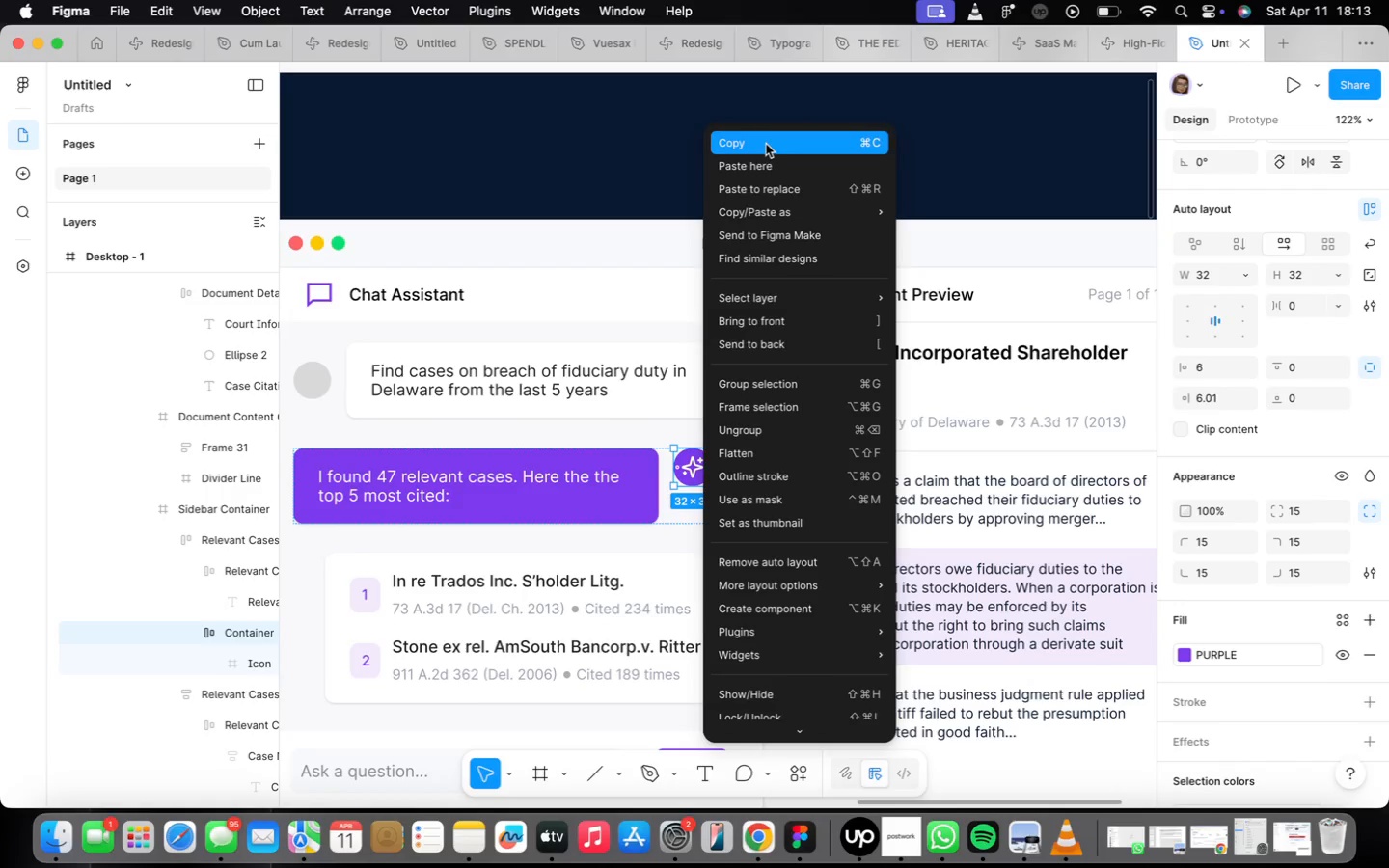 
scroll: coordinate [731, 462], scroll_direction: down, amount: 22.0
 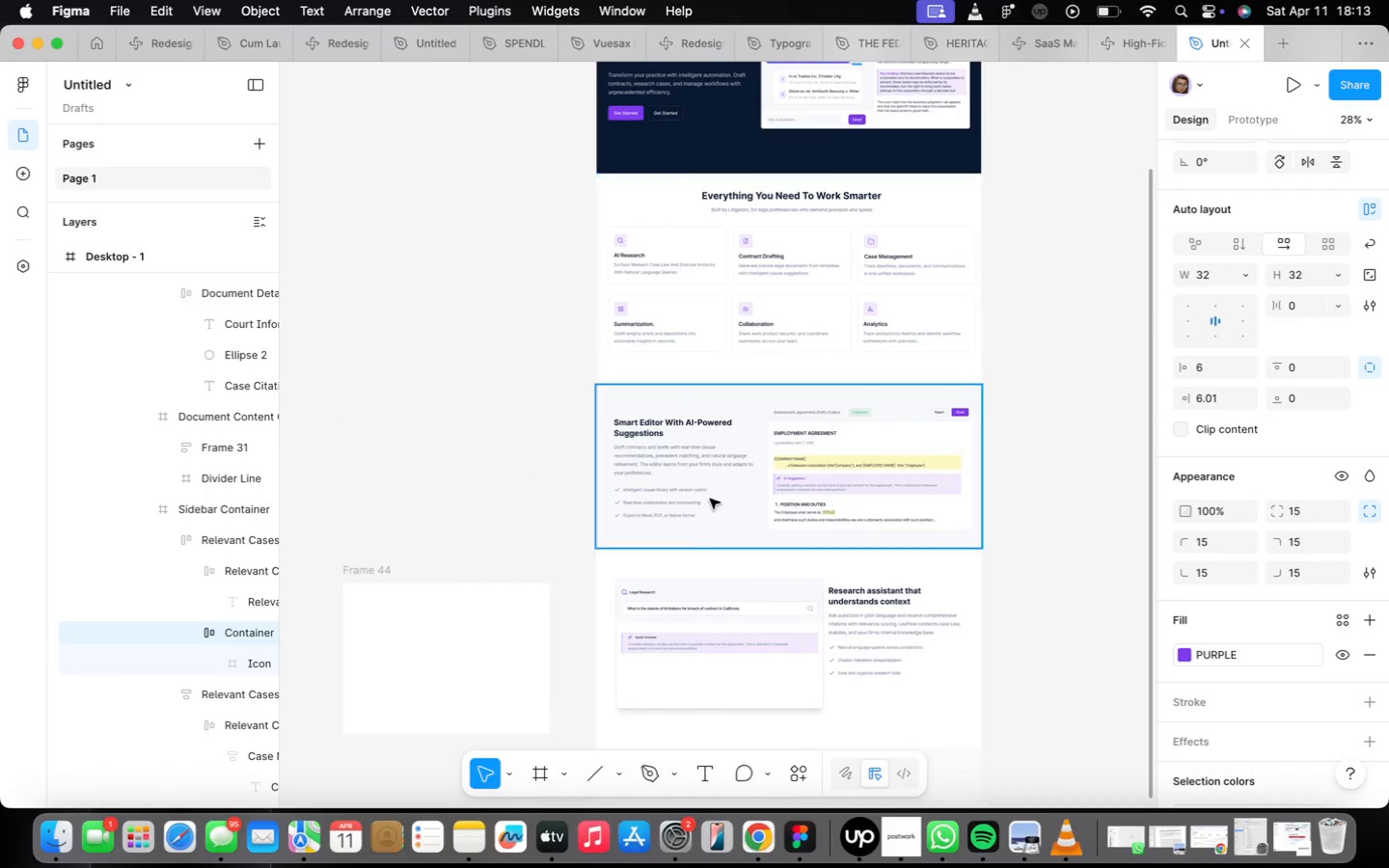 
scroll: coordinate [575, 475], scroll_direction: up, amount: 24.0
 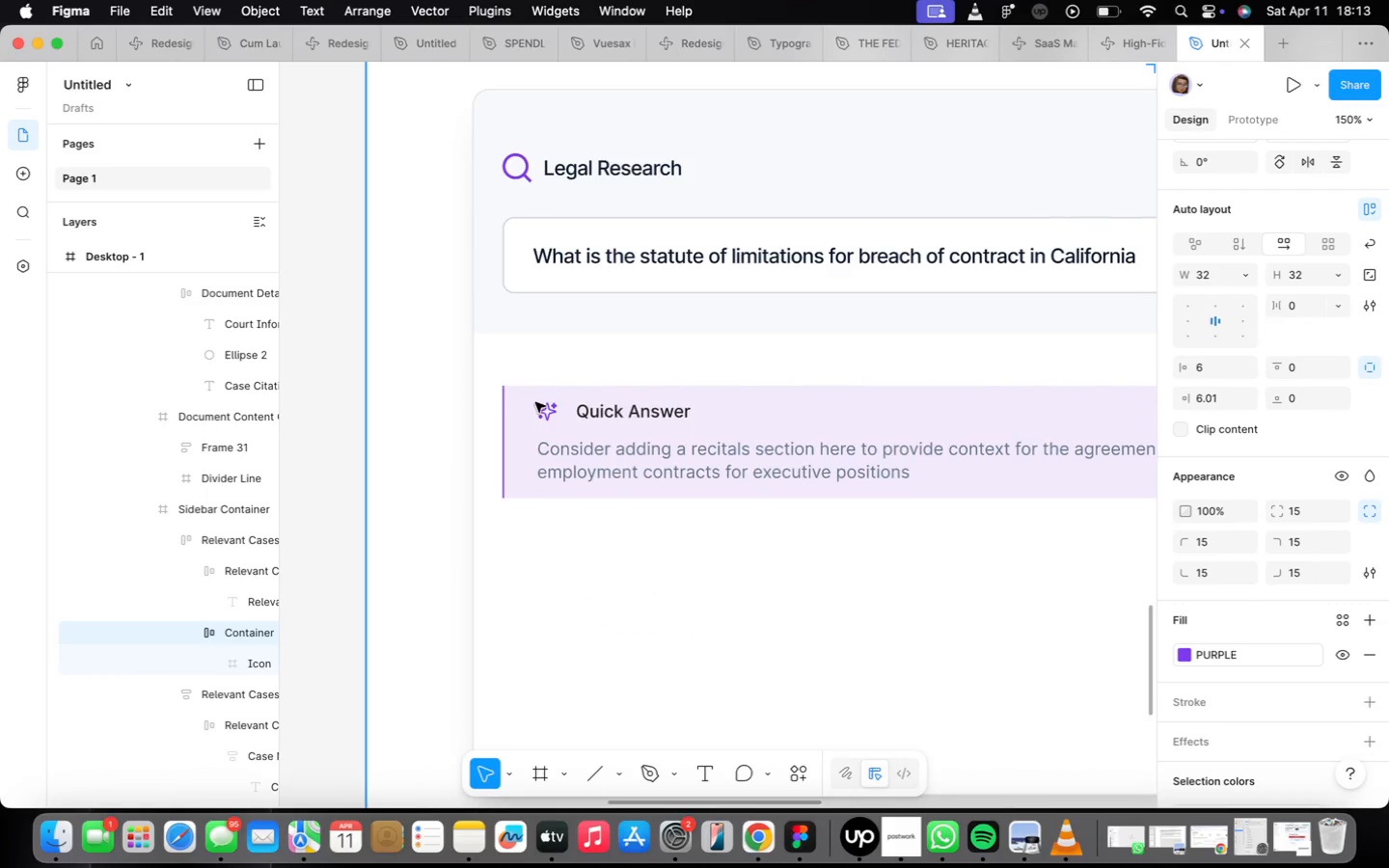 
double_click([547, 419])
 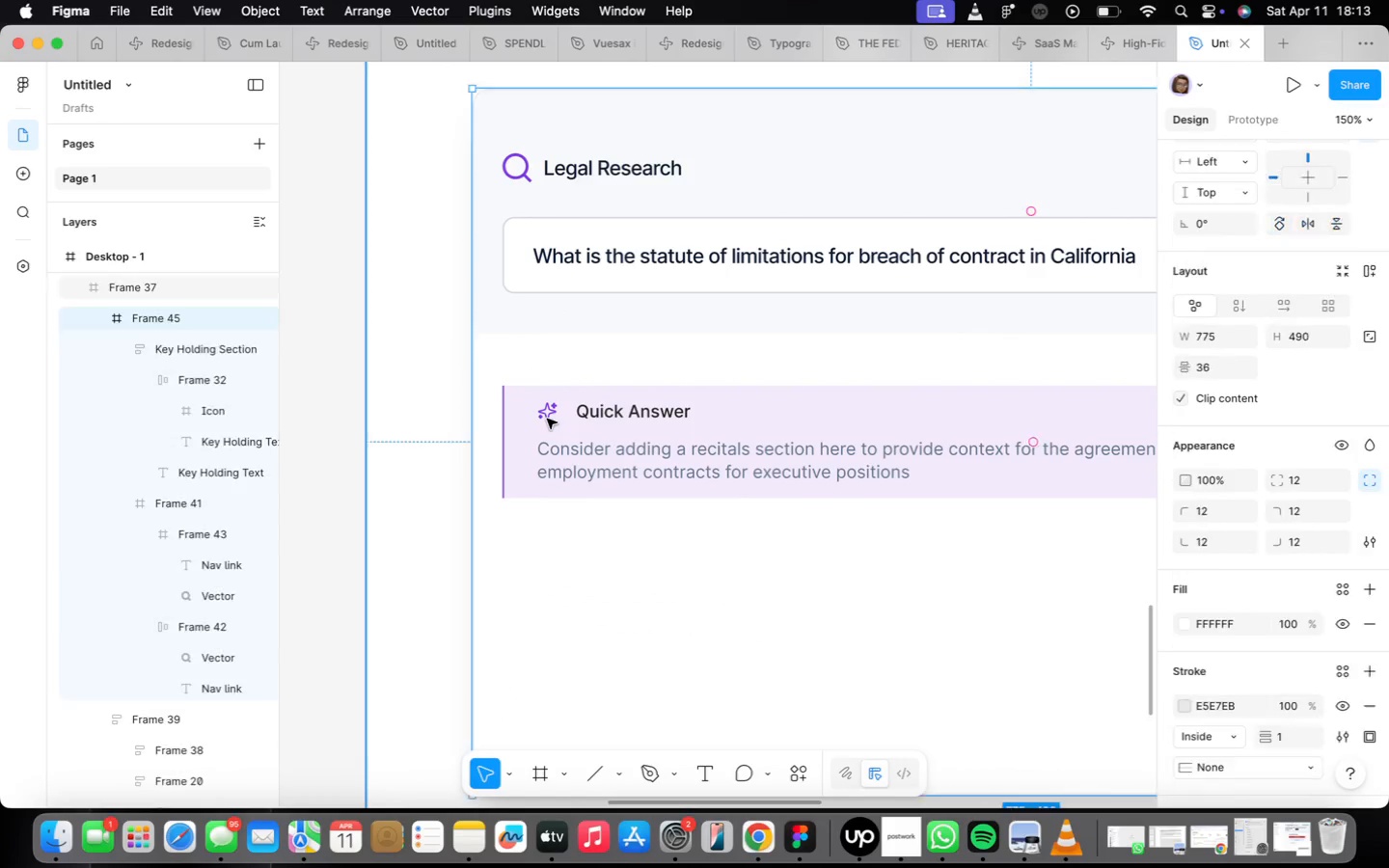 
triple_click([547, 419])
 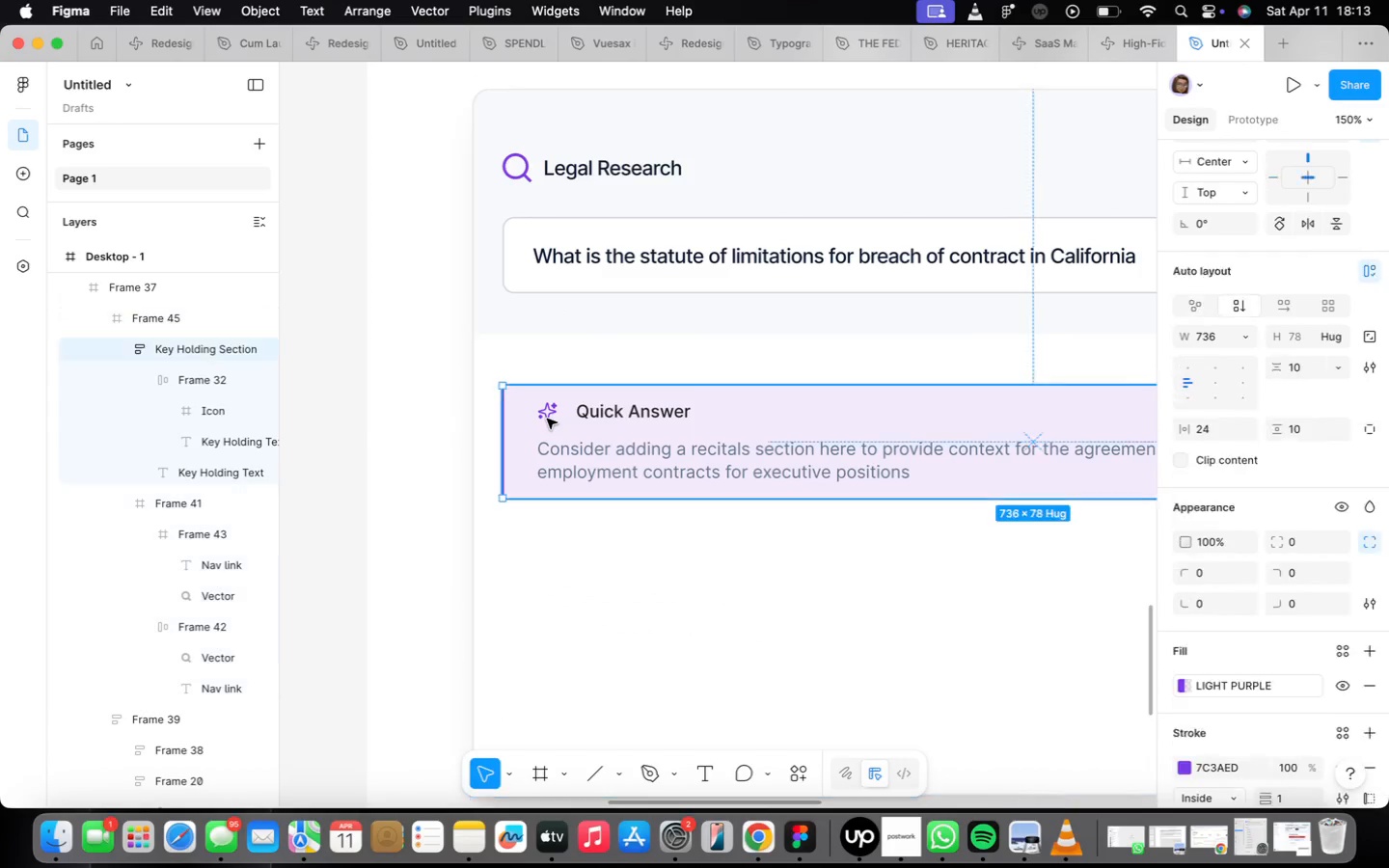 
triple_click([547, 419])
 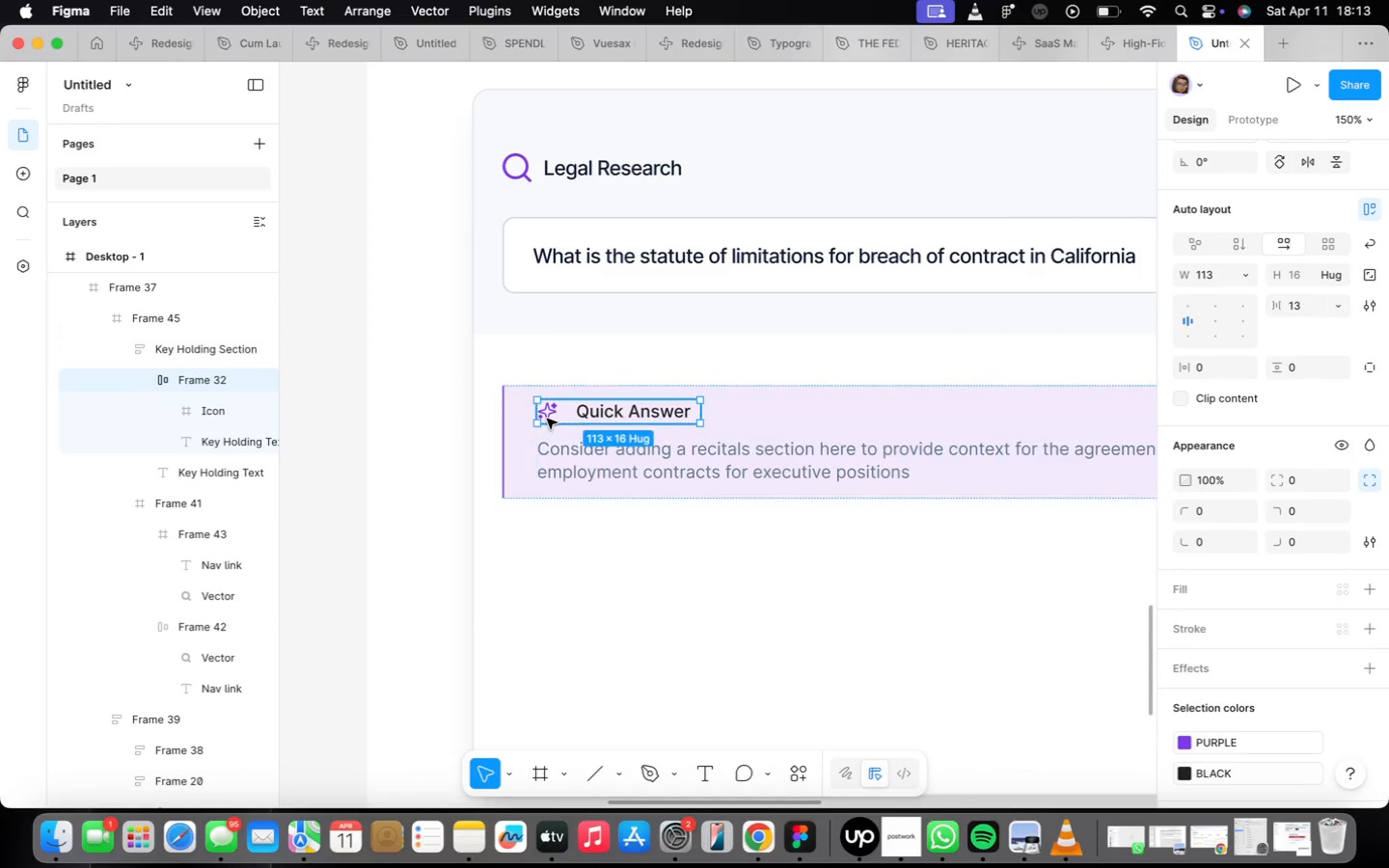 
triple_click([547, 419])
 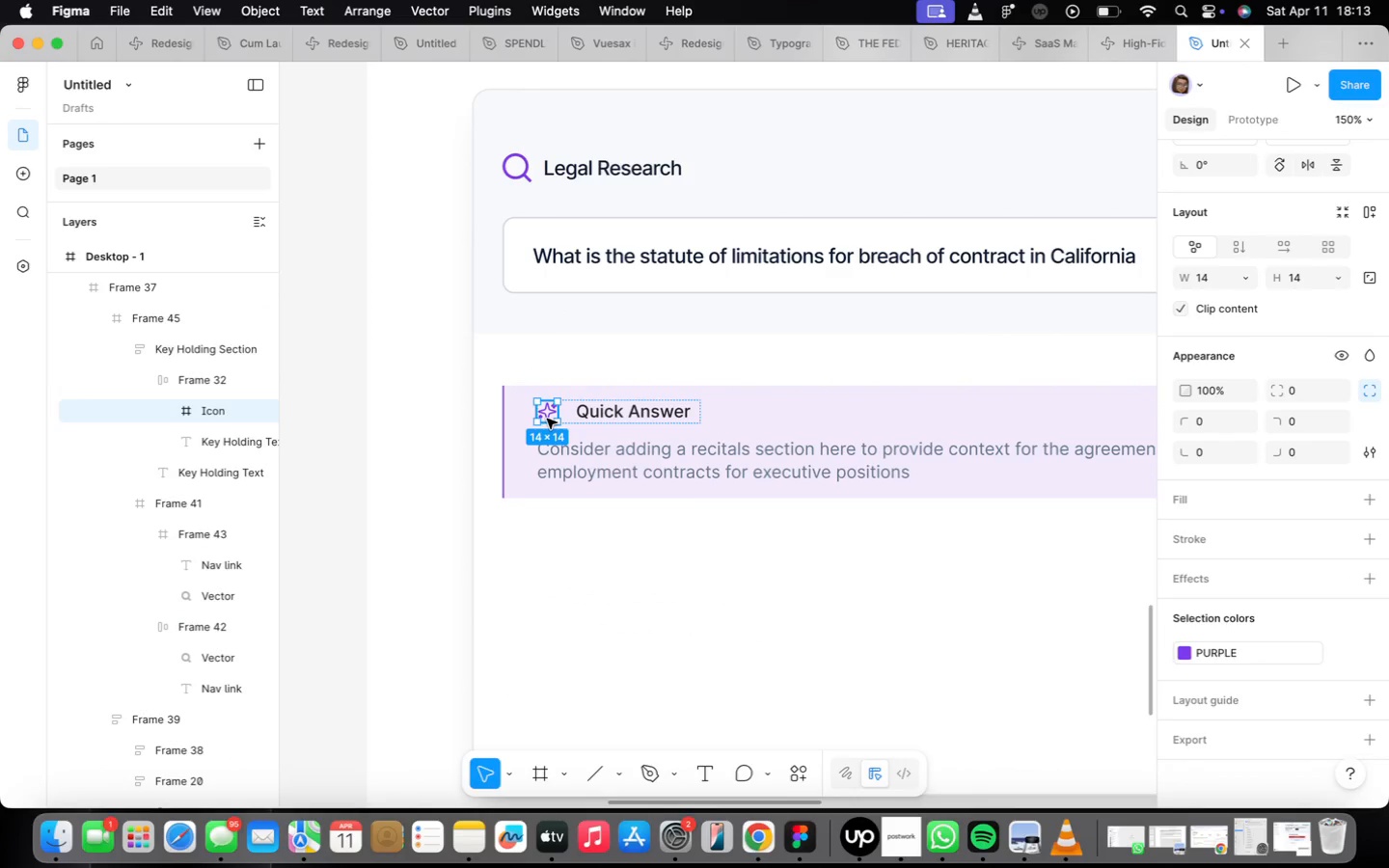 
right_click([547, 419])
 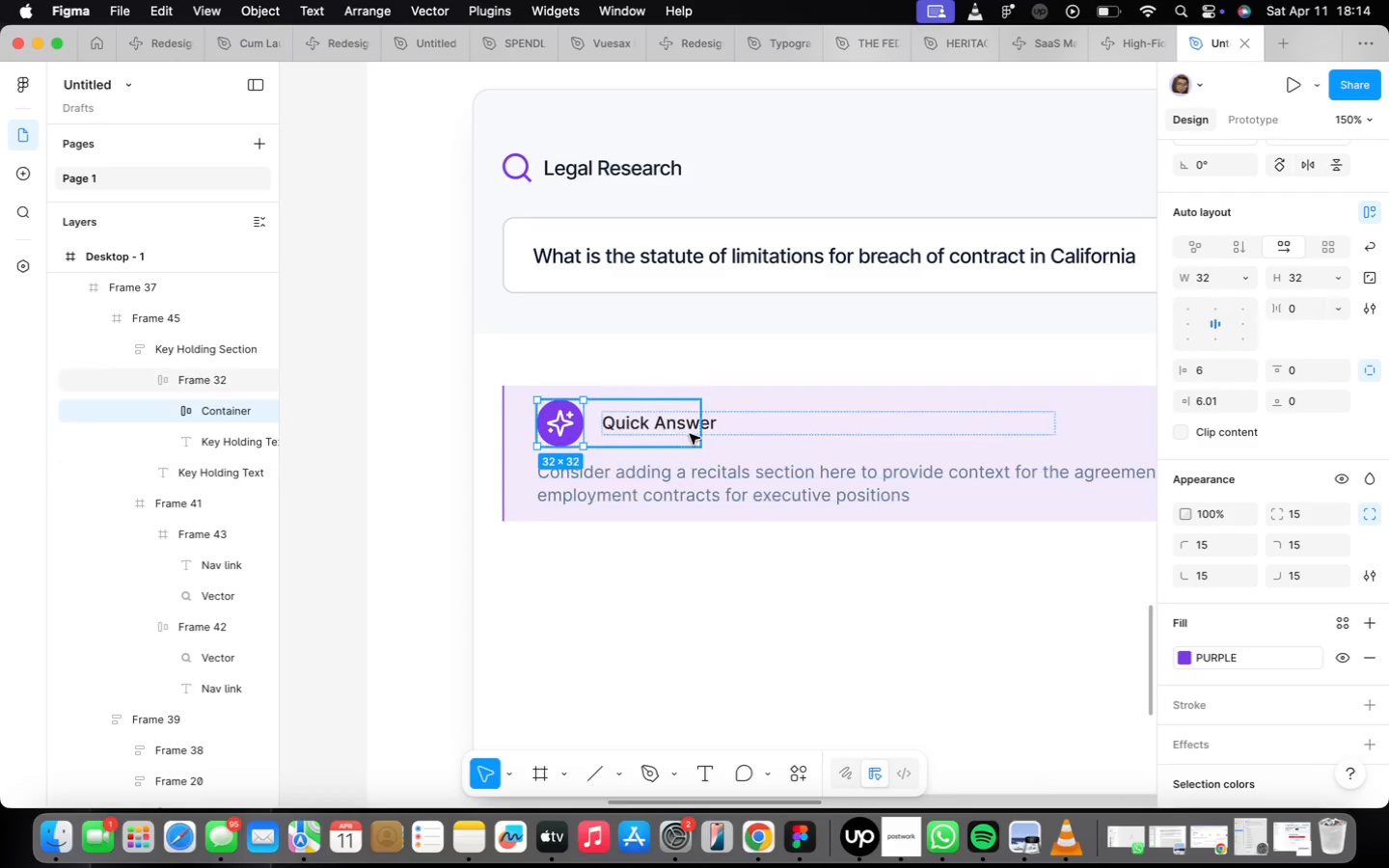 
wait(5.62)
 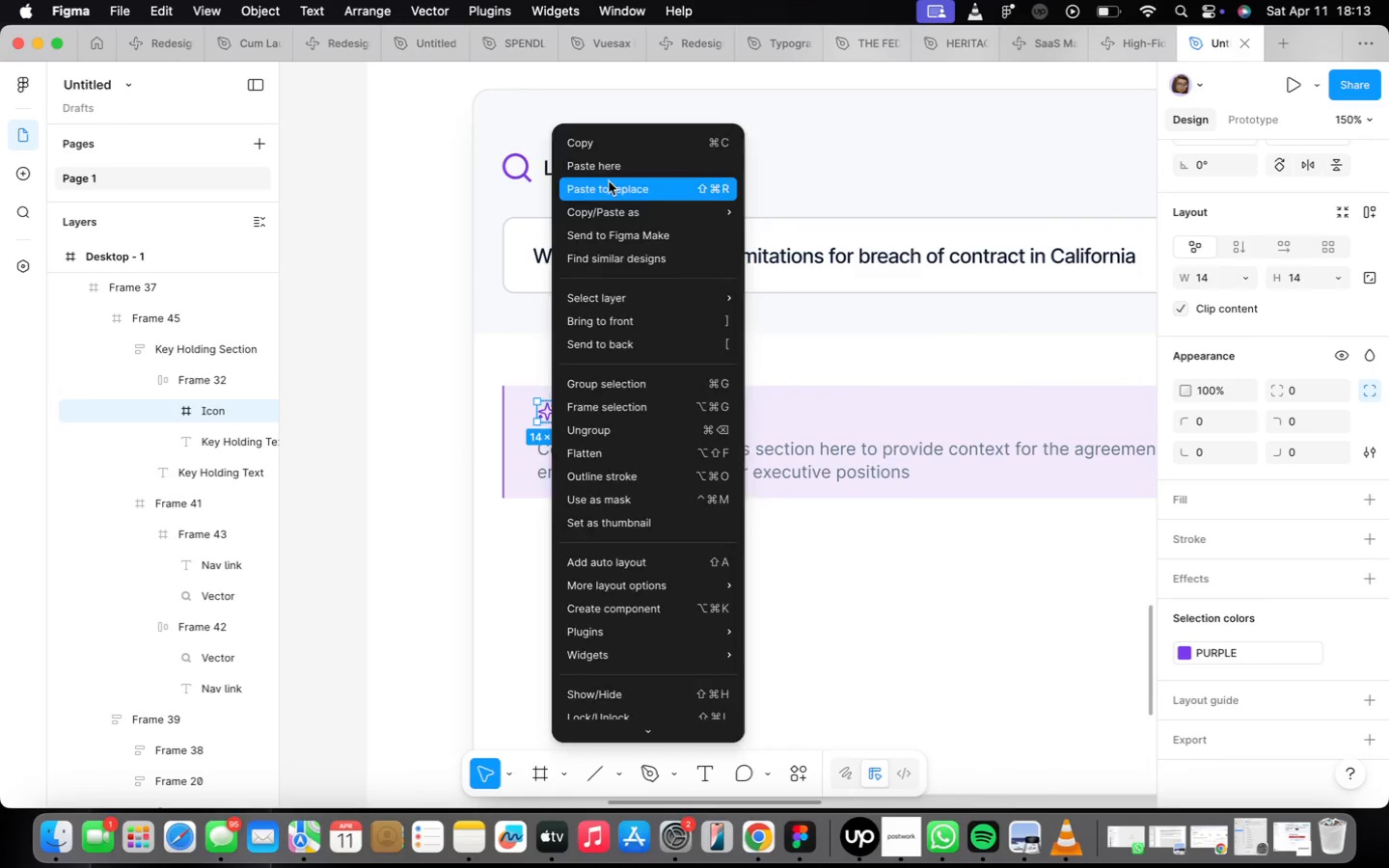 
left_click_drag(start_coordinate=[700, 431], to_coordinate=[720, 434])
 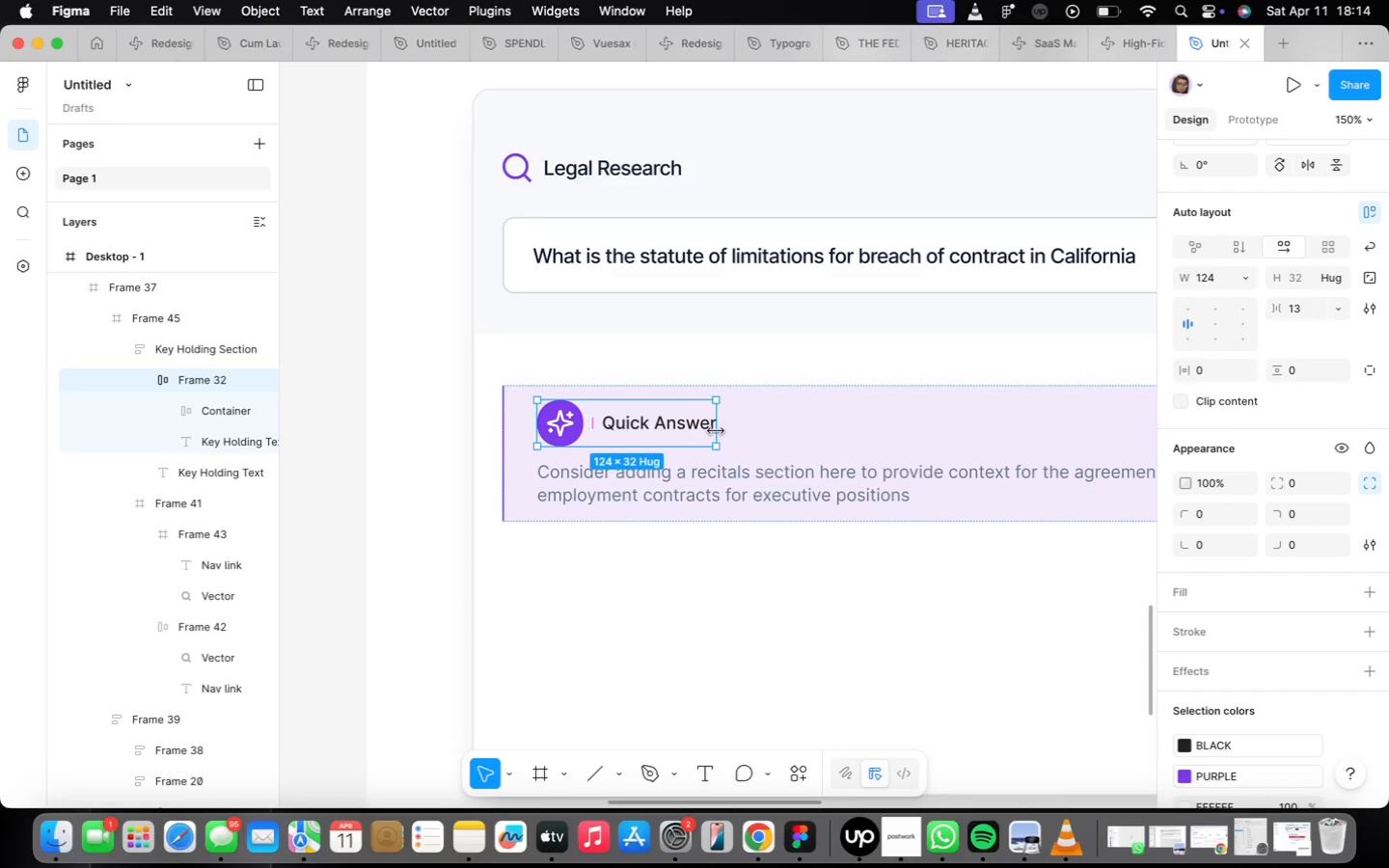 
wait(24.41)
 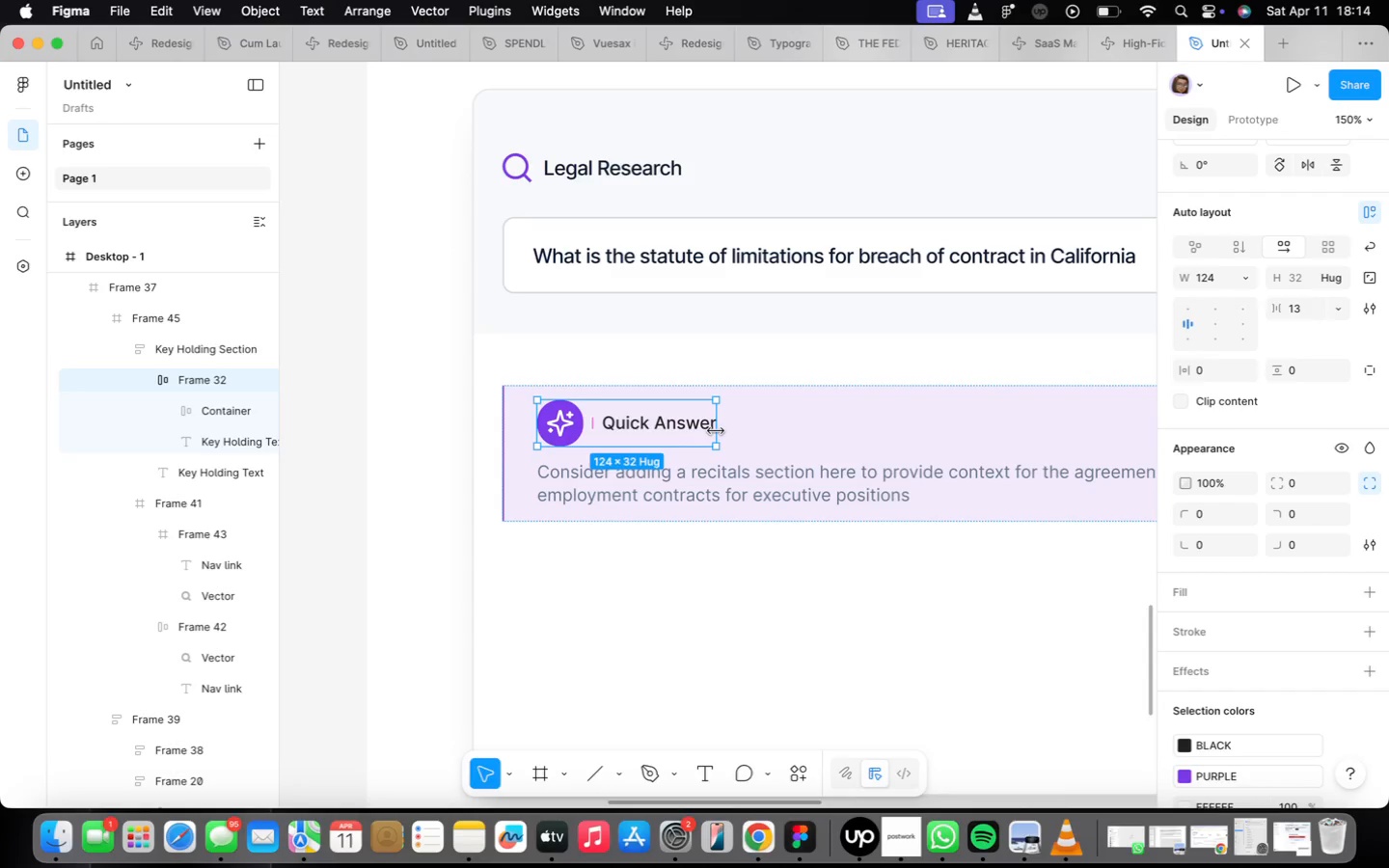 
left_click([758, 502])
 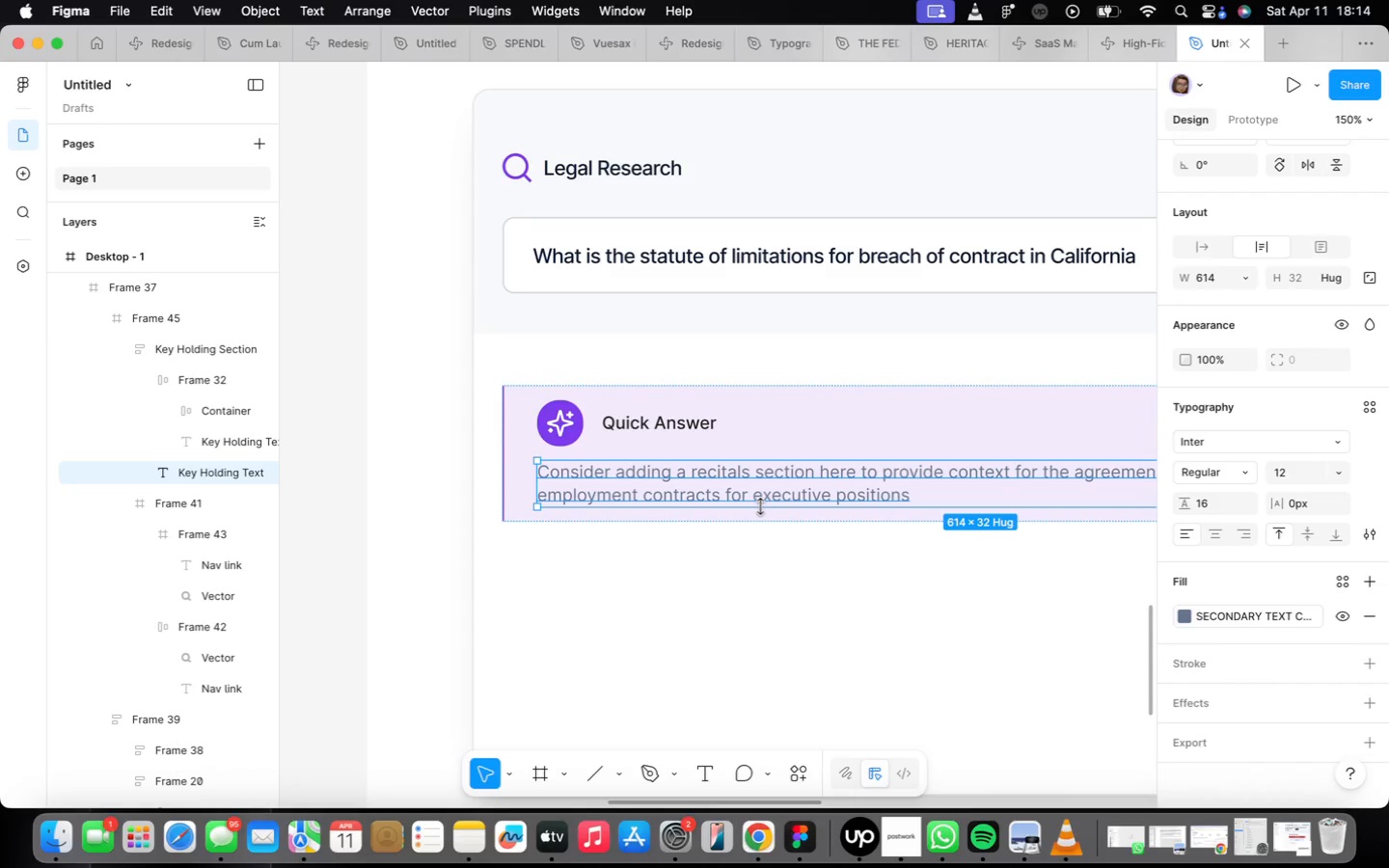 
scroll: coordinate [683, 518], scroll_direction: down, amount: 7.0
 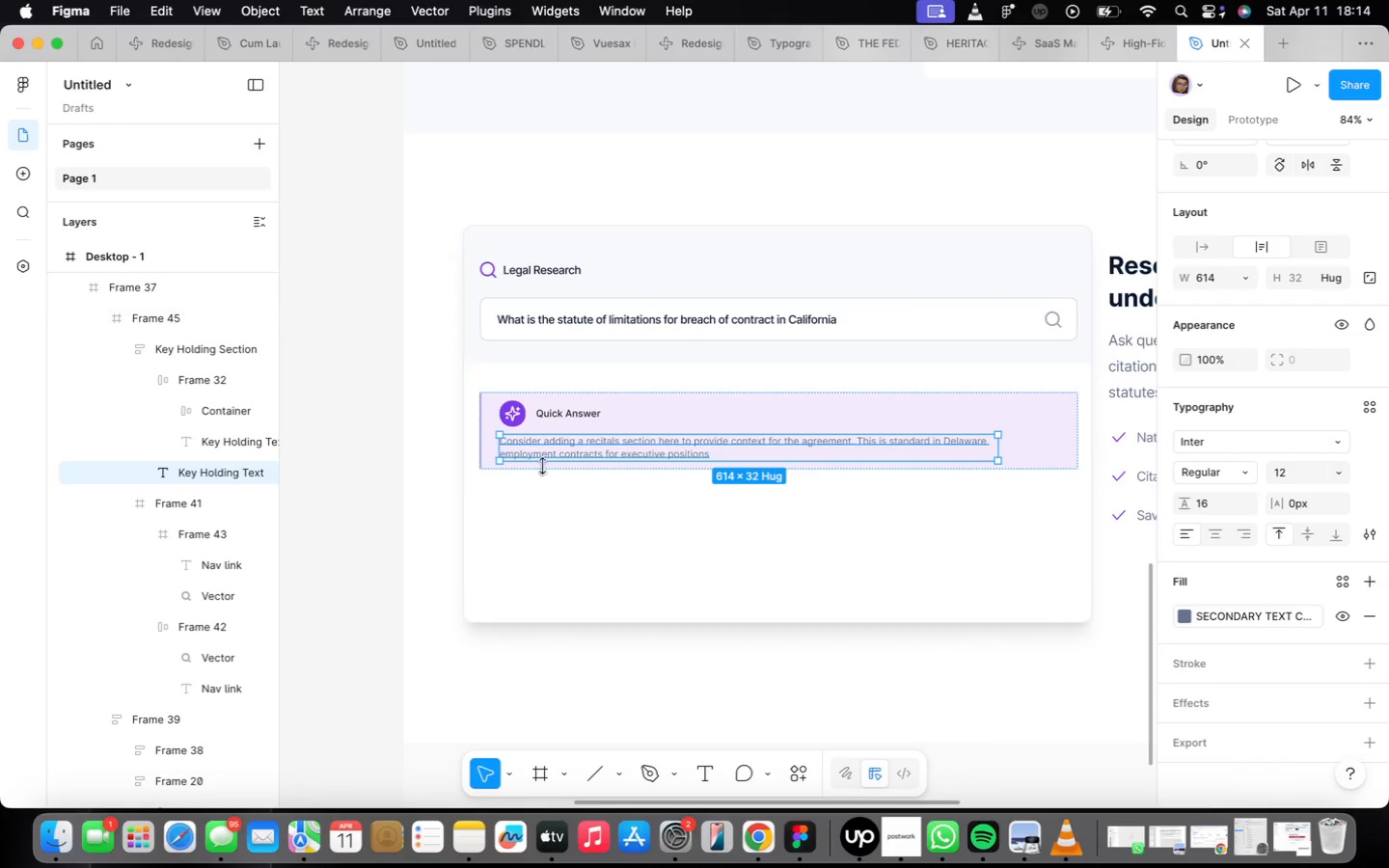 
left_click([561, 442])
 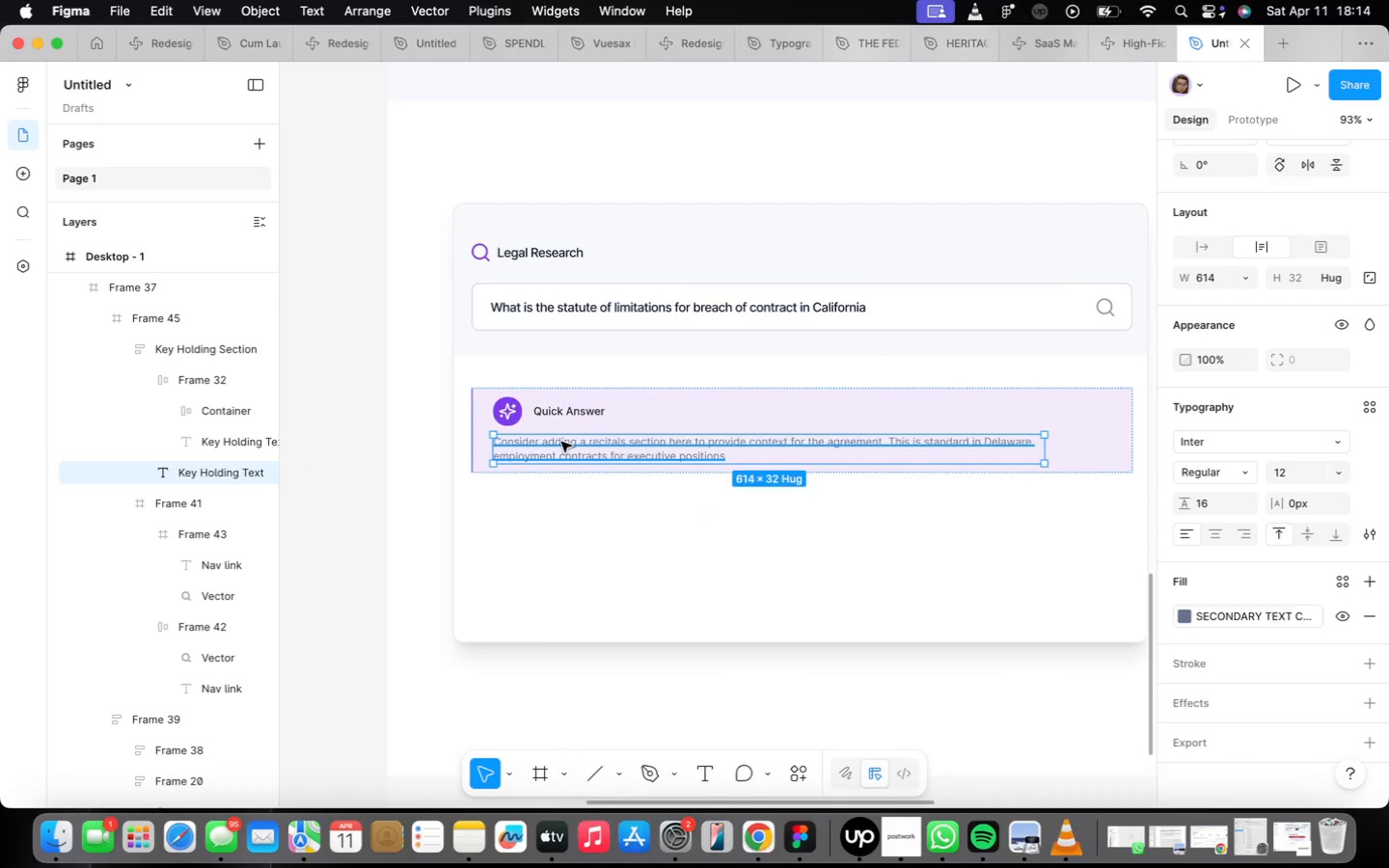 
scroll: coordinate [559, 443], scroll_direction: up, amount: 2.0
 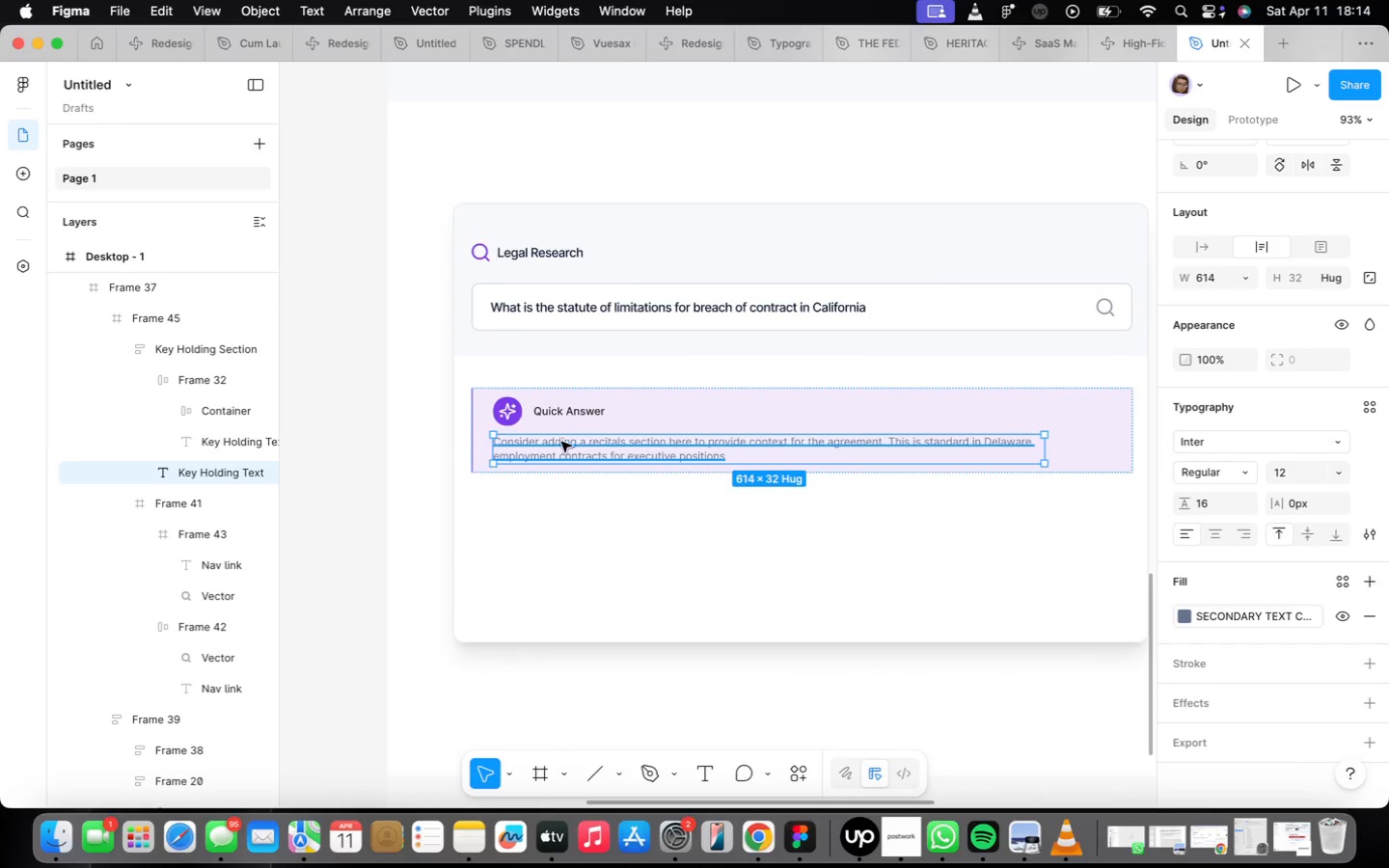 
double_click([561, 442])
 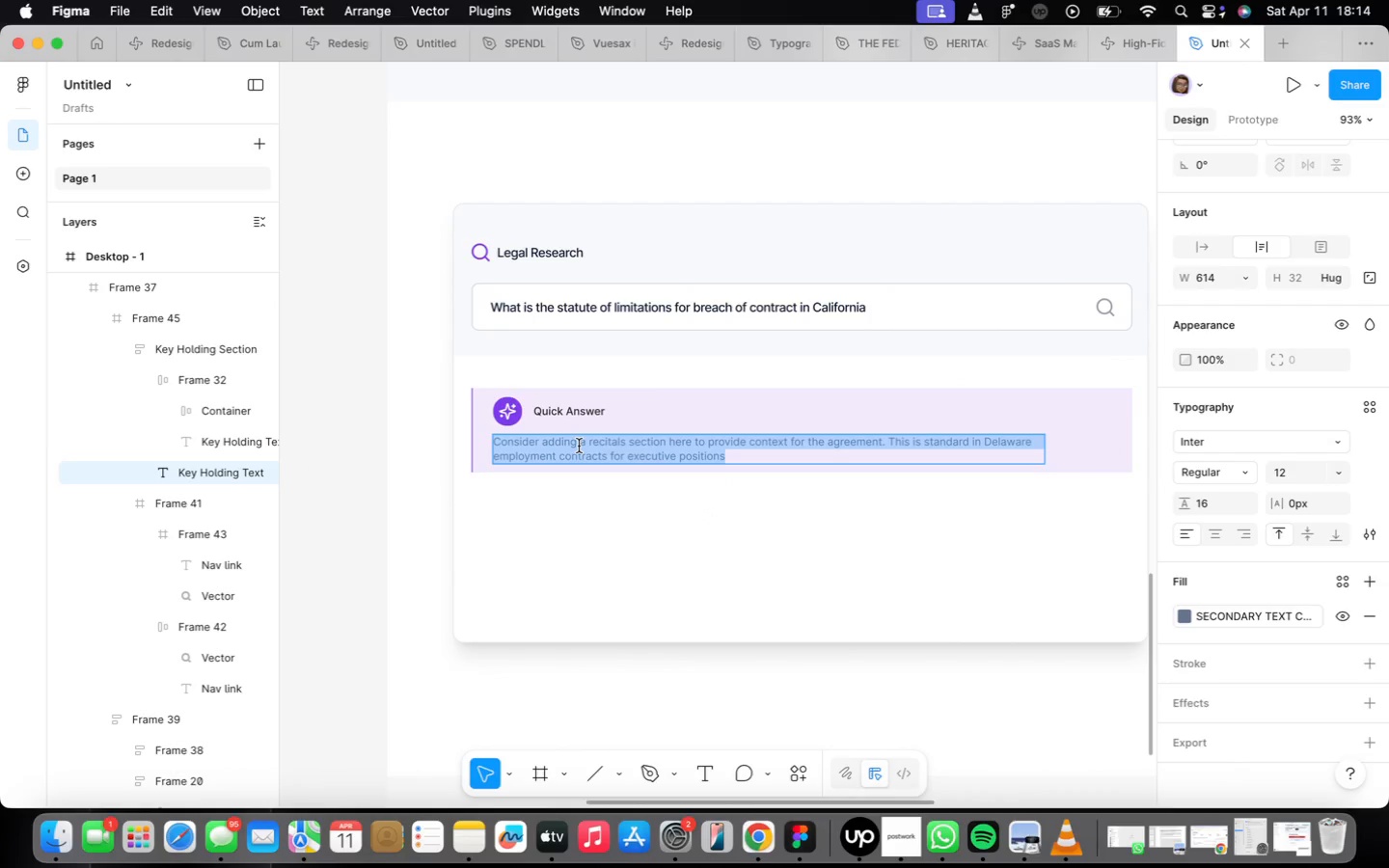 
key(CapsLock)
 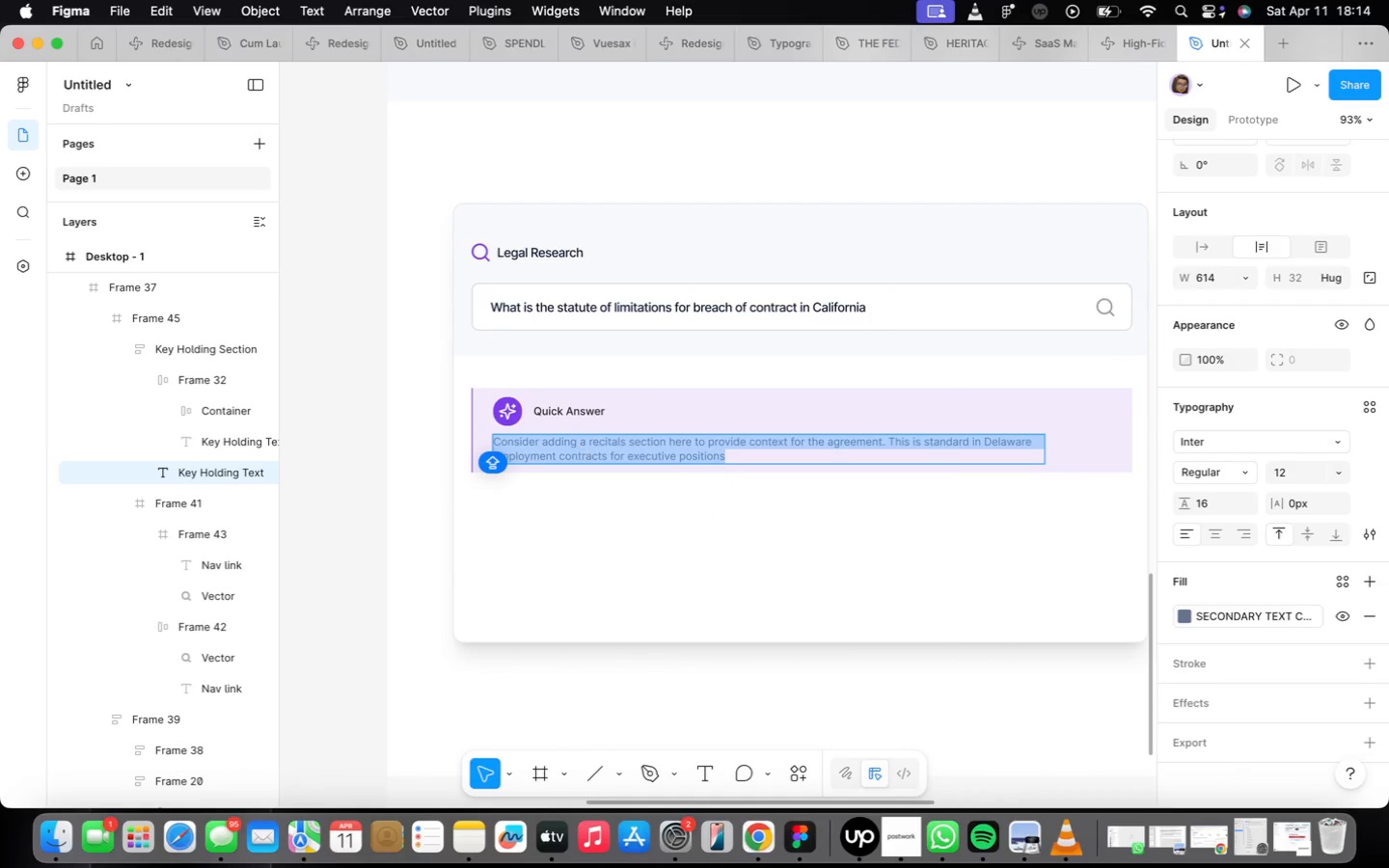 
key(I)
 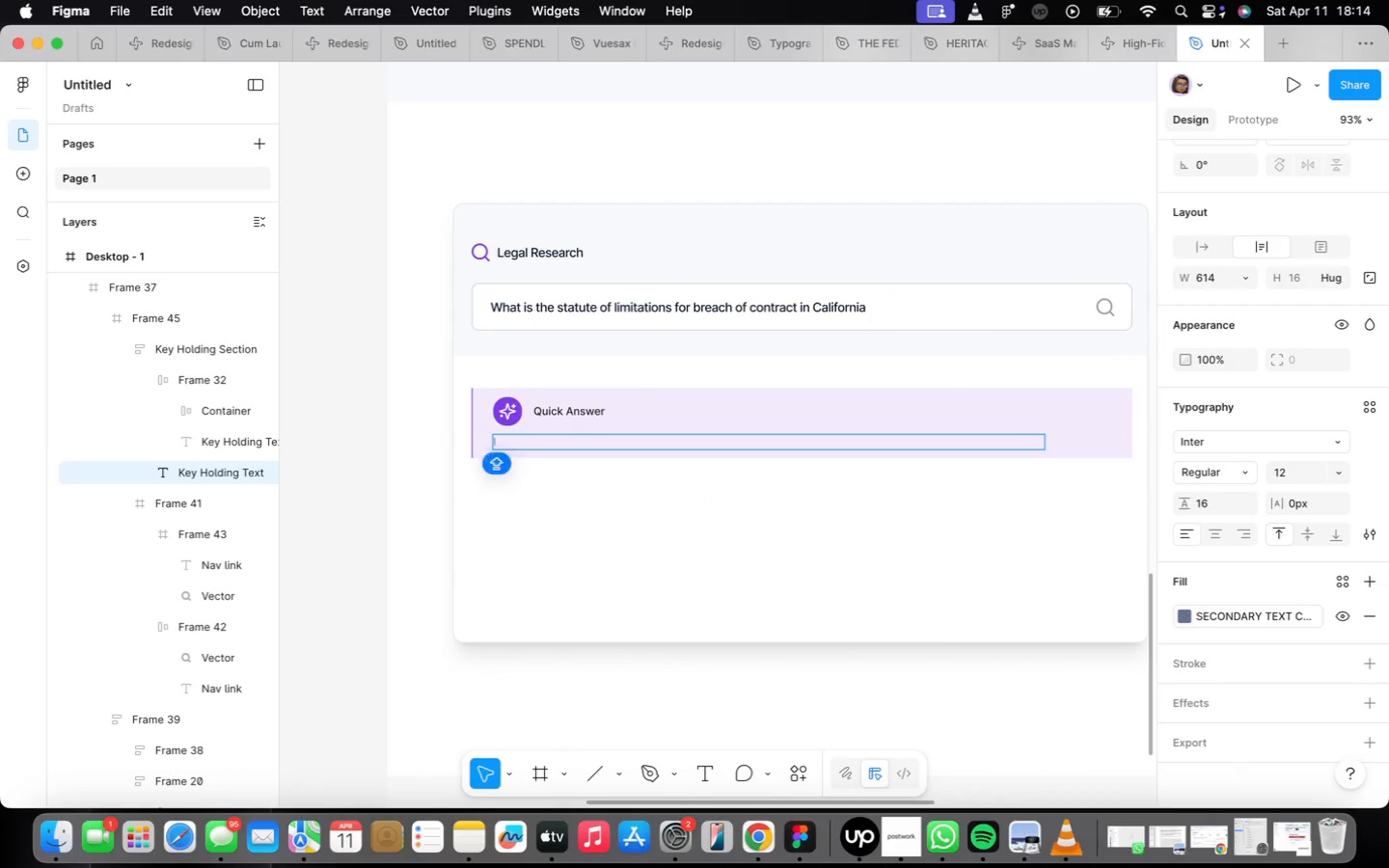 
key(CapsLock)
 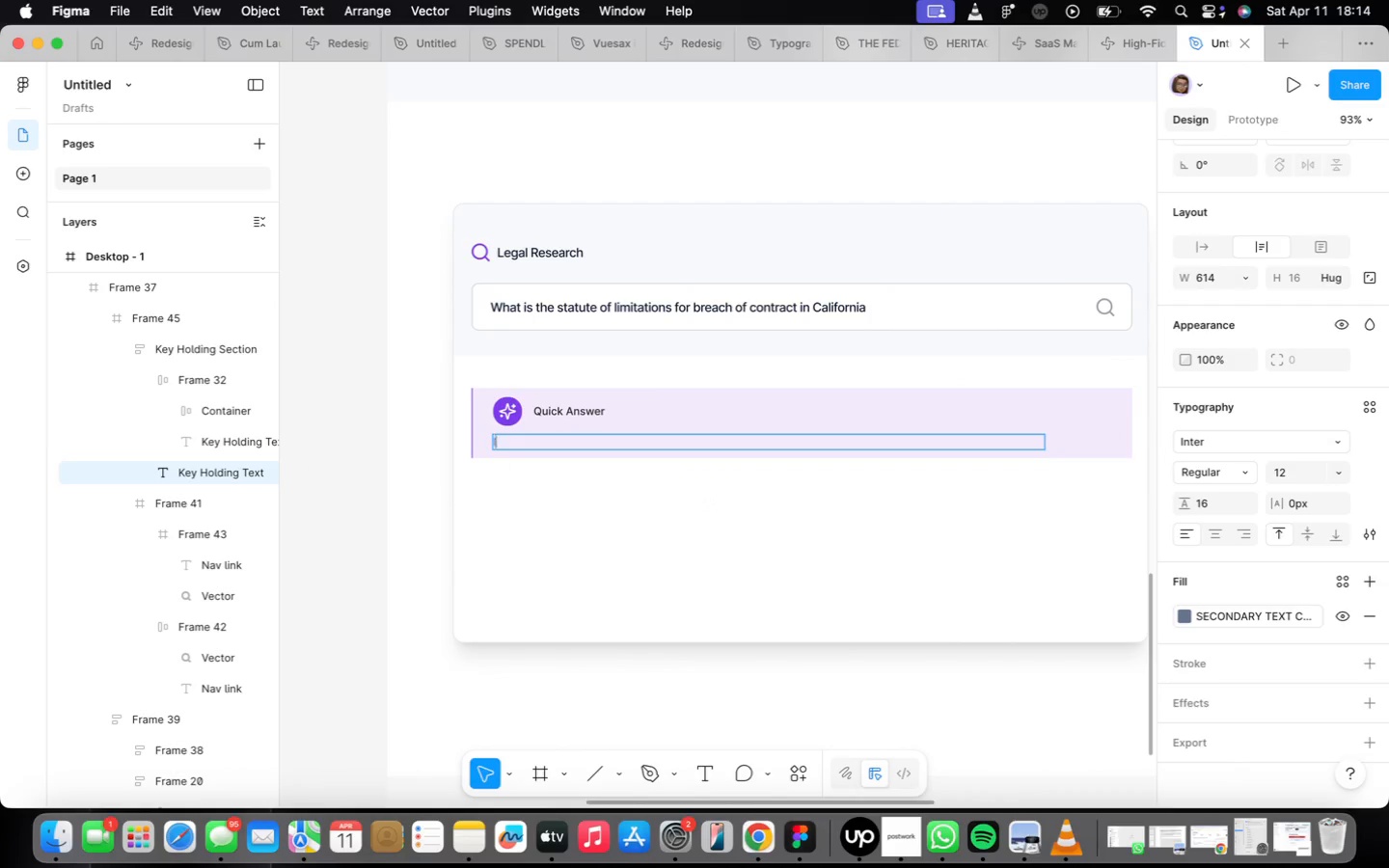 
key(N)
 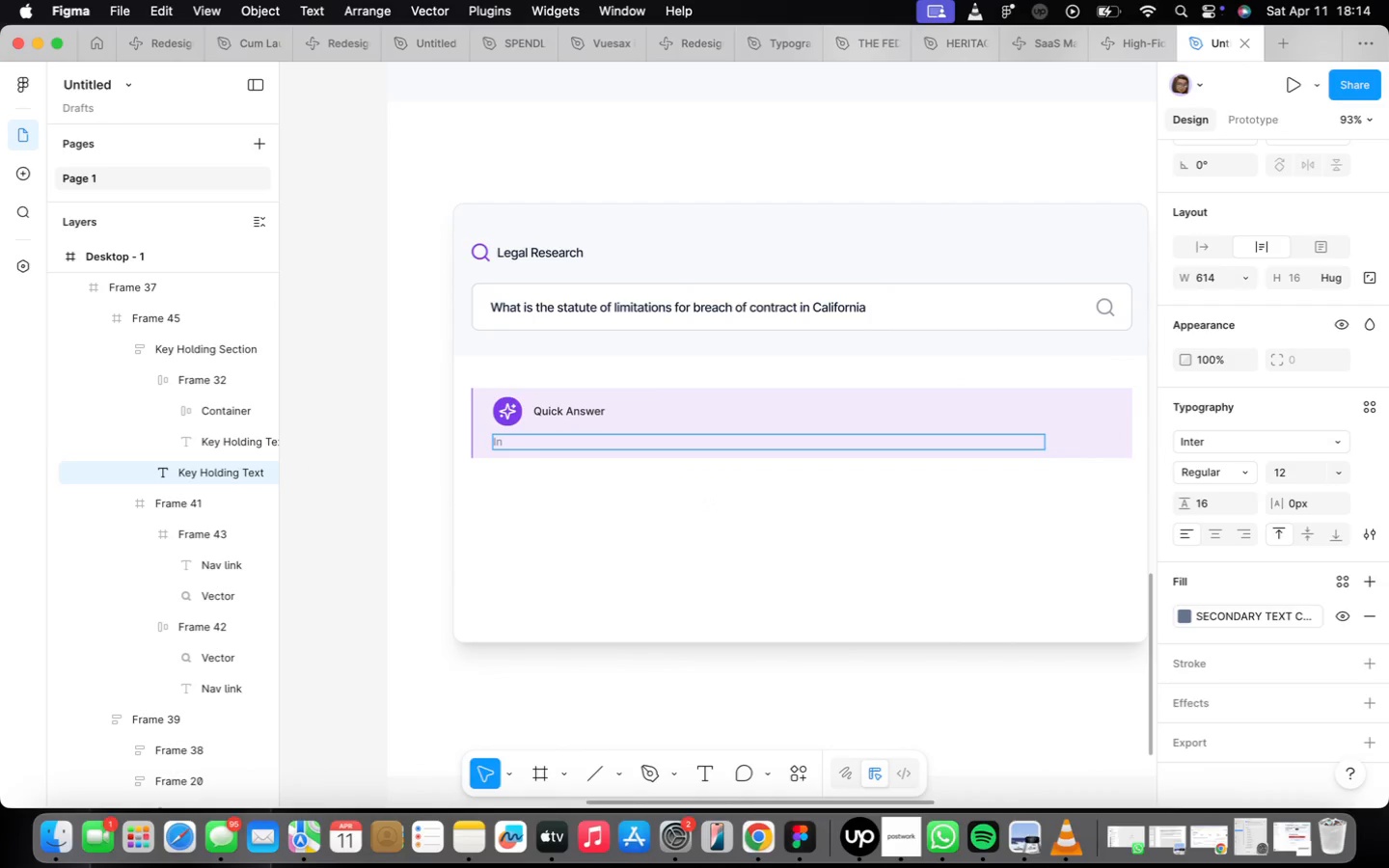 
key(Space)
 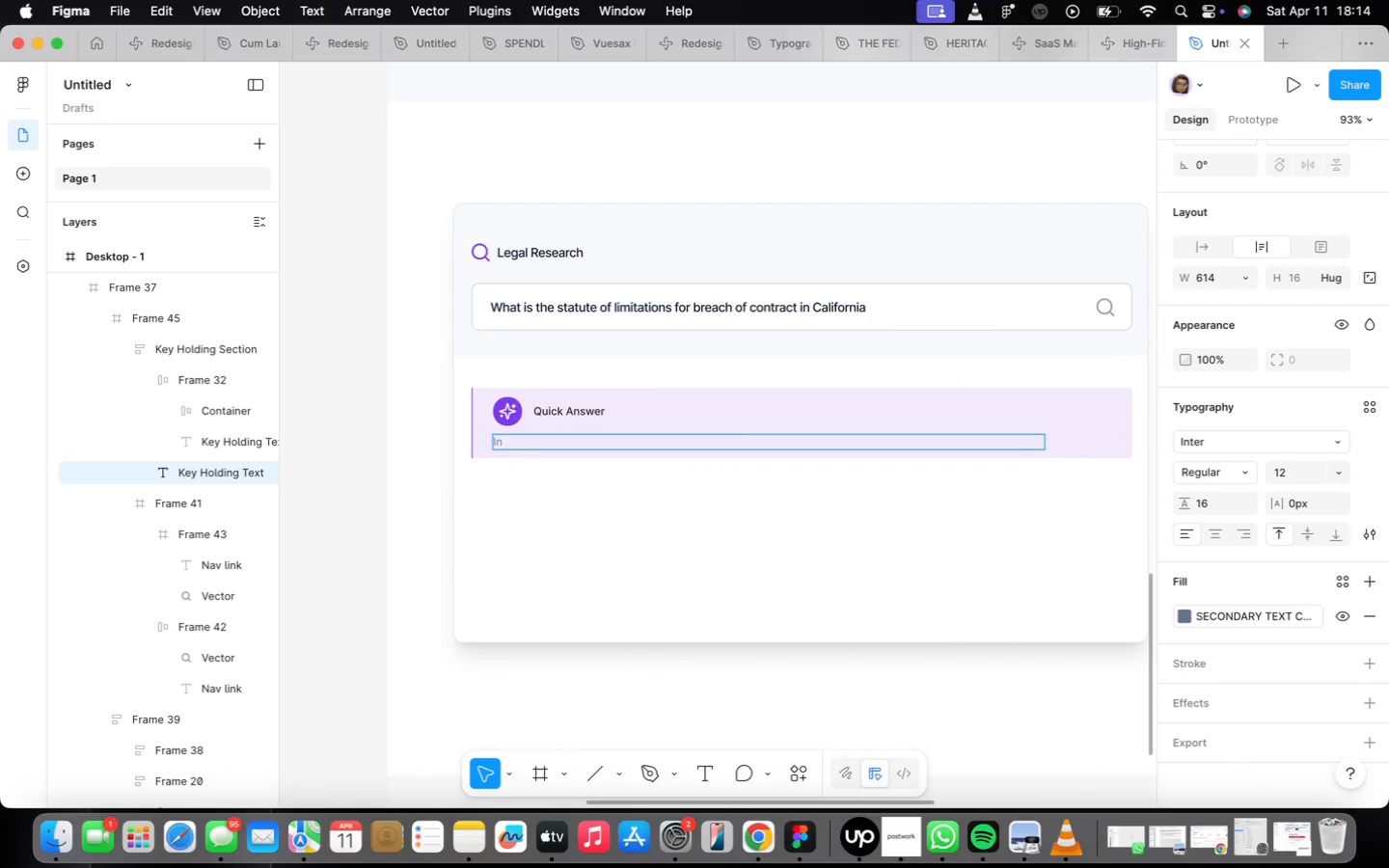 
key(CapsLock)
 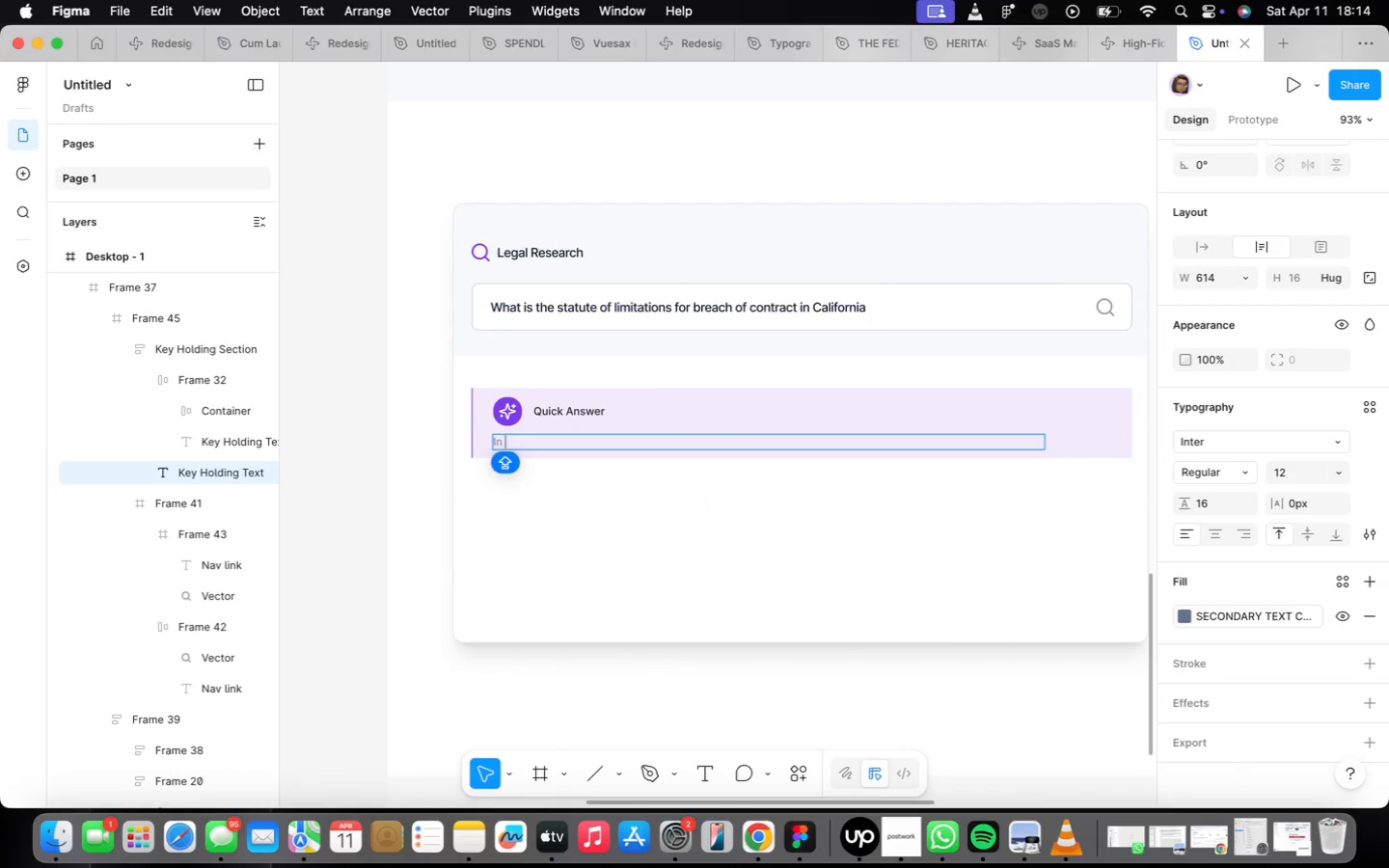 
key(C)
 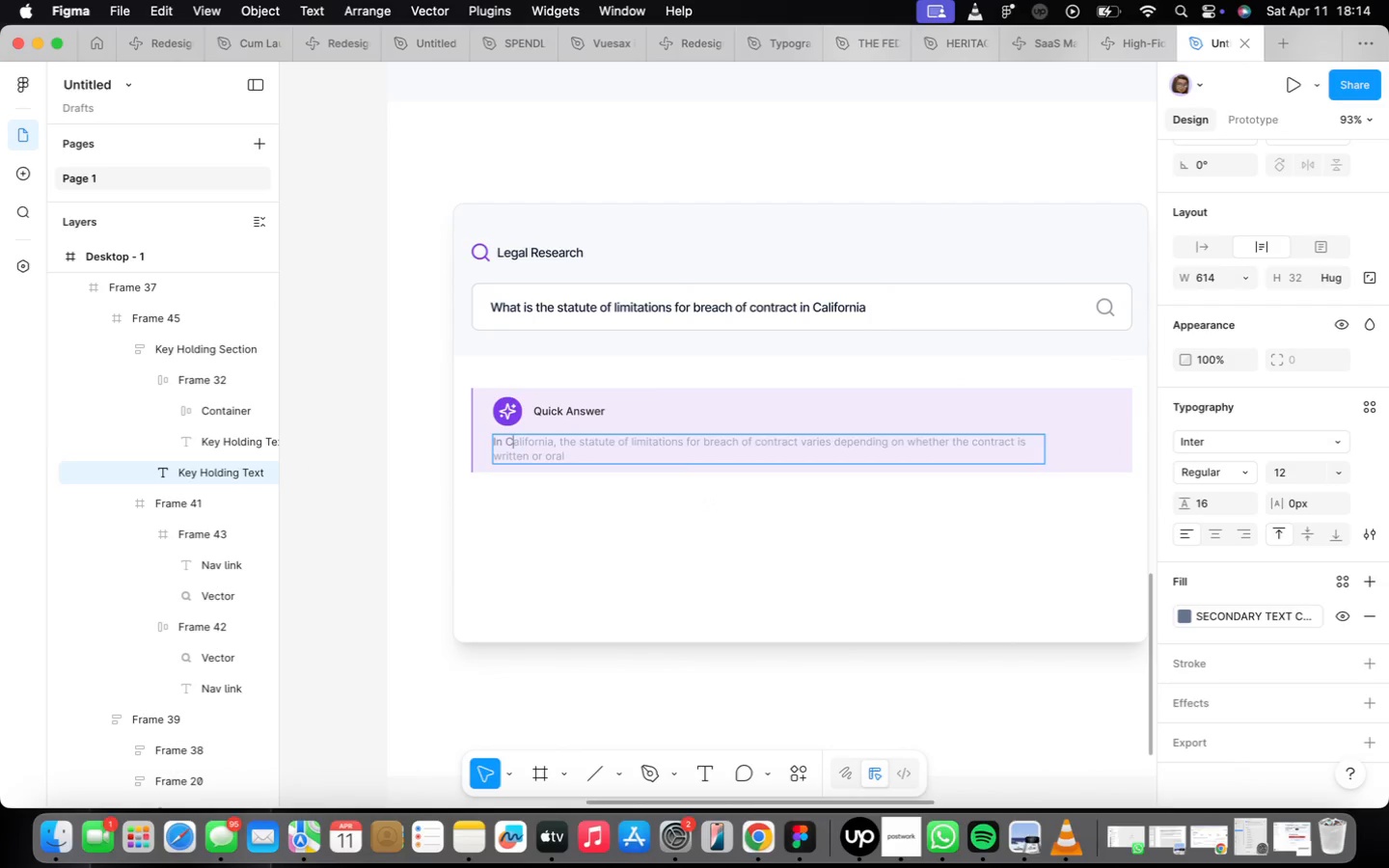 
key(CapsLock)
 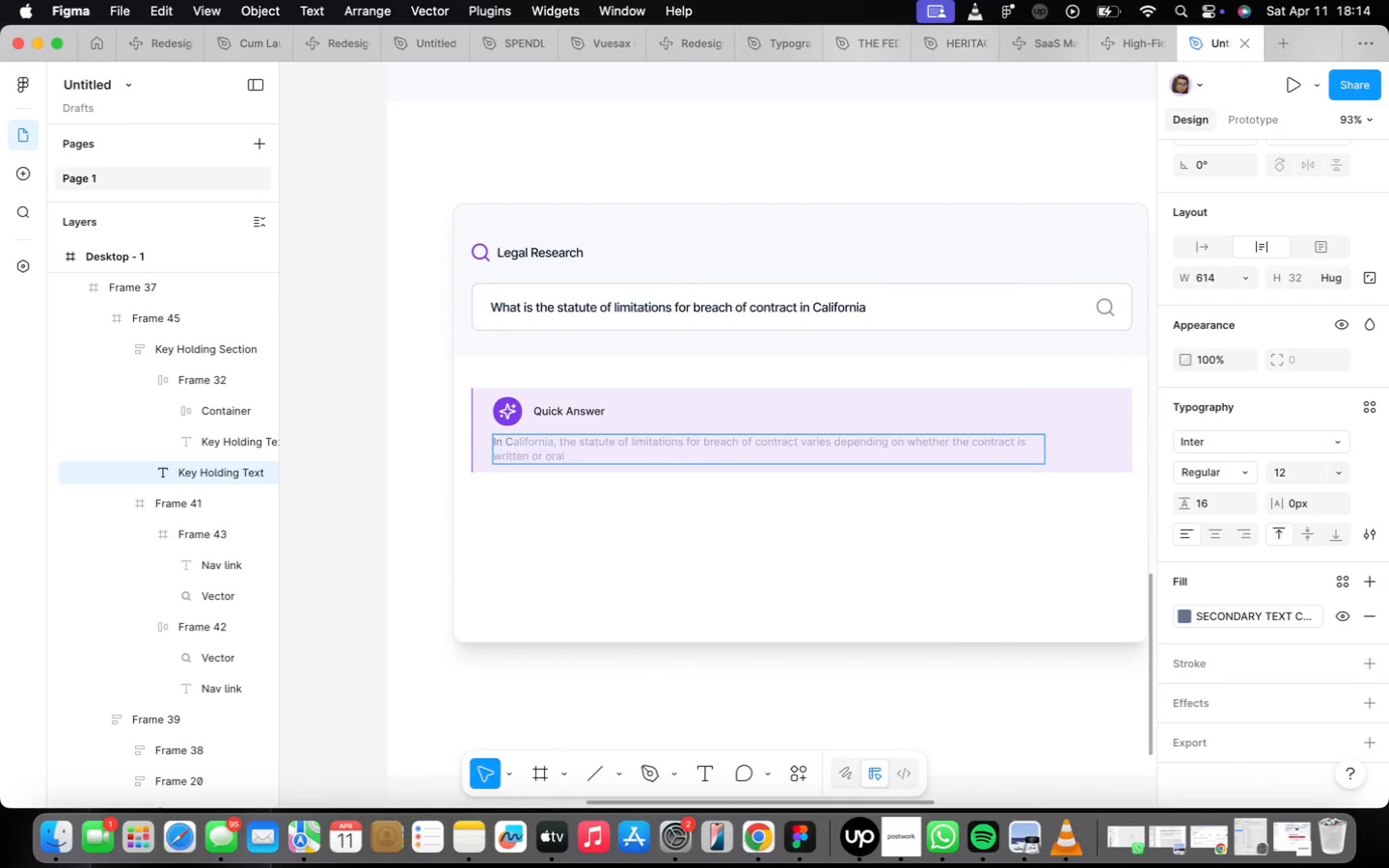 
key(R)
 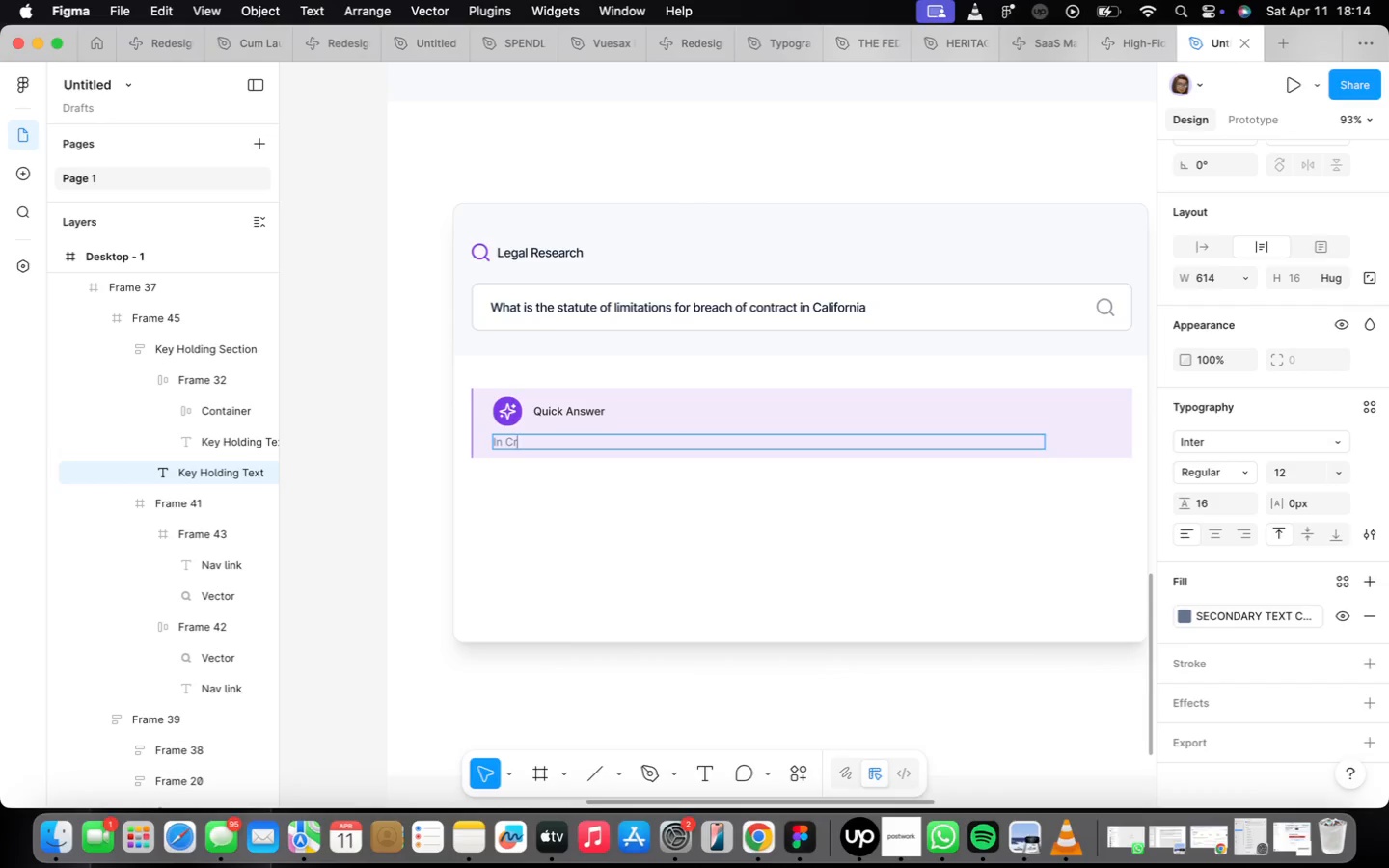 
key(Backspace)
 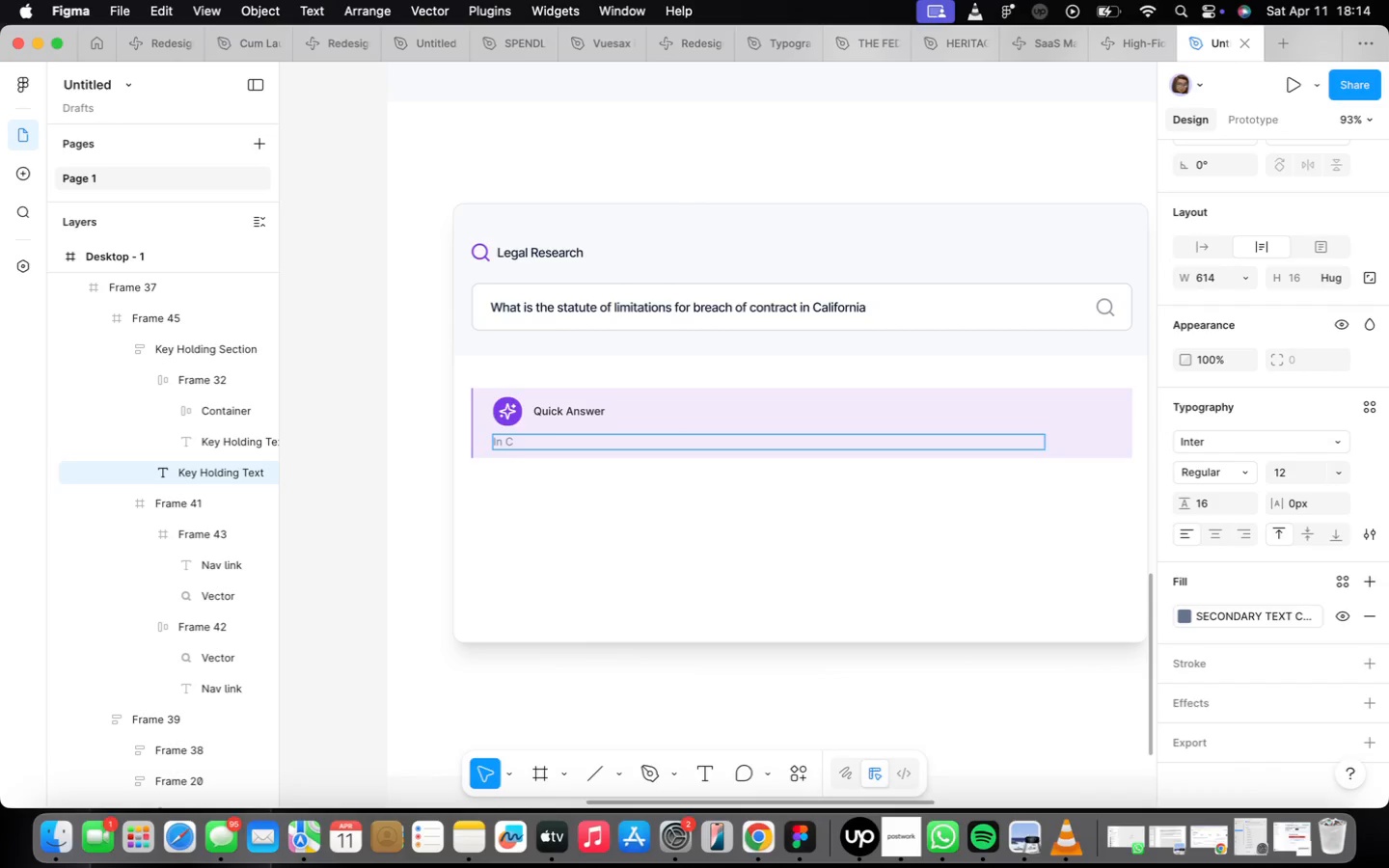 
key(A)
 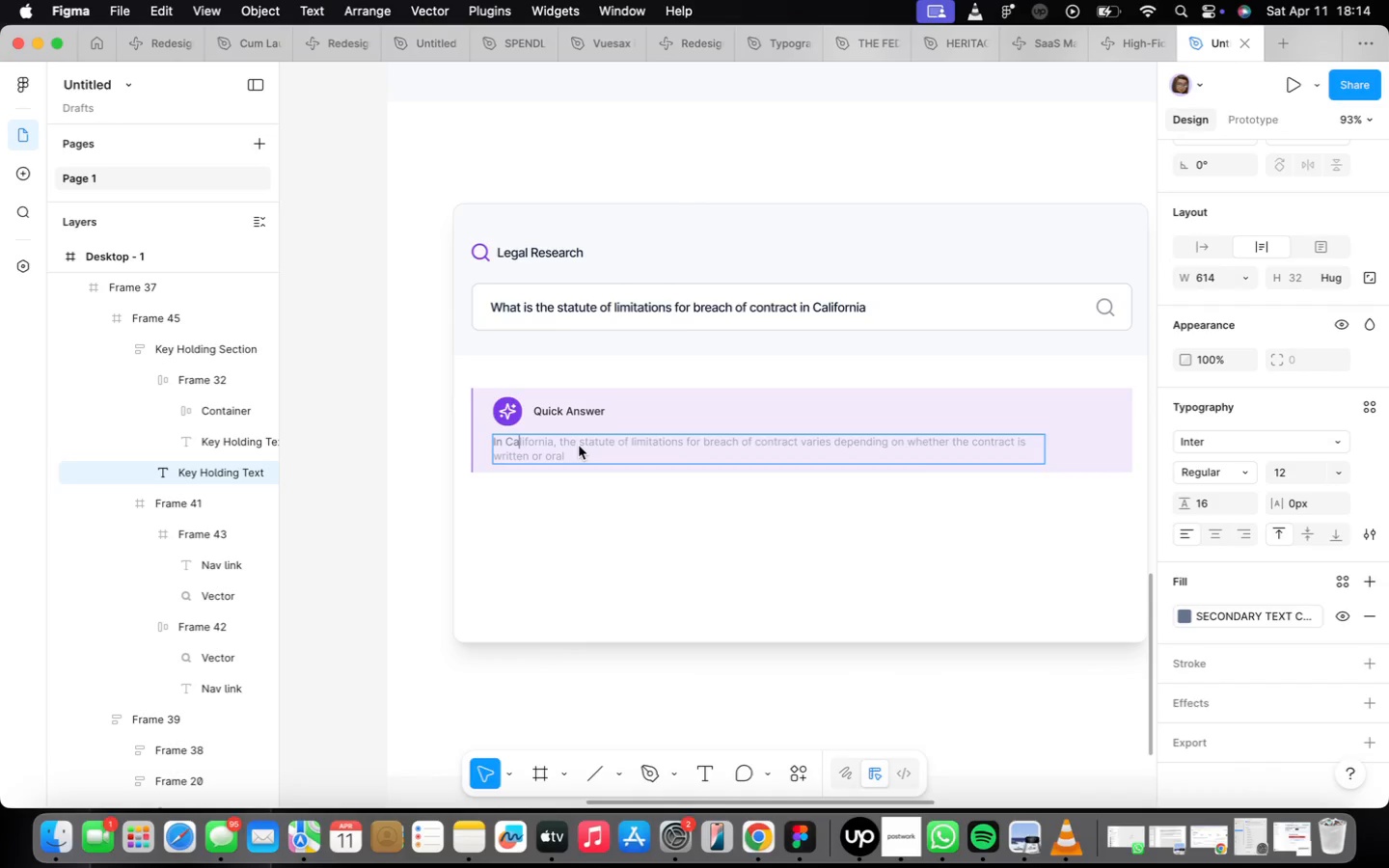 
wait(6.83)
 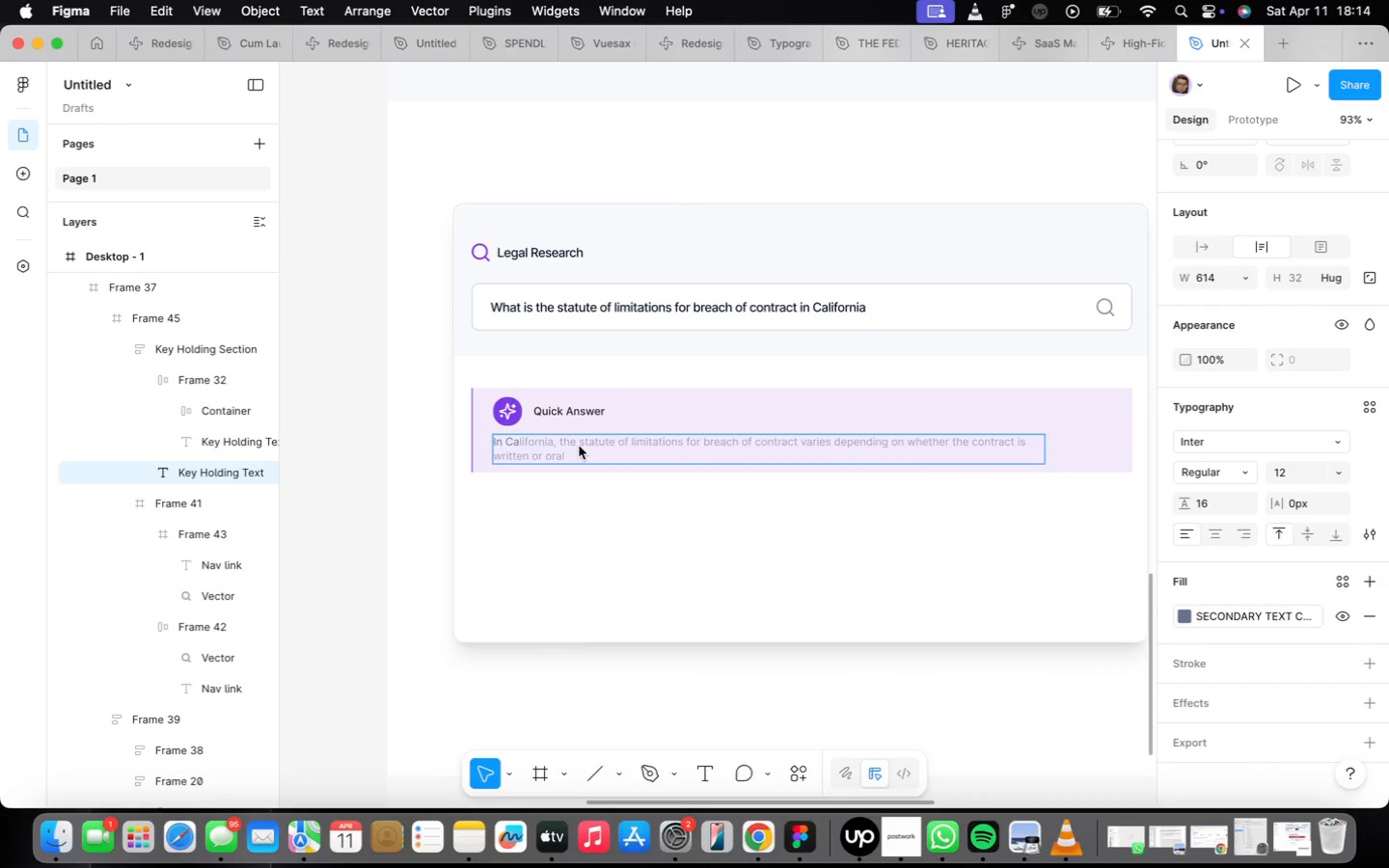 
key(ArrowRight)
 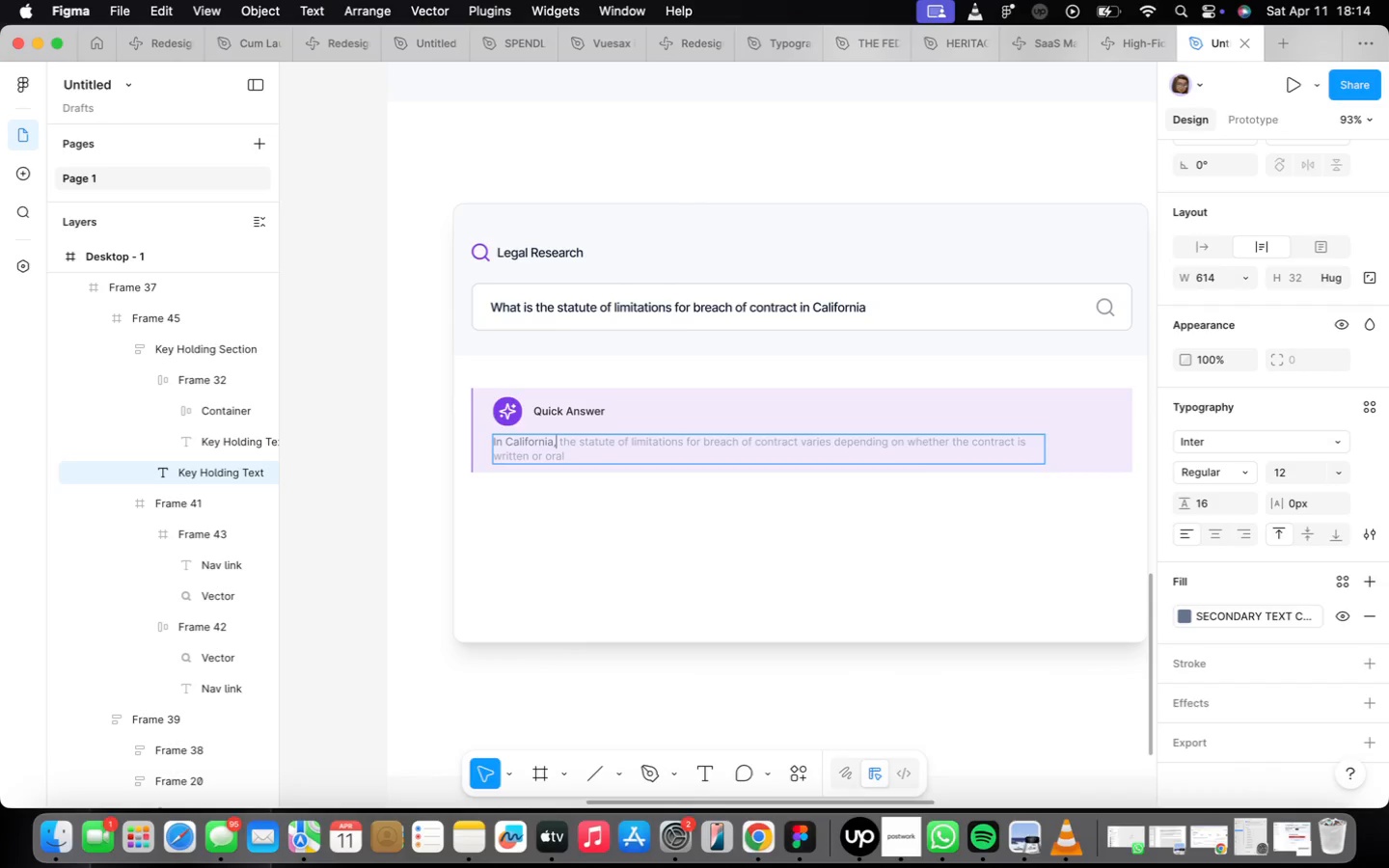 
key(ArrowRight)
 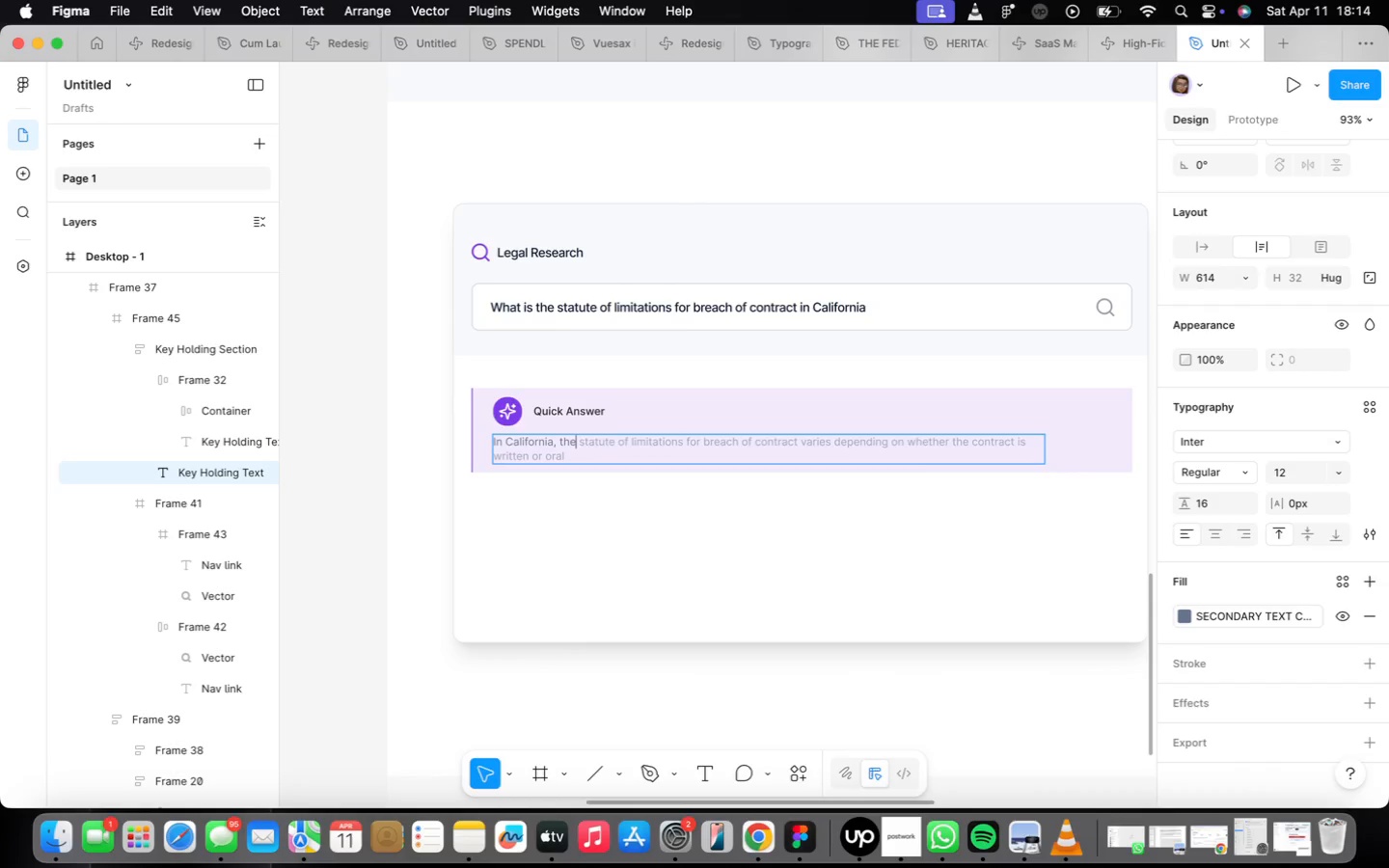 
key(ArrowRight)
 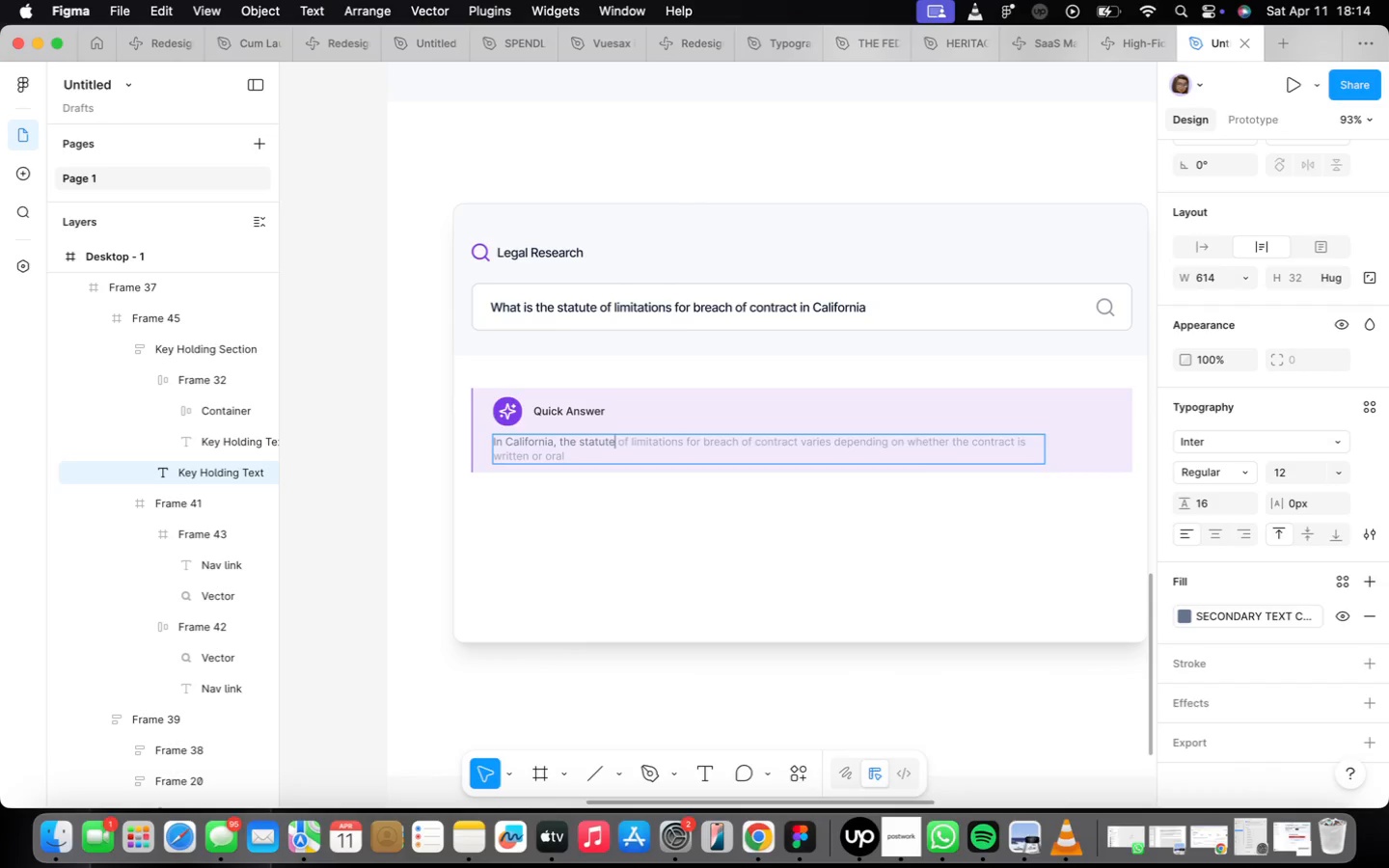 
key(ArrowRight)
 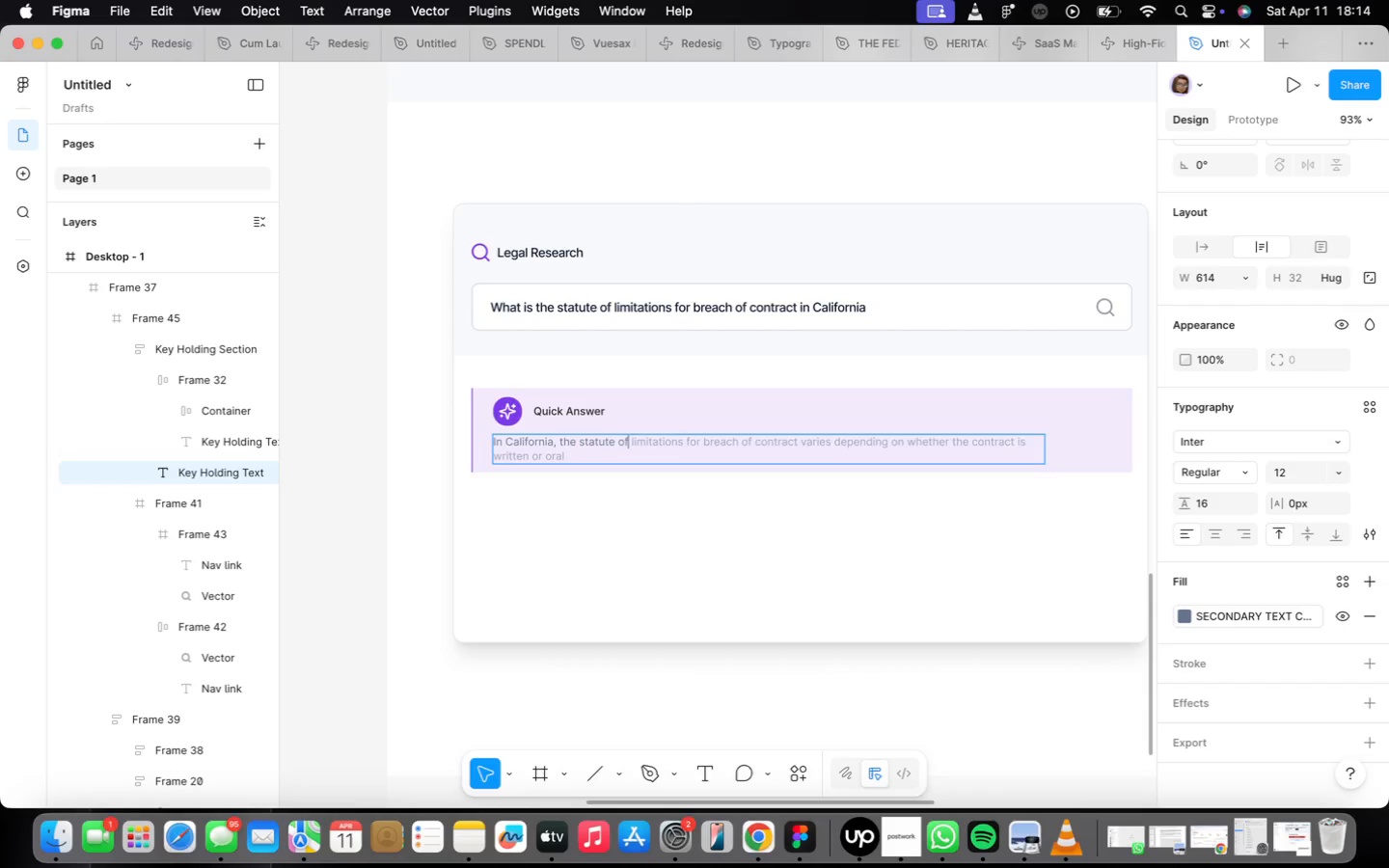 
key(ArrowRight)
 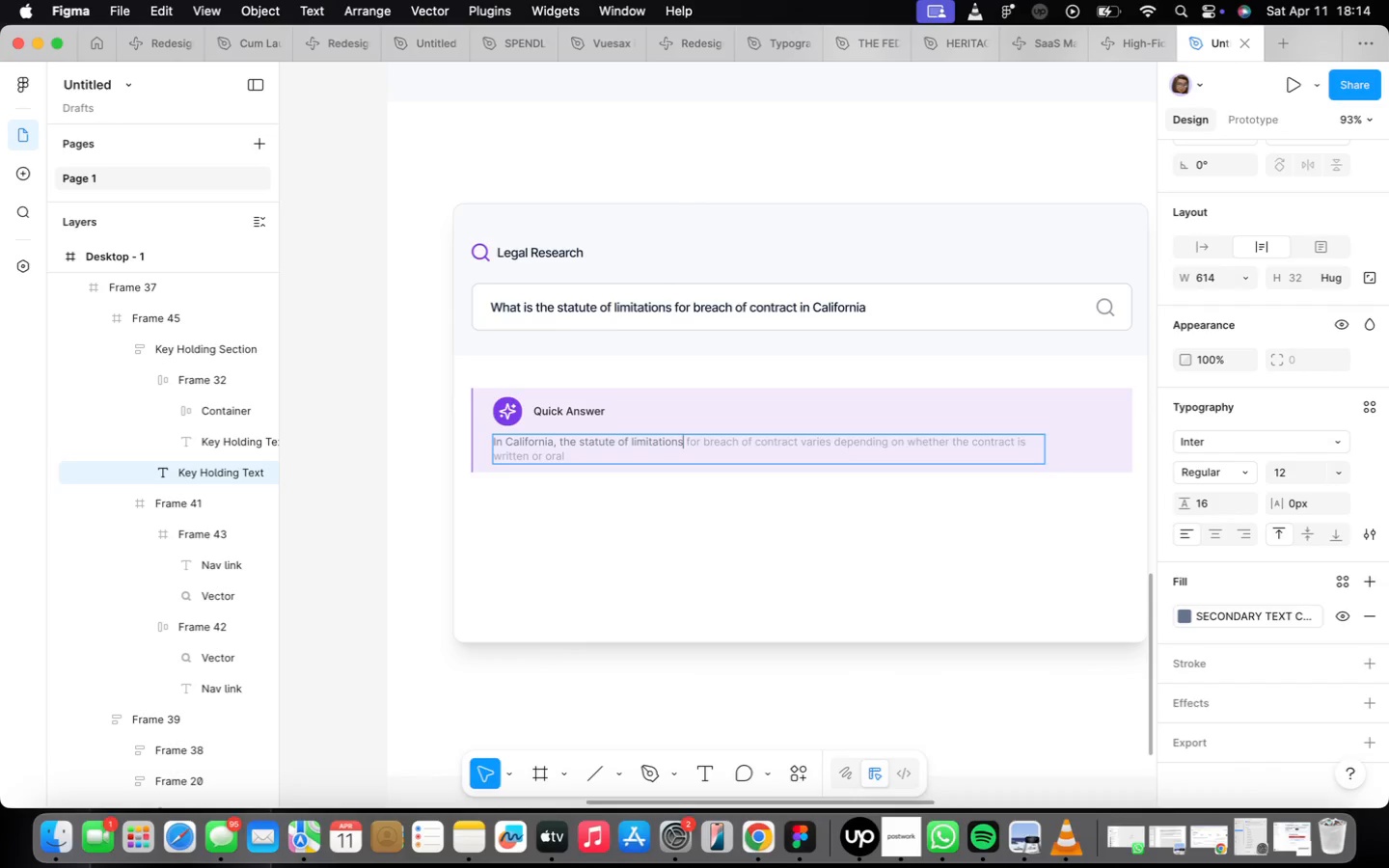 
key(ArrowRight)
 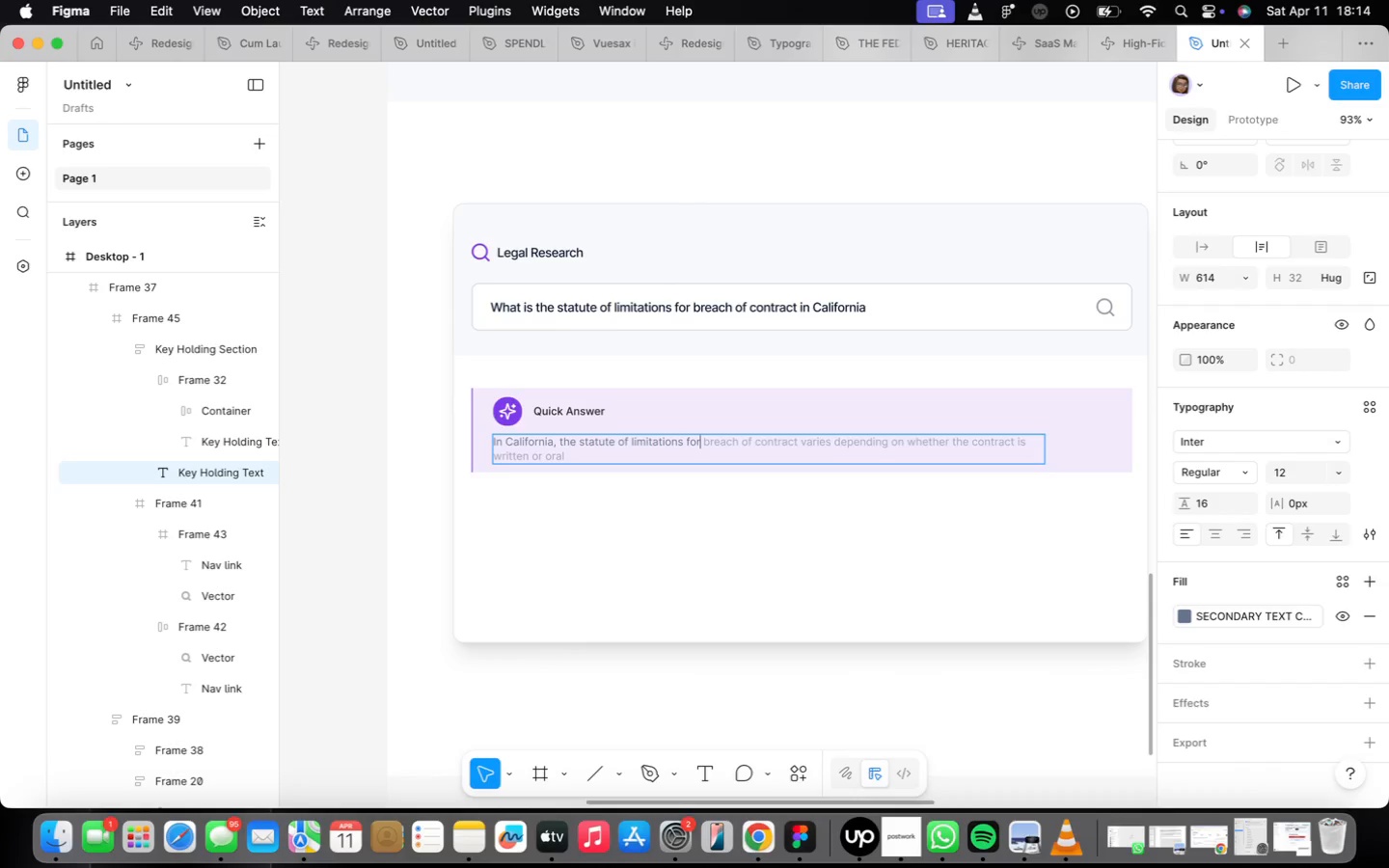 
key(ArrowRight)
 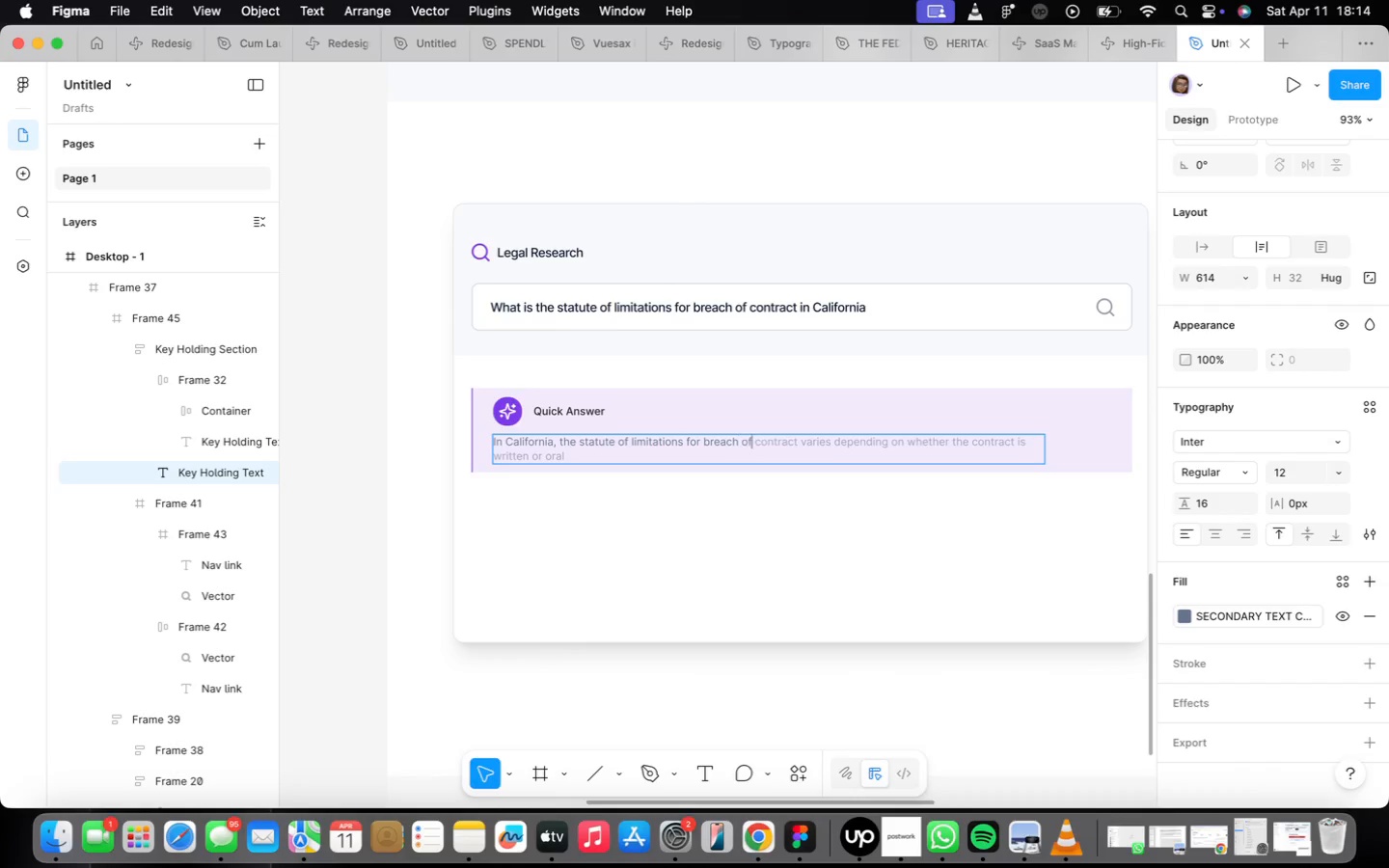 
key(ArrowRight)
 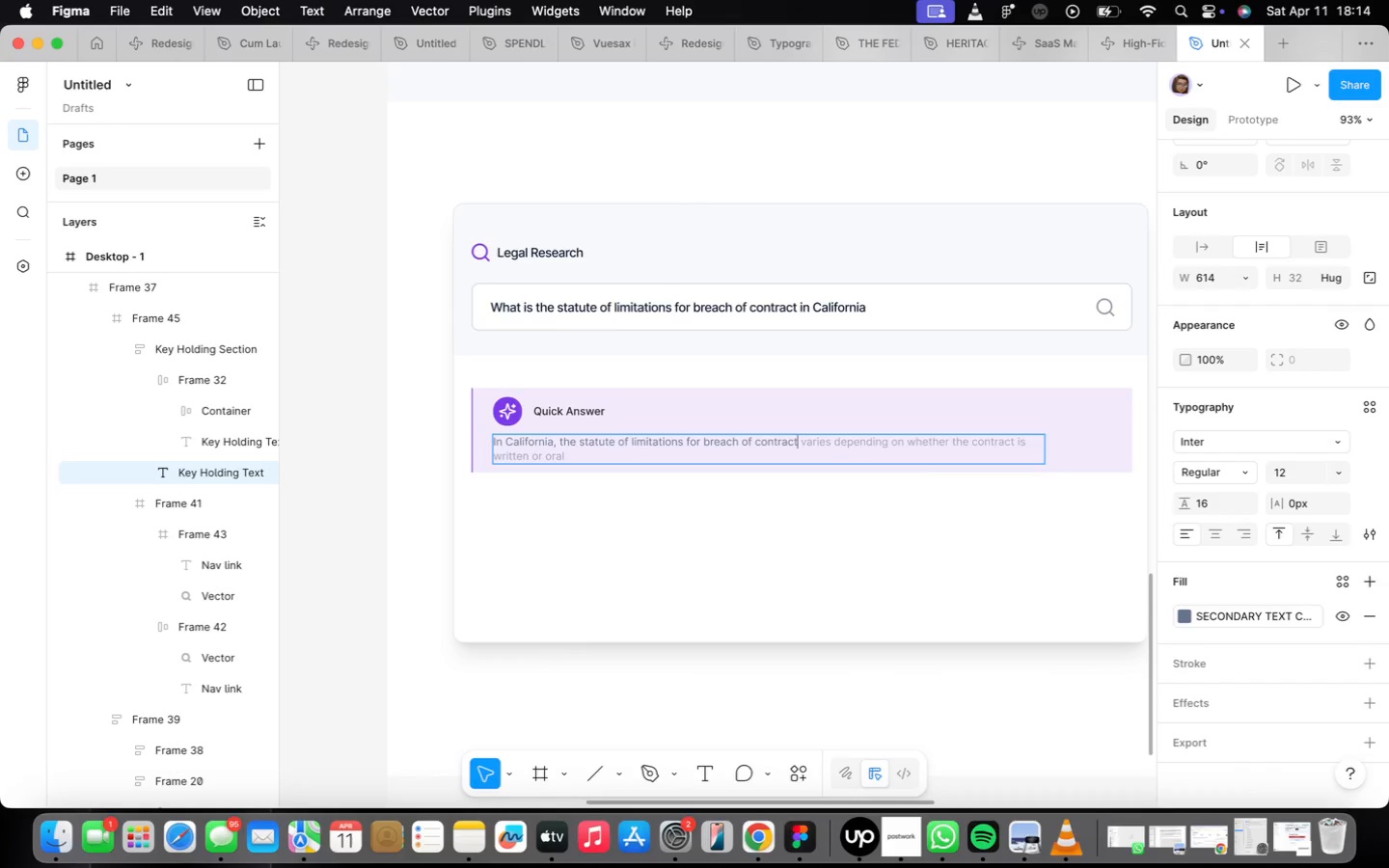 
key(ArrowRight)
 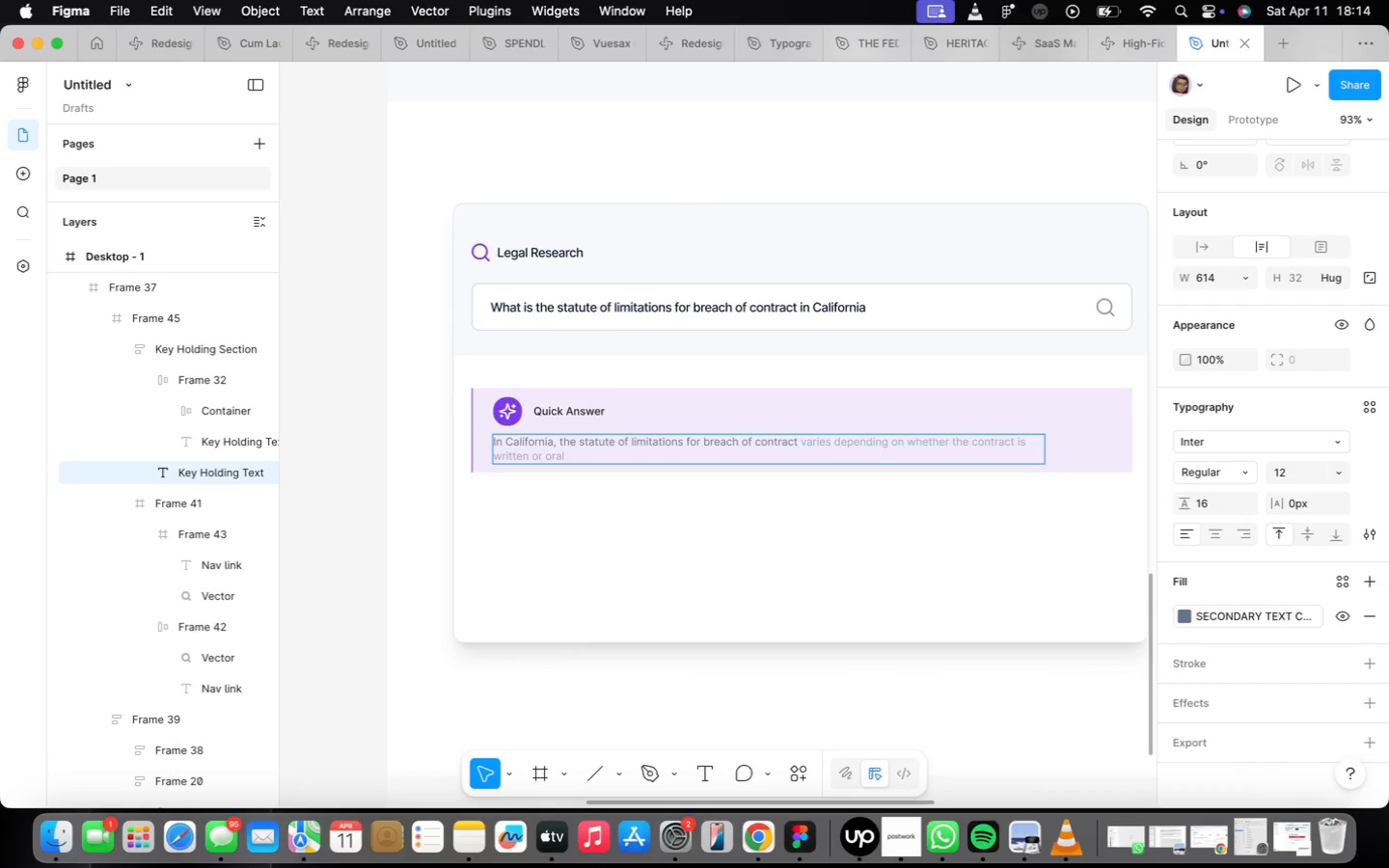 
wait(8.68)
 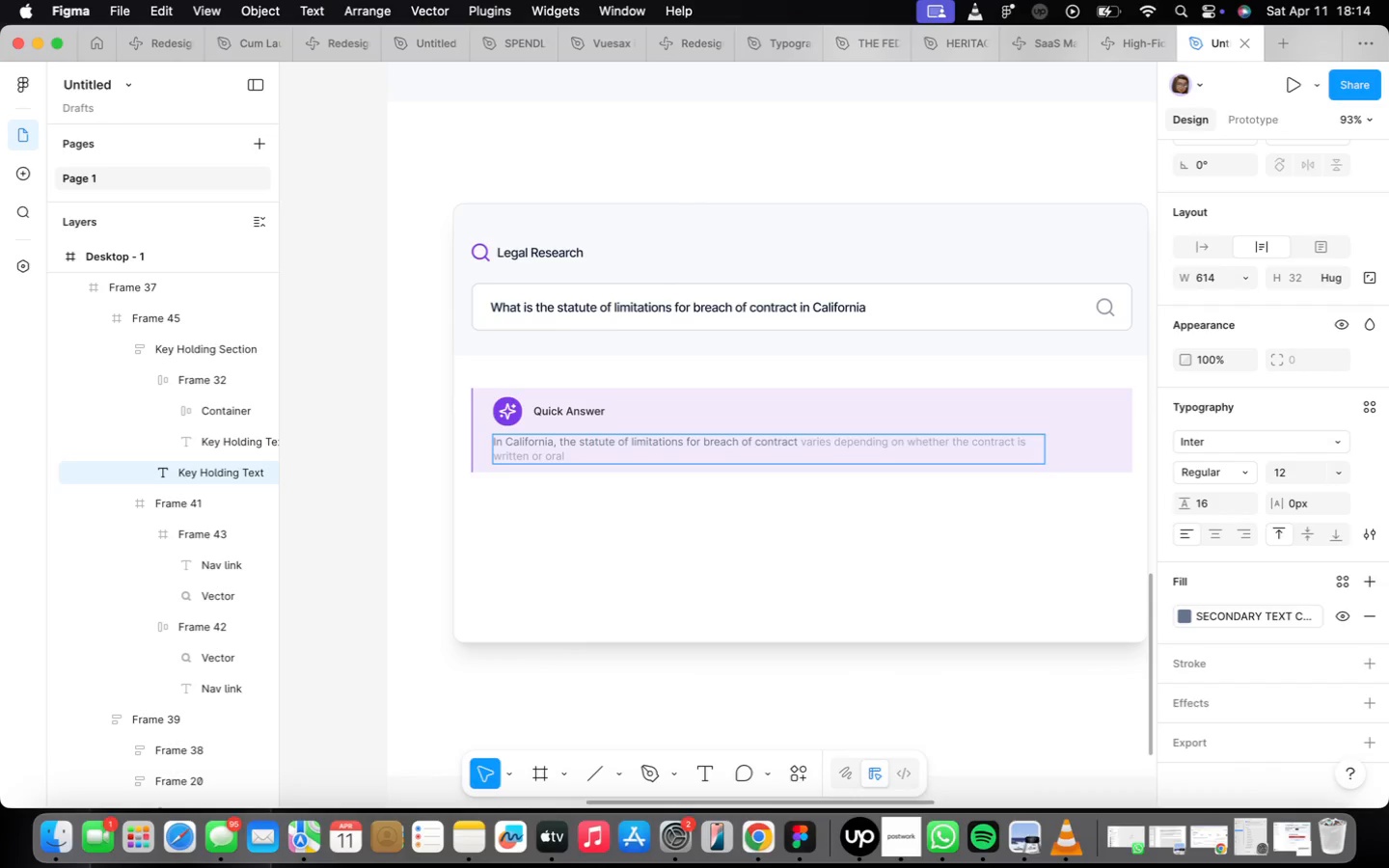 
left_click([749, 470])
 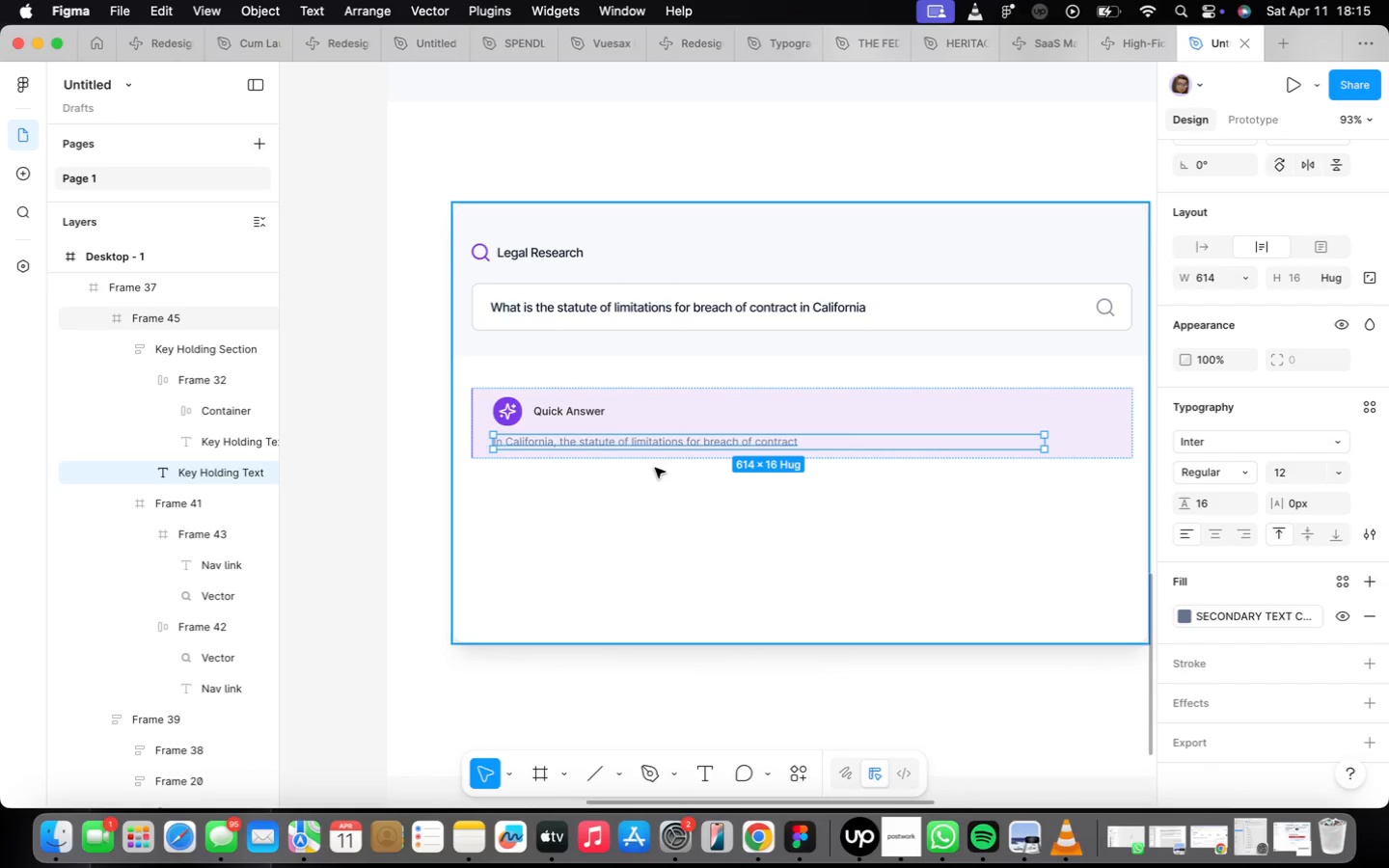 
scroll: coordinate [576, 461], scroll_direction: up, amount: 9.0
 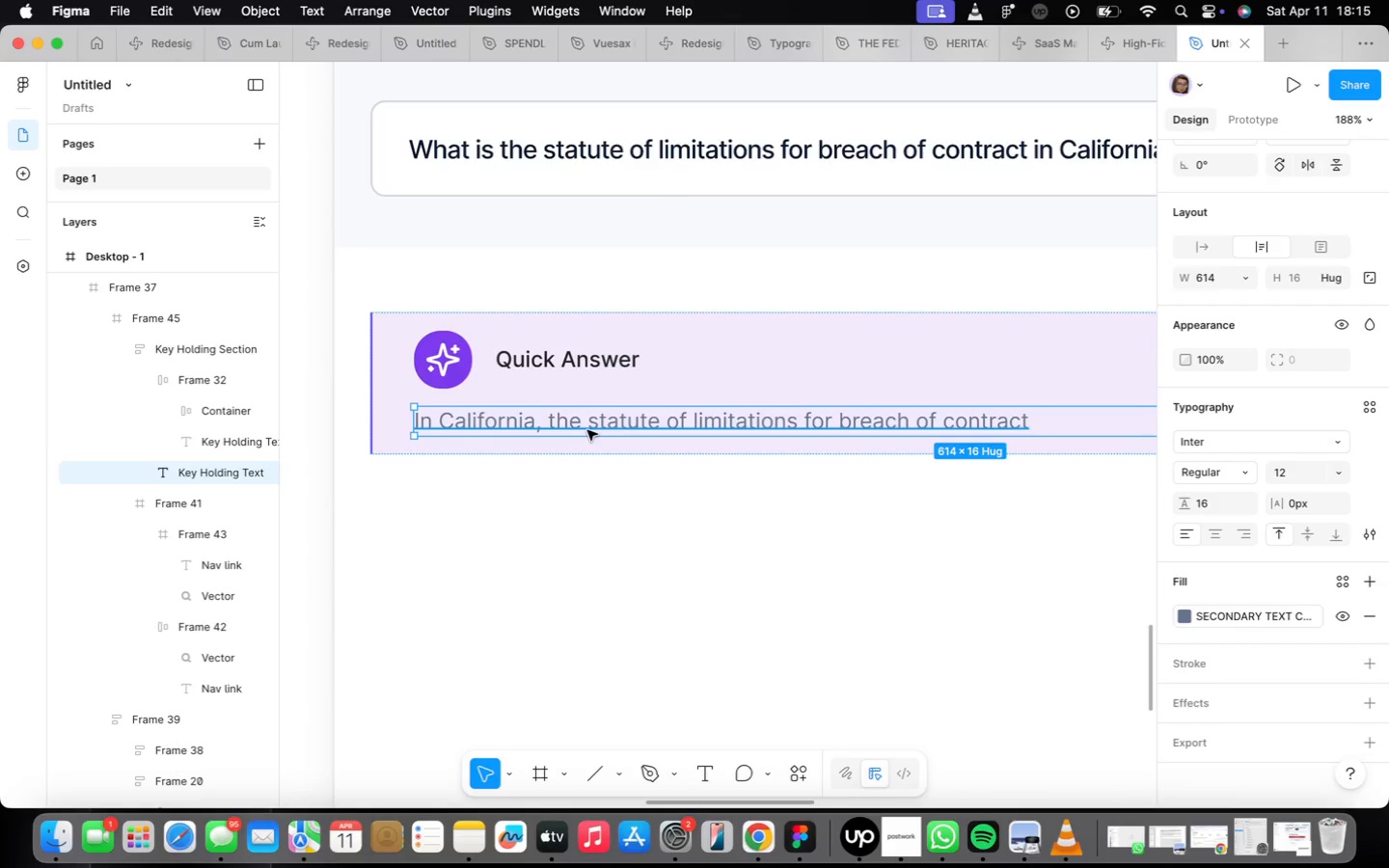 
scroll: coordinate [587, 430], scroll_direction: down, amount: 10.0
 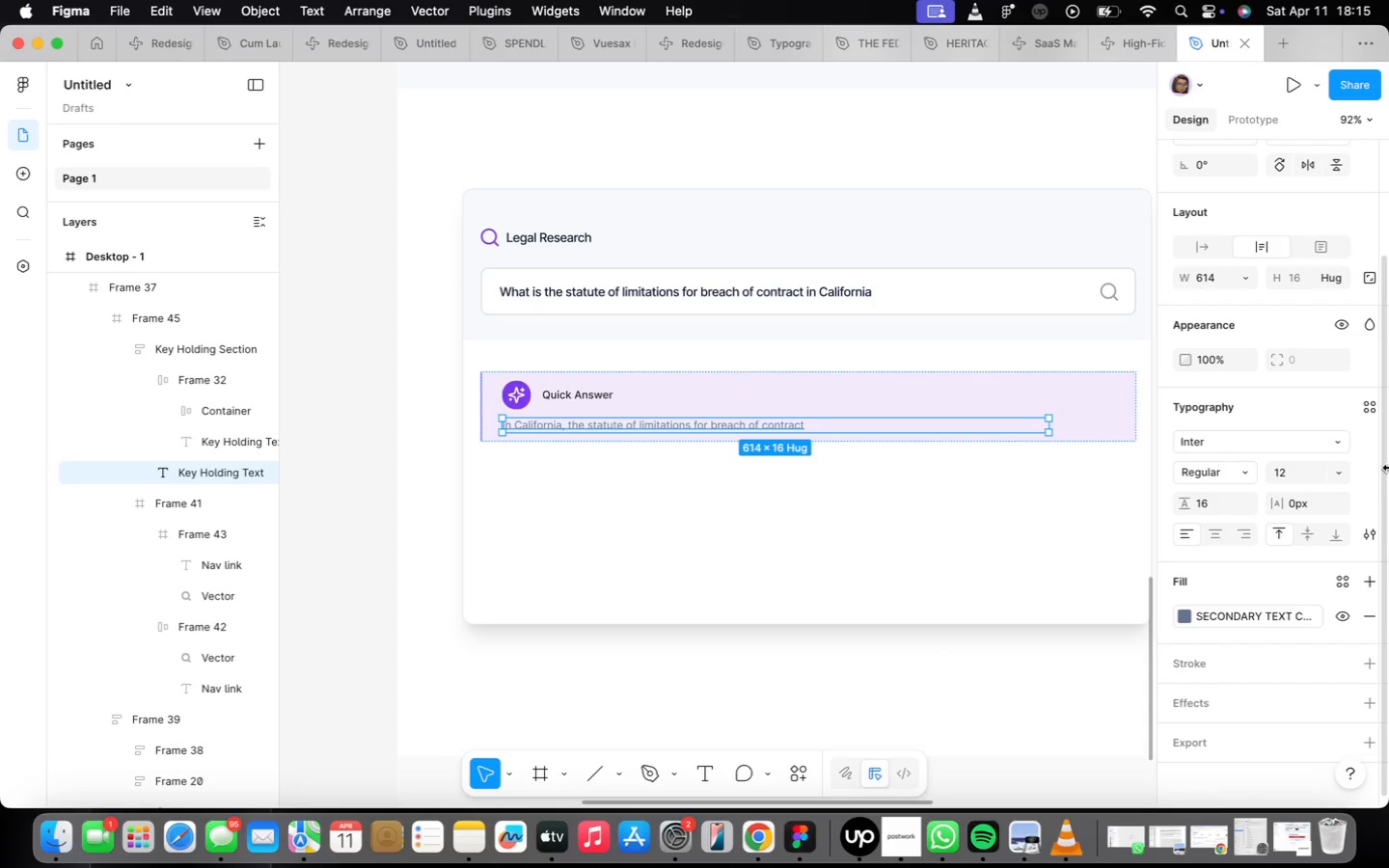 
wait(18.44)
 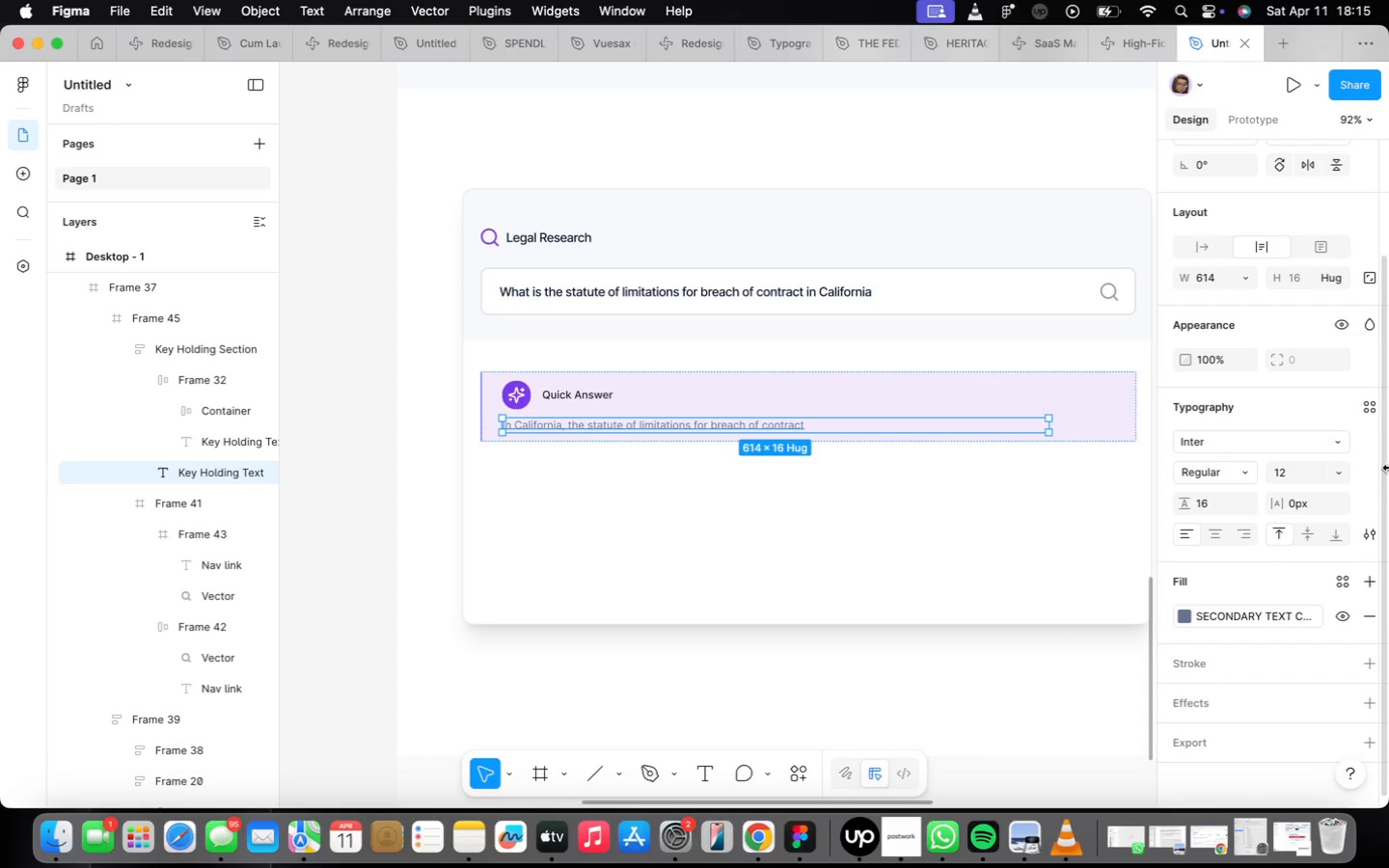 
left_click([1022, 742])
 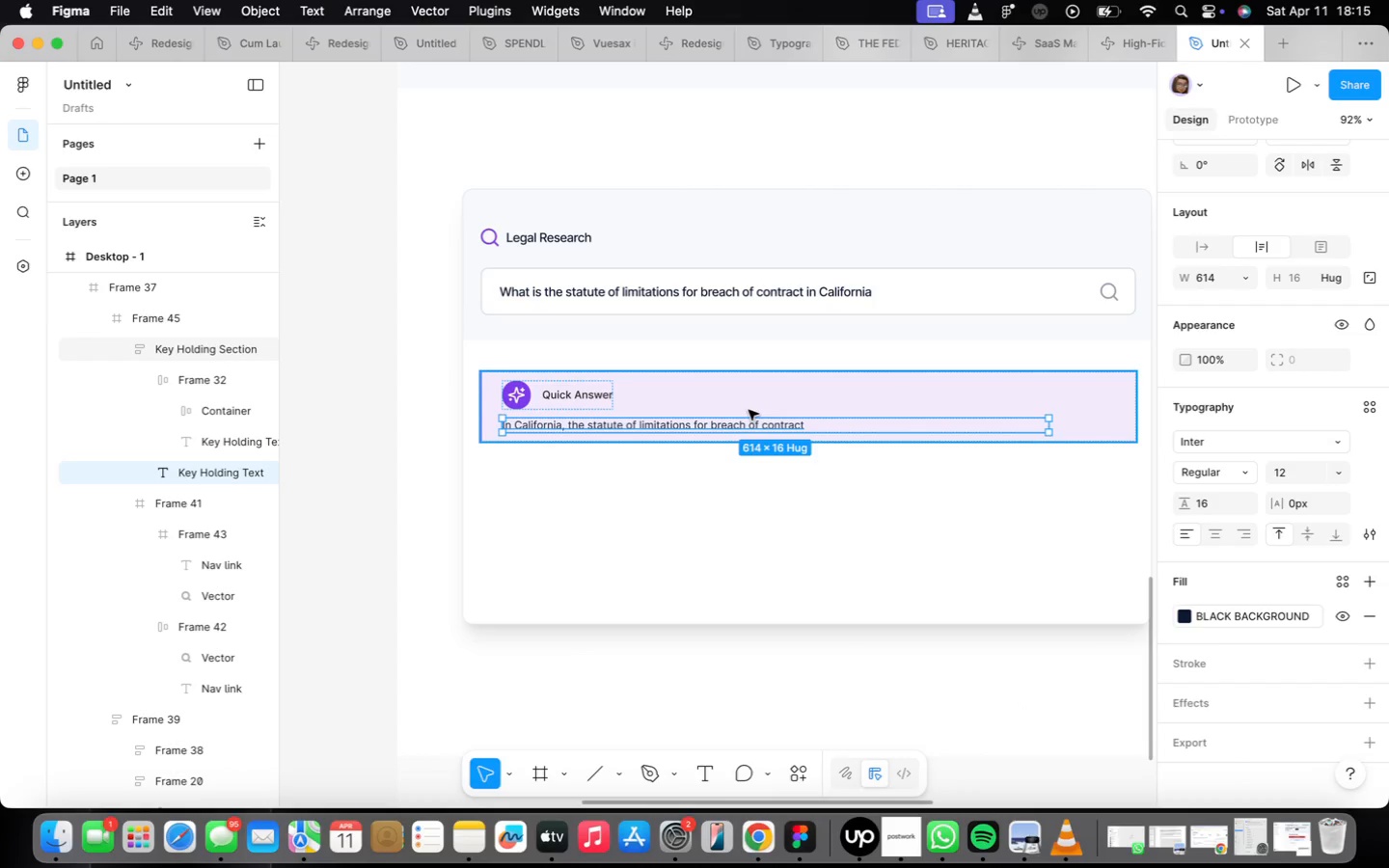 
wait(6.16)
 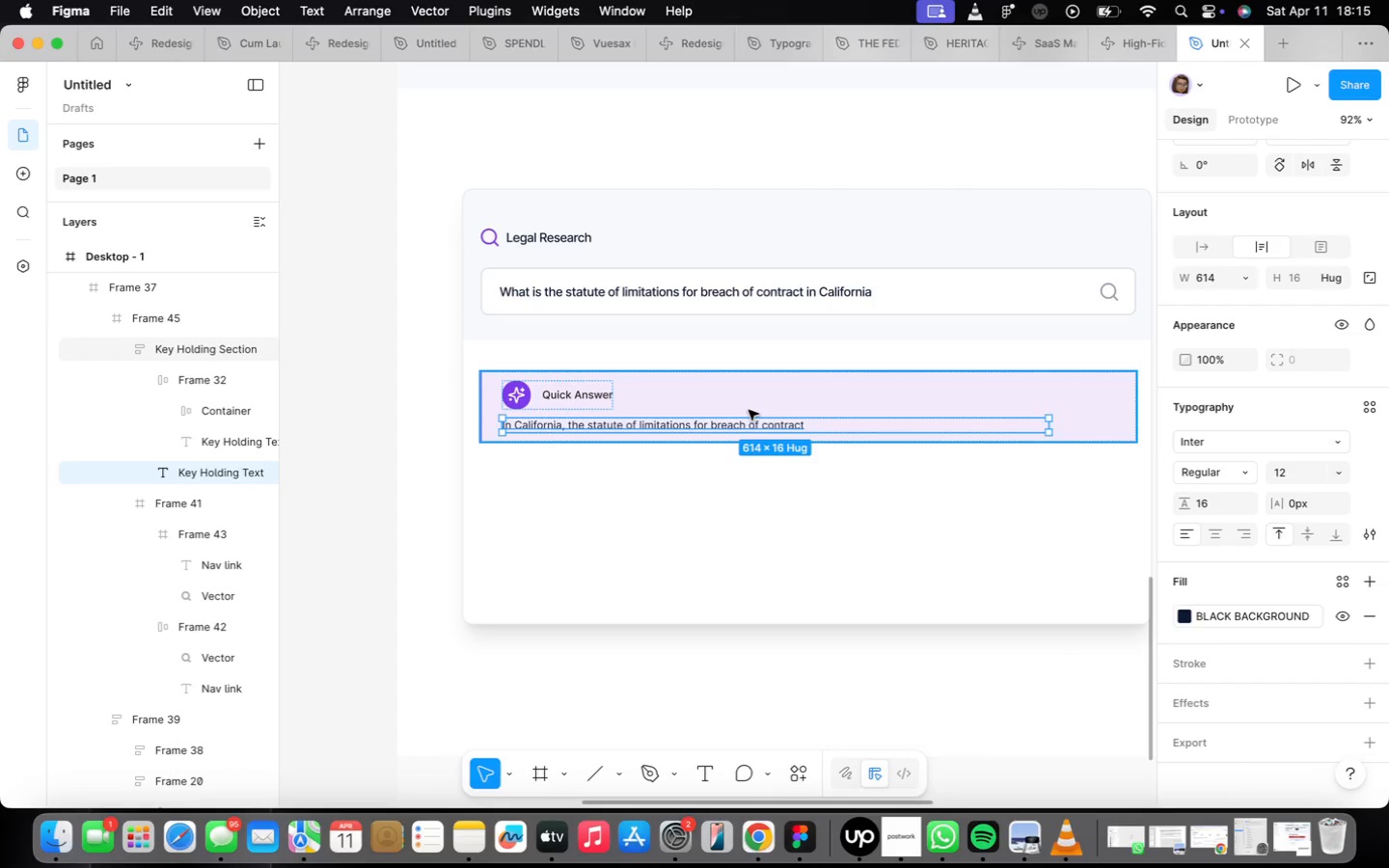 
left_click([745, 426])
 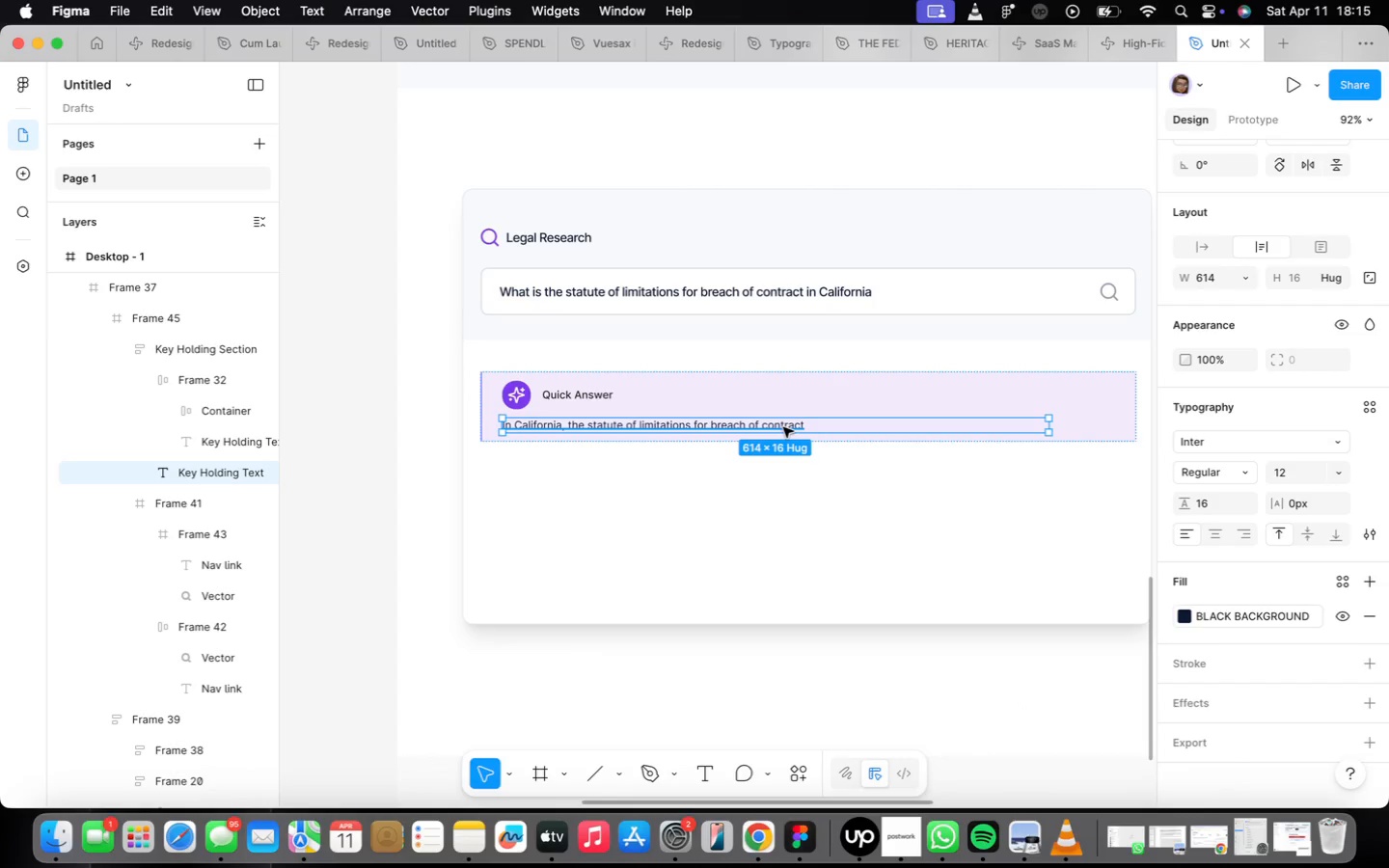 
double_click([783, 427])
 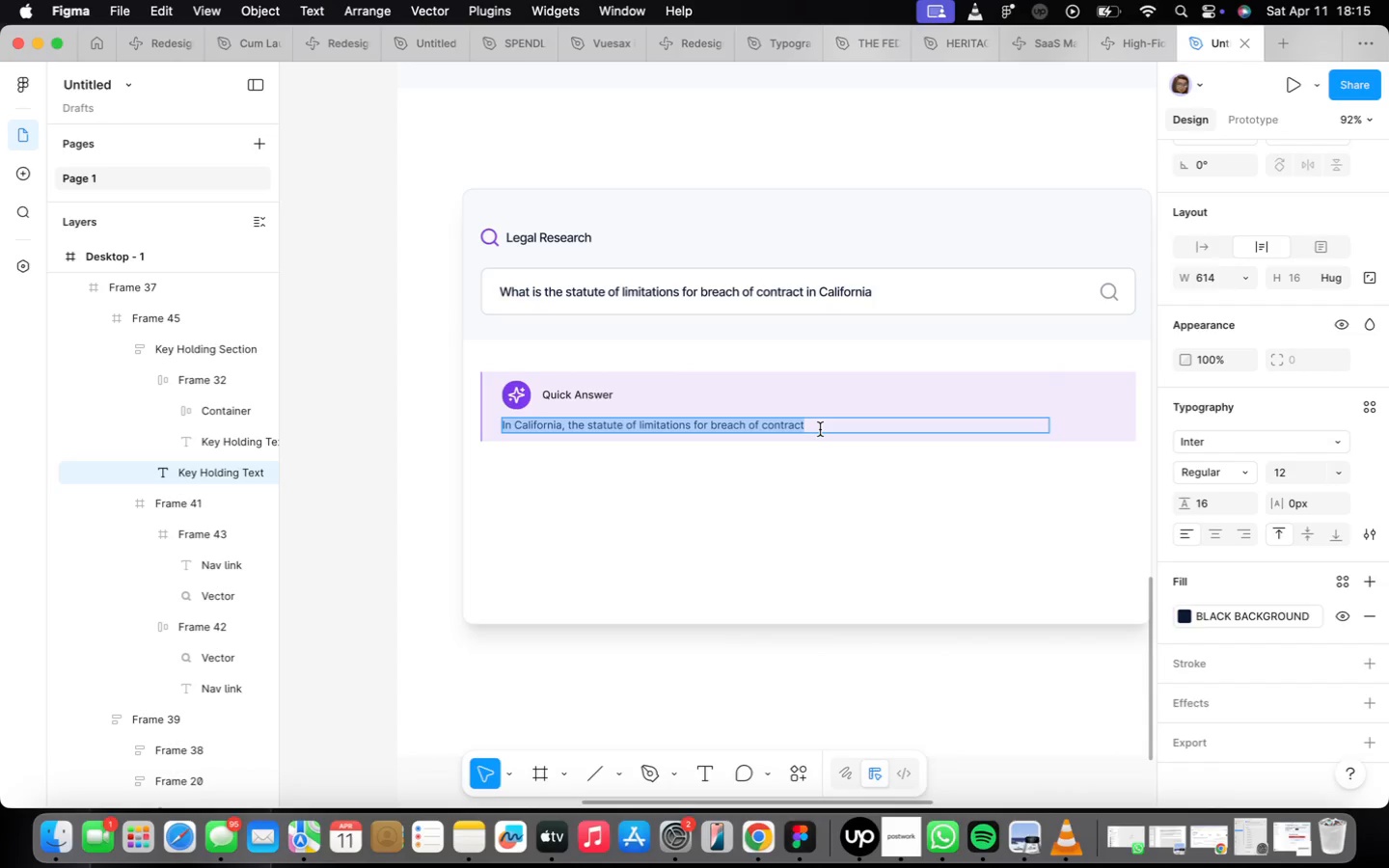 
left_click([820, 429])
 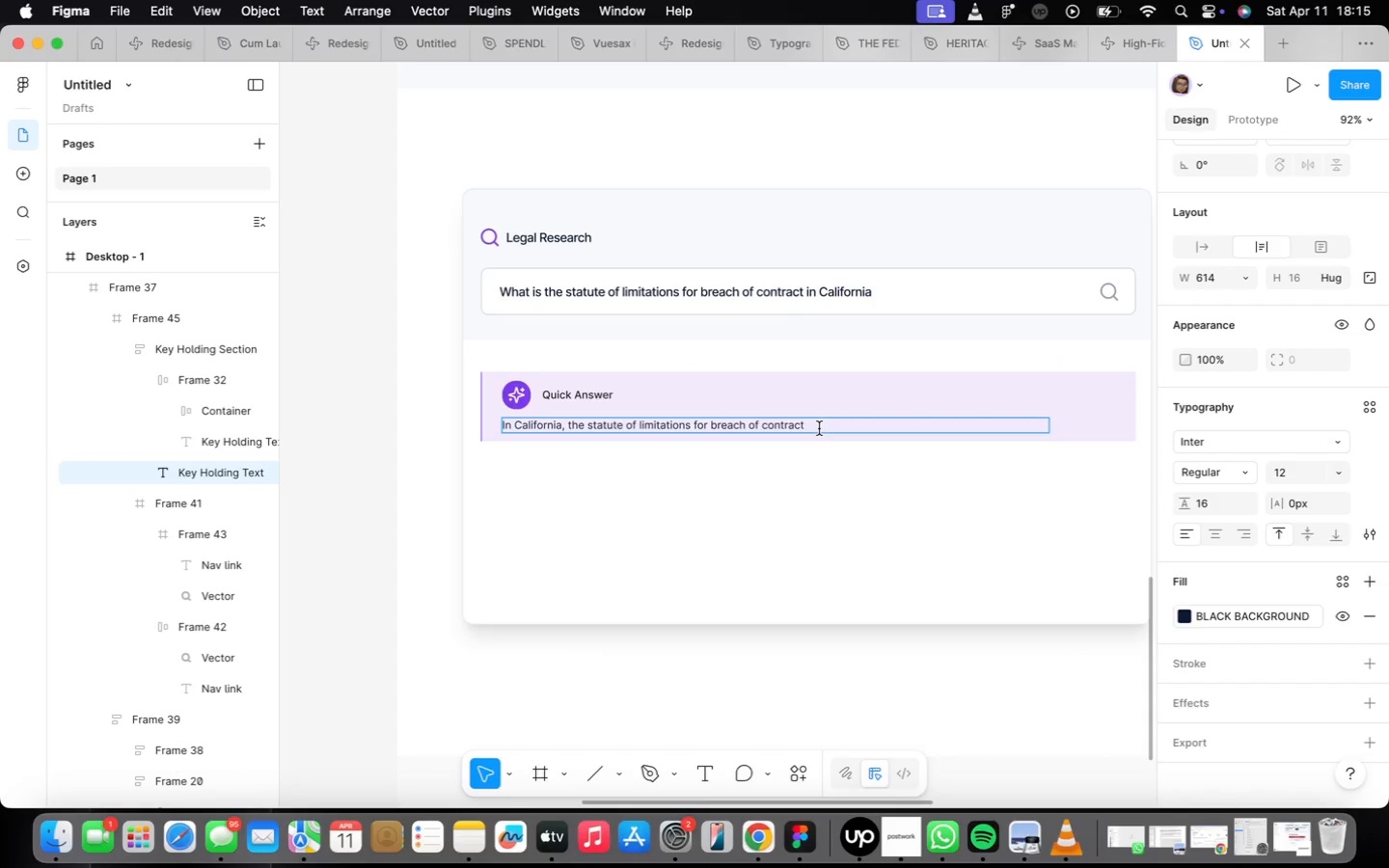 
wait(5.91)
 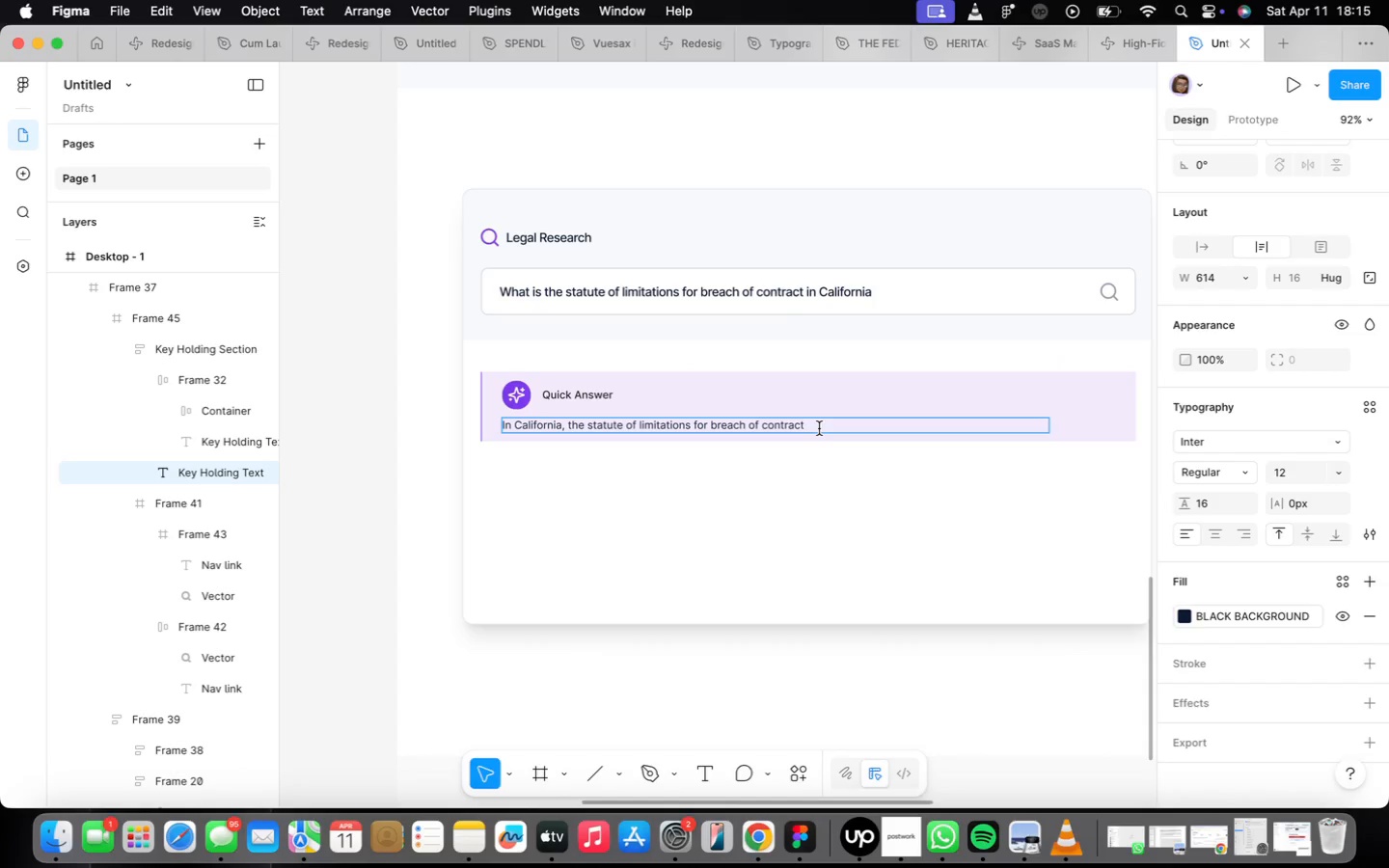 
type( is 4 y)
key(Backspace)
type(Years for written contracts )
 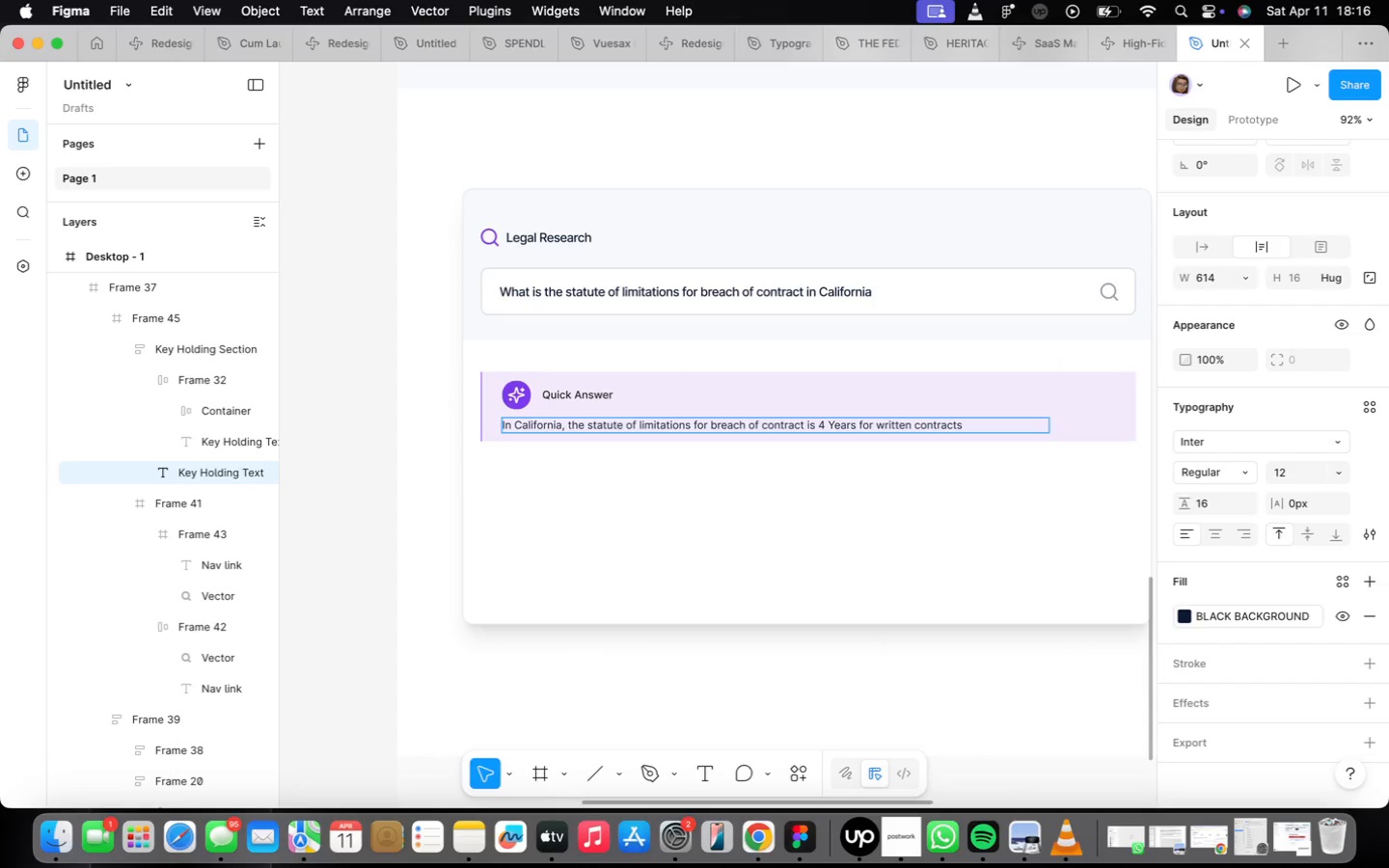 
type(and 2 years for )
 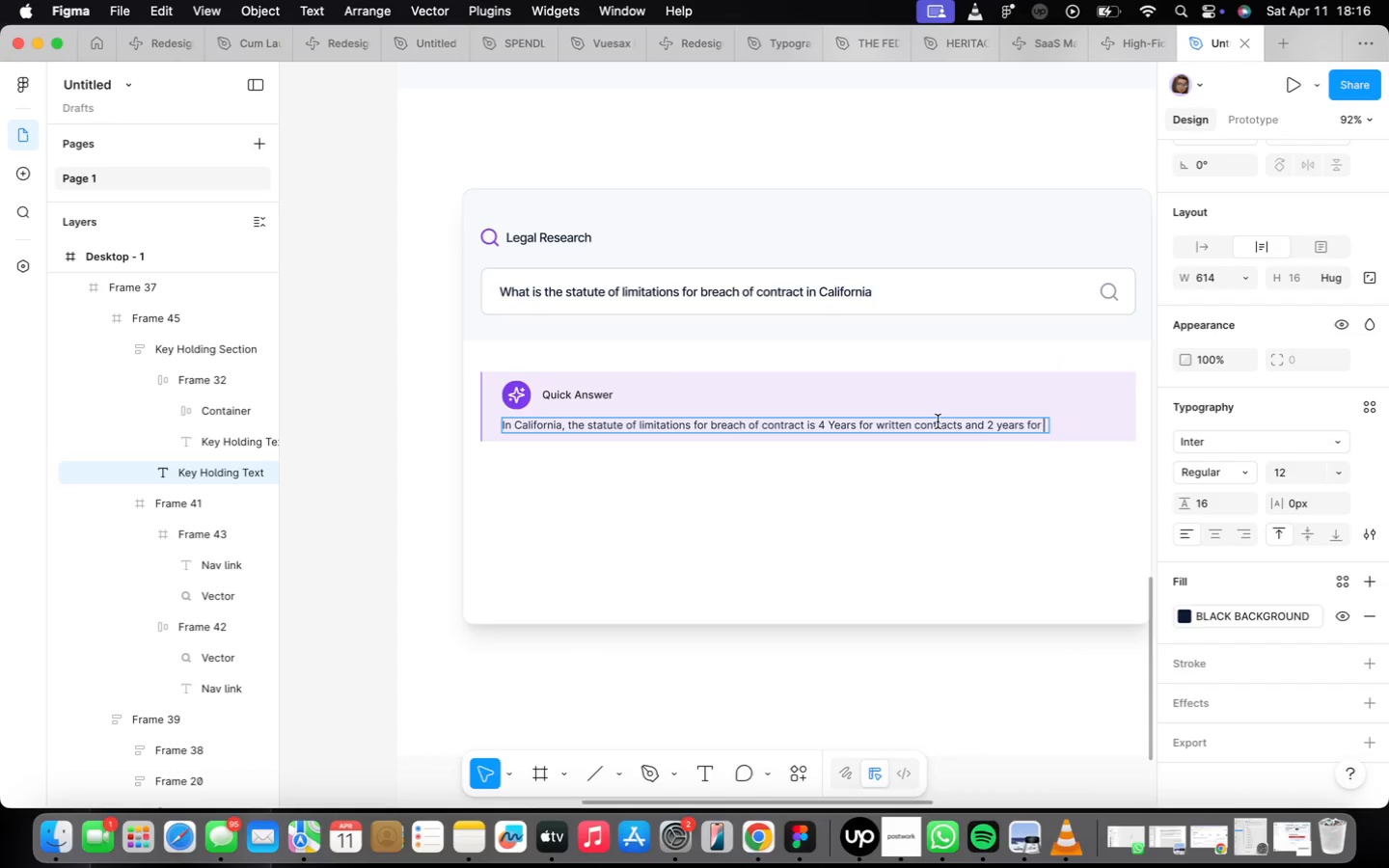 
left_click_drag(start_coordinate=[1092, 476], to_coordinate=[1092, 472])
 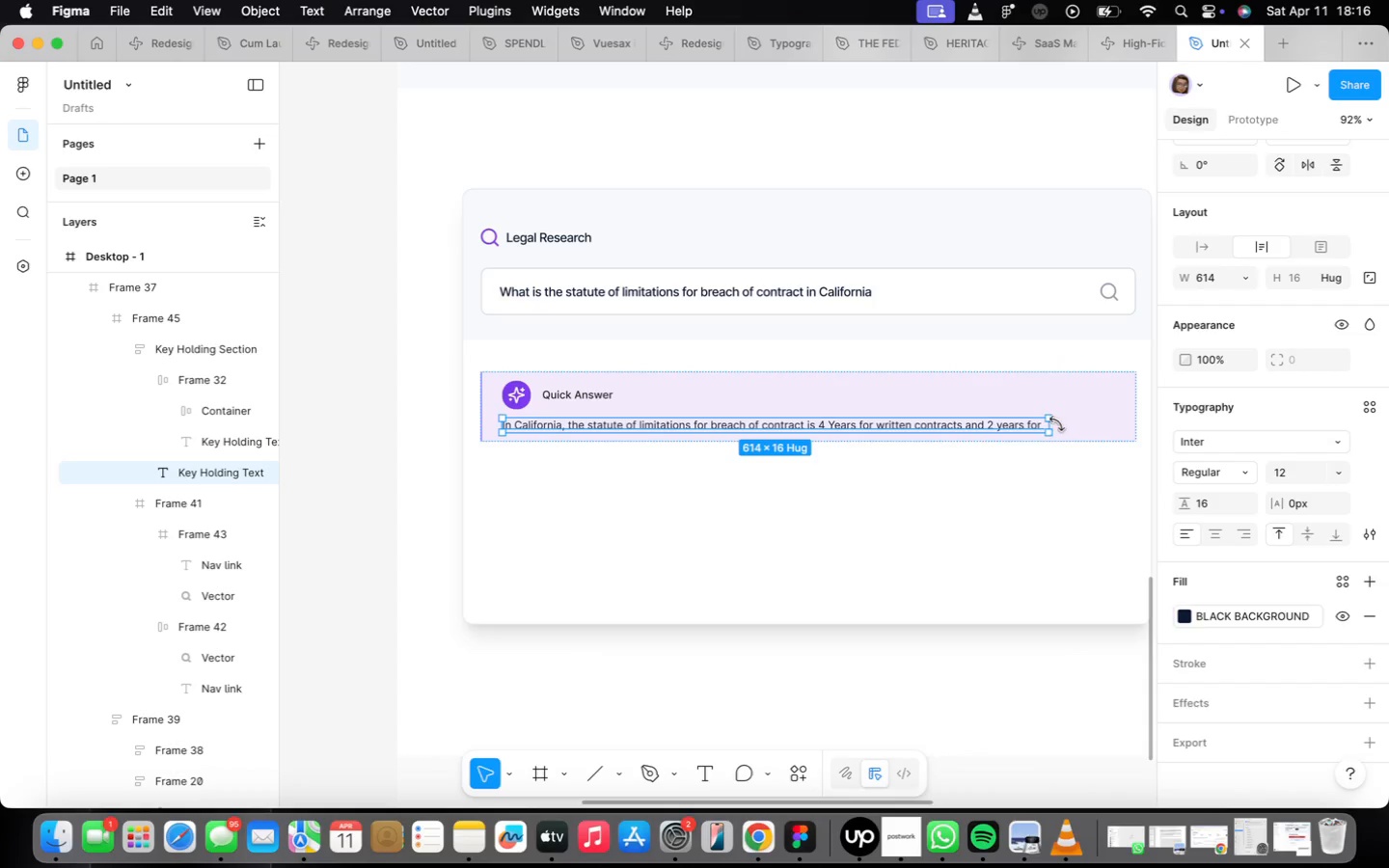 
left_click_drag(start_coordinate=[1053, 425], to_coordinate=[1119, 419])
 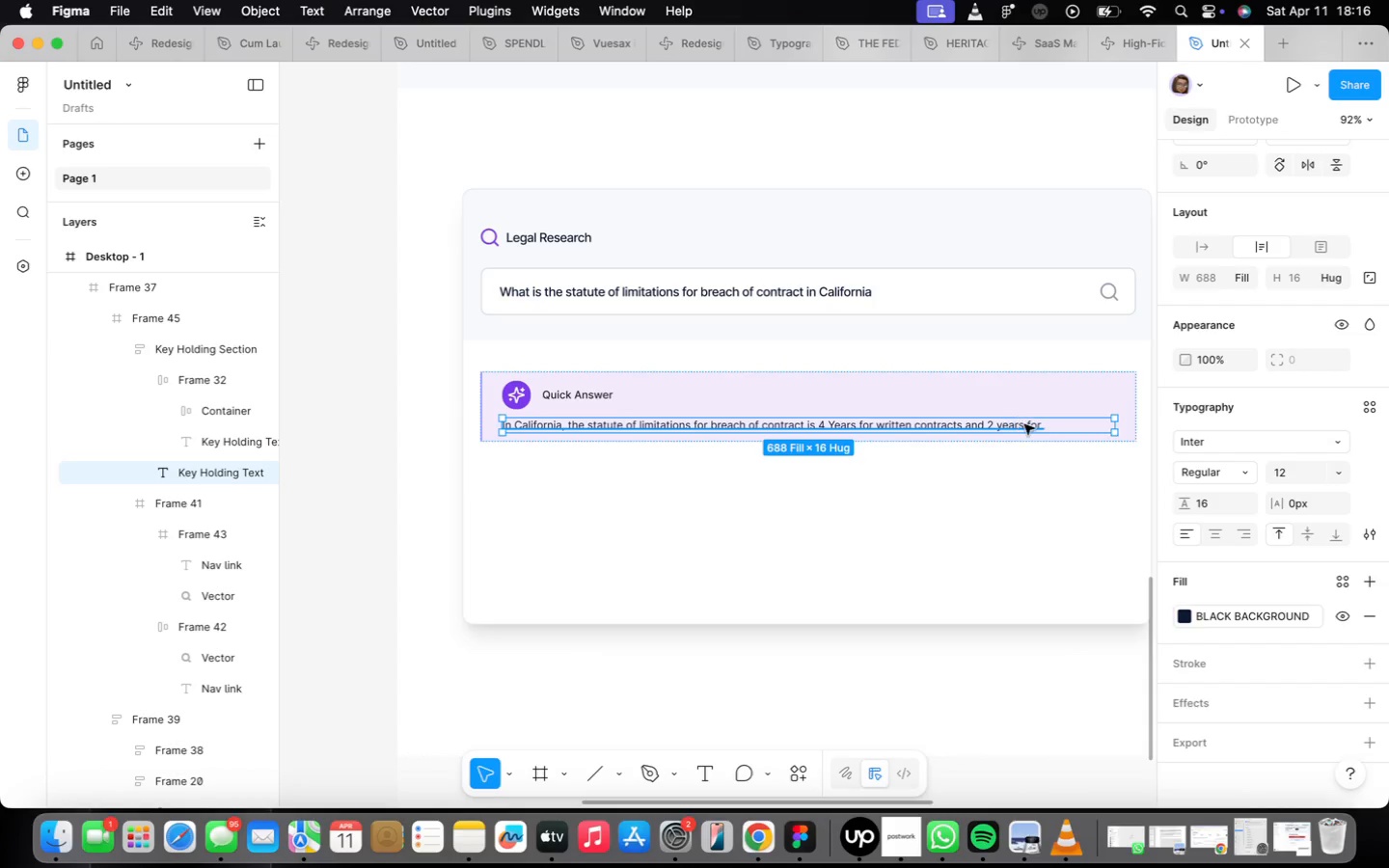 
double_click([1024, 424])
 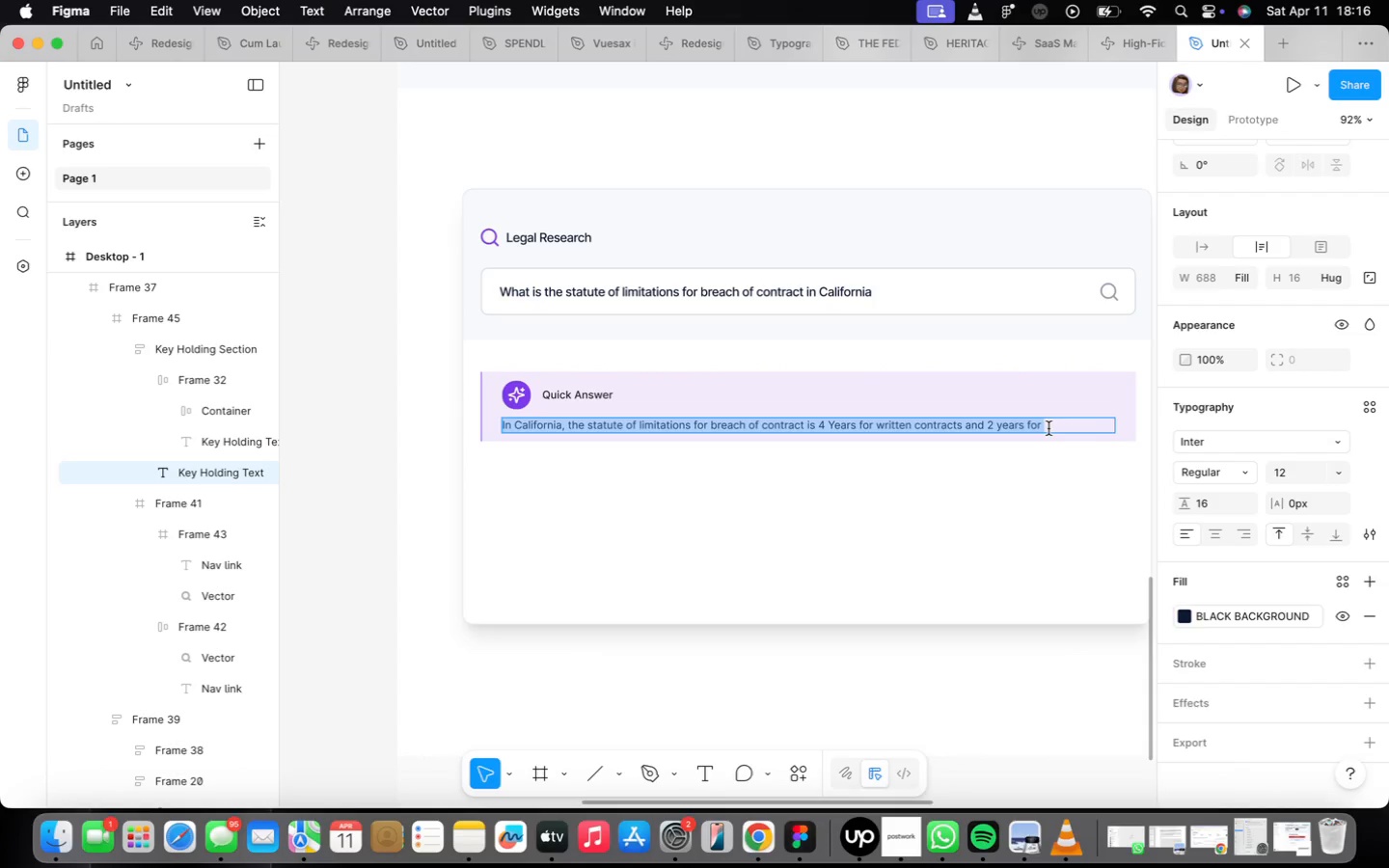 
left_click([1049, 428])
 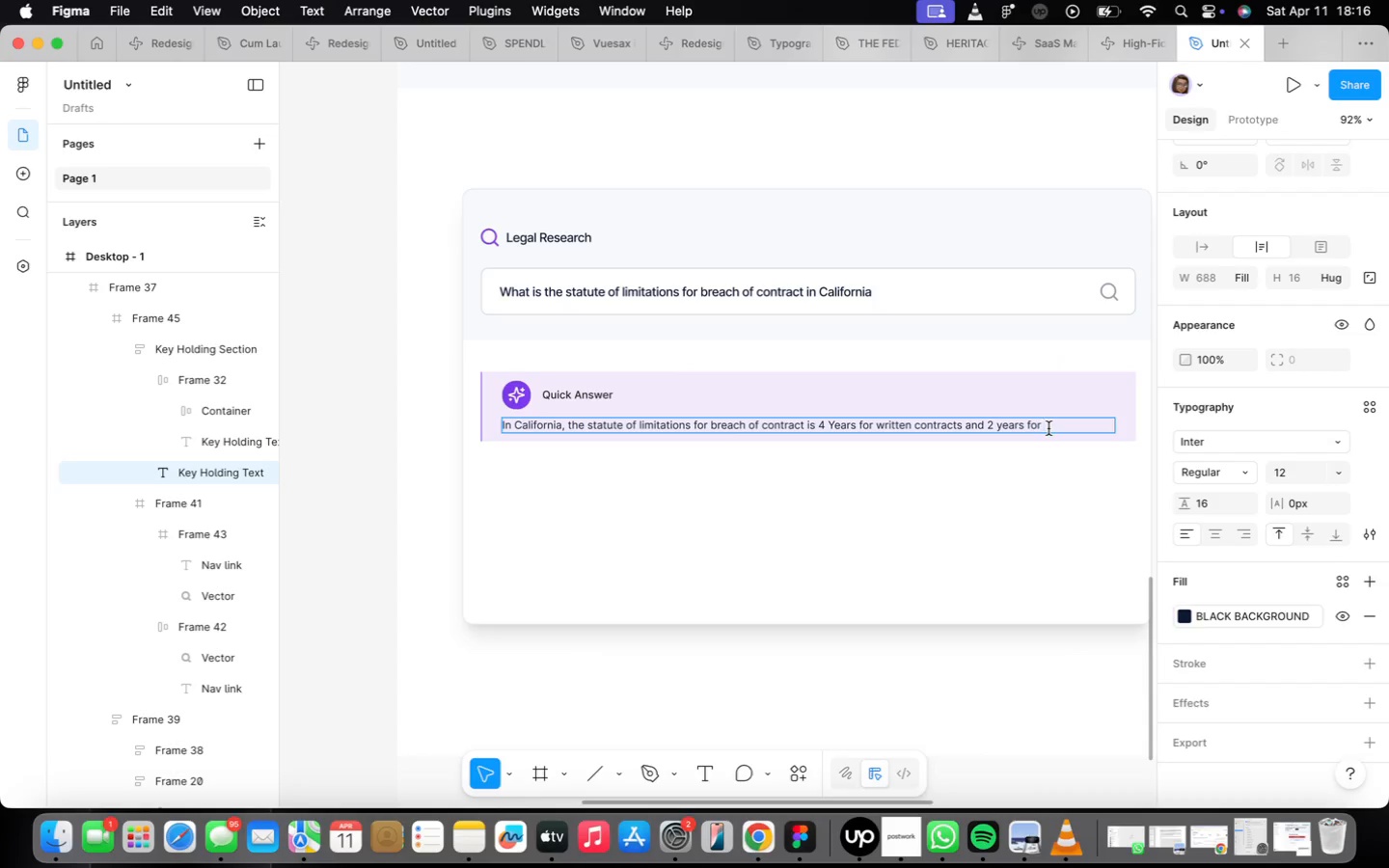 
wait(5.88)
 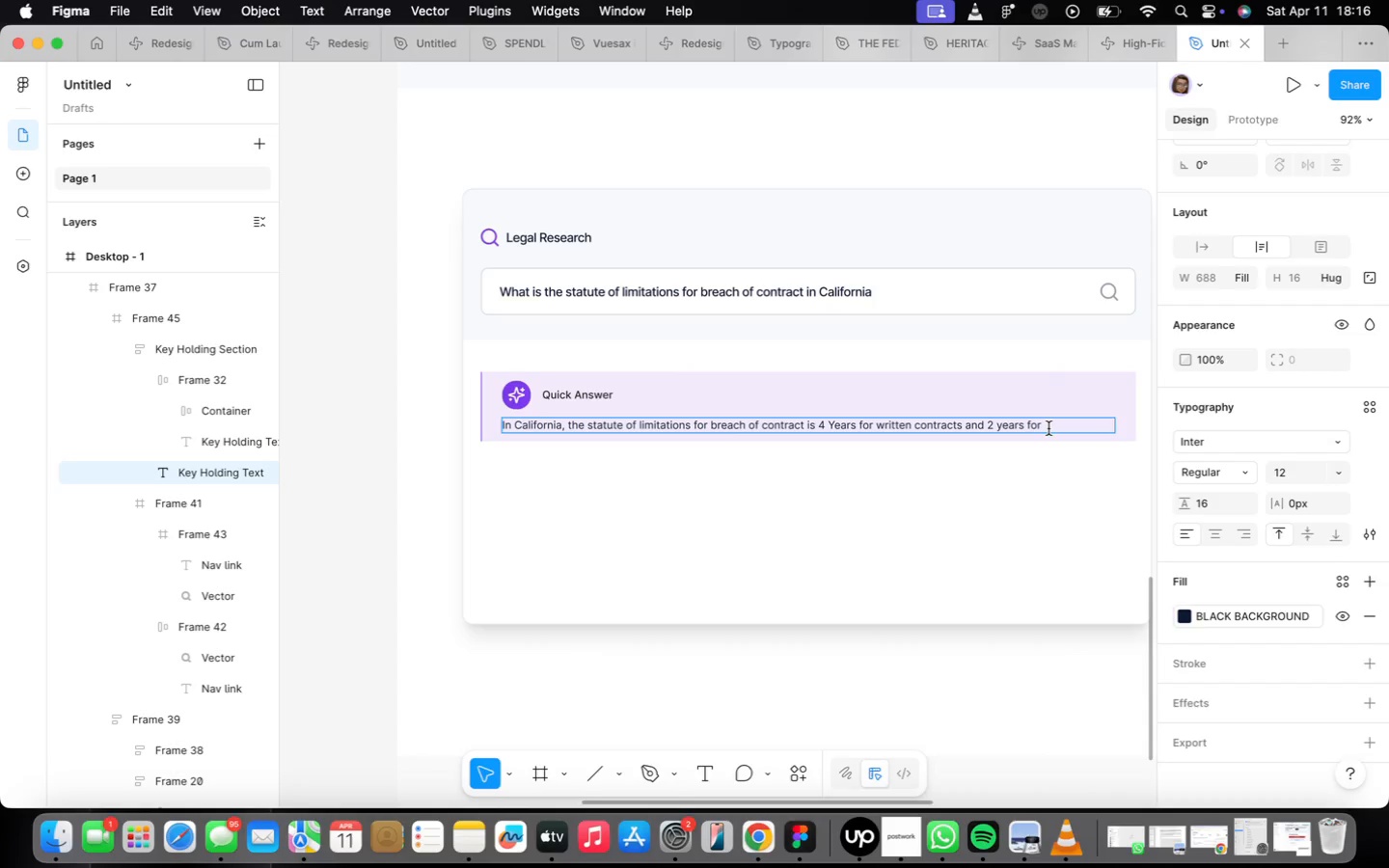 
type(oral contracts)
 